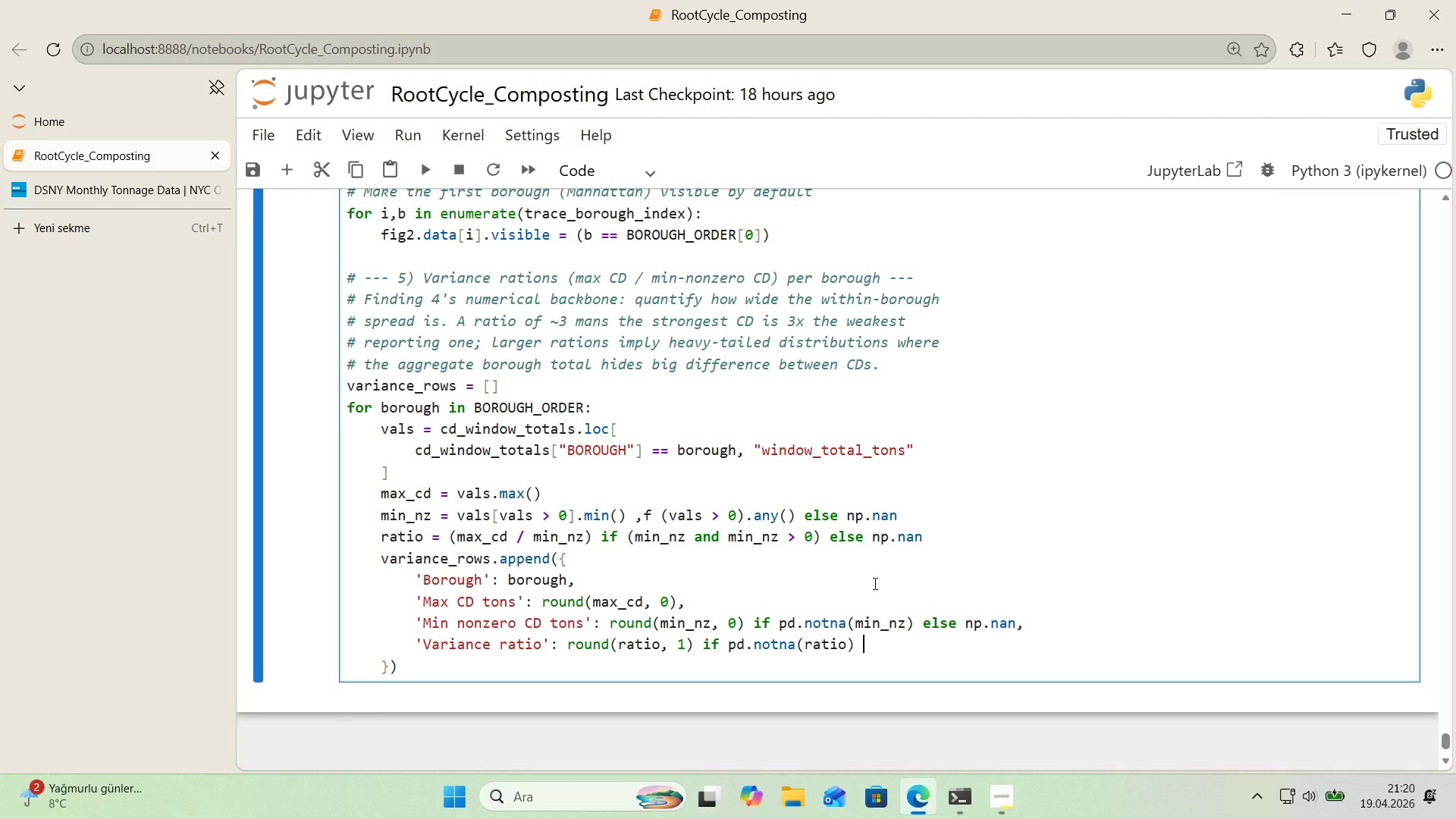 
type( else np.nan,)
 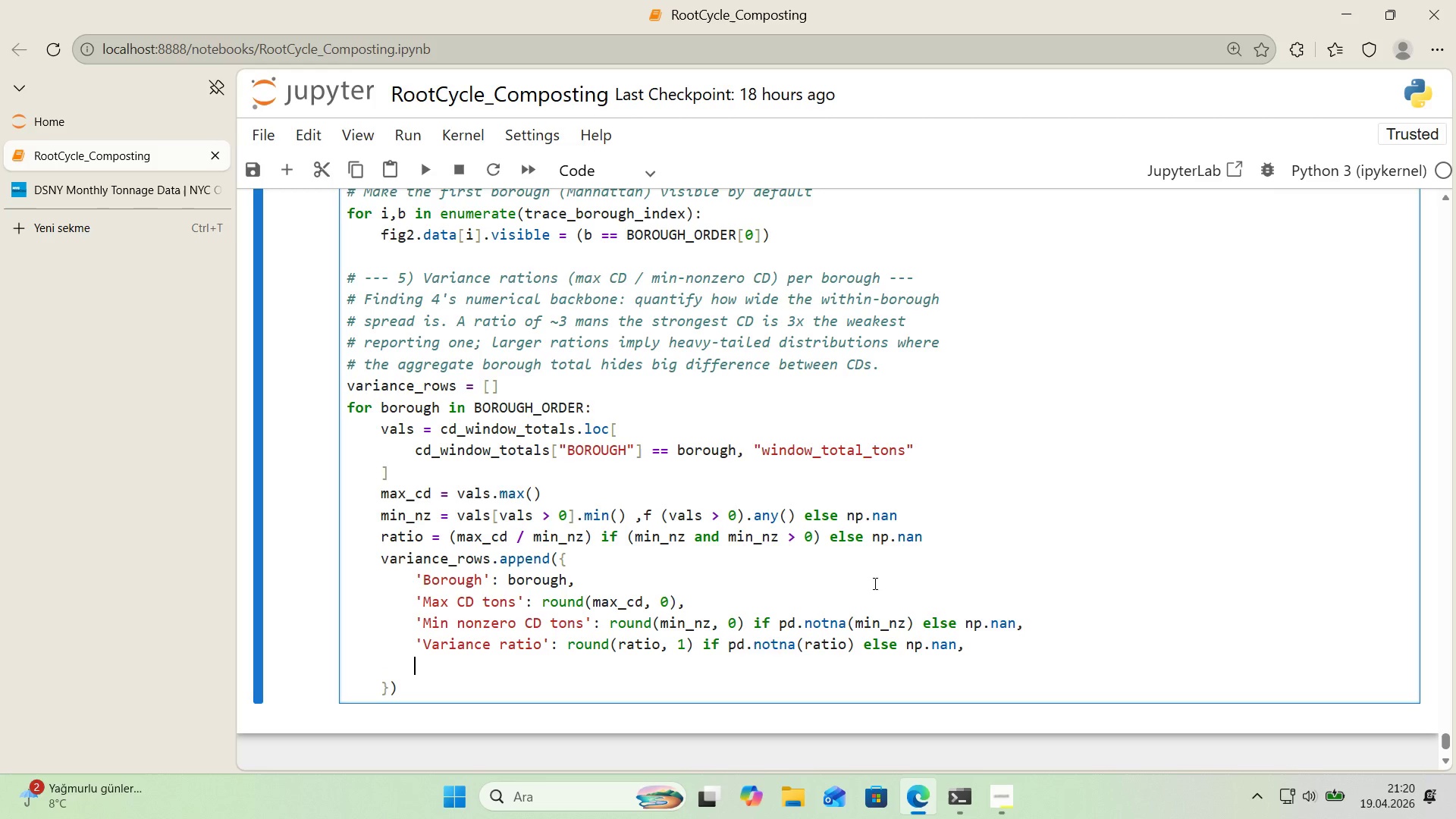 
key(Enter)
 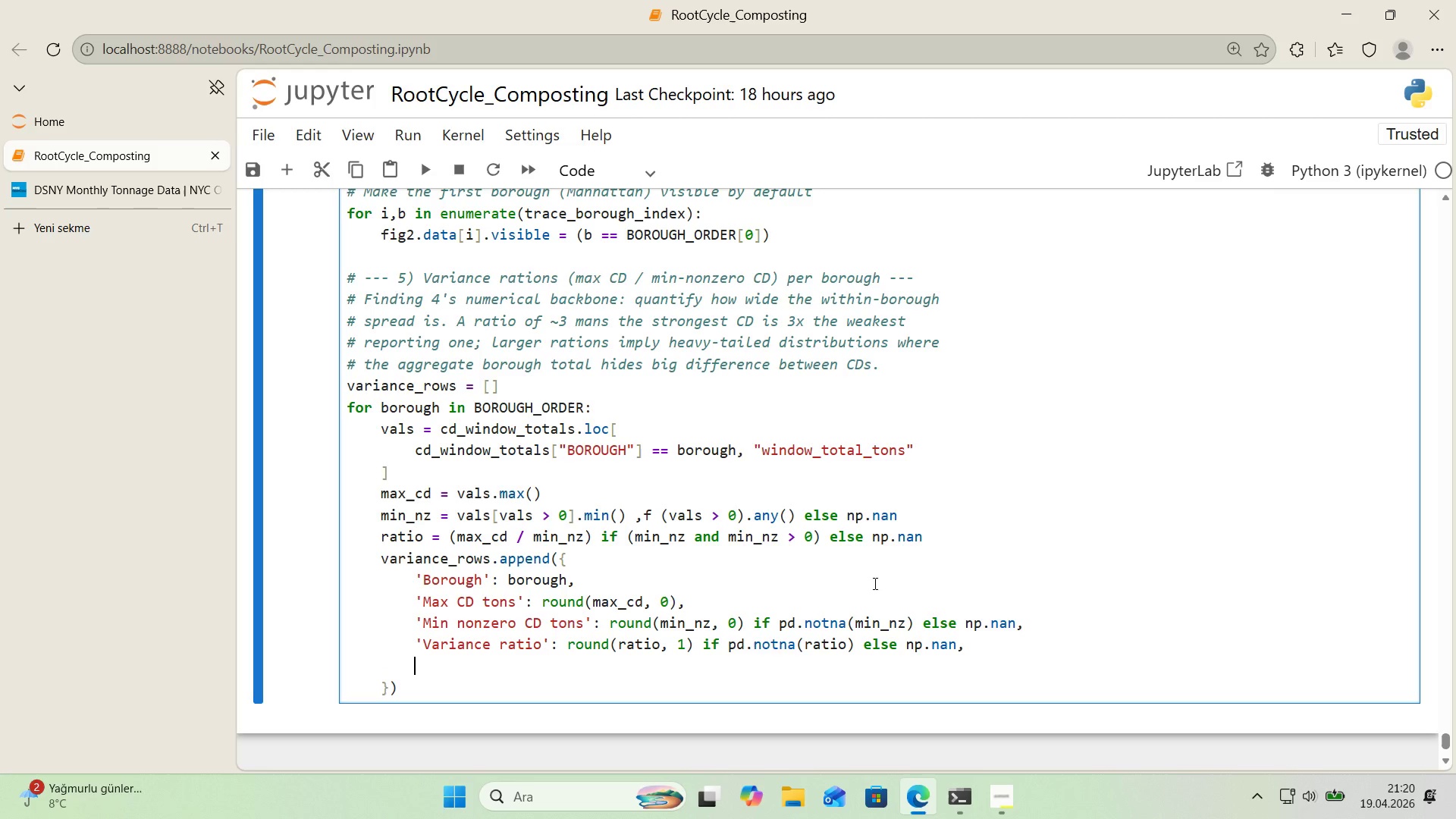 
type(@@)
 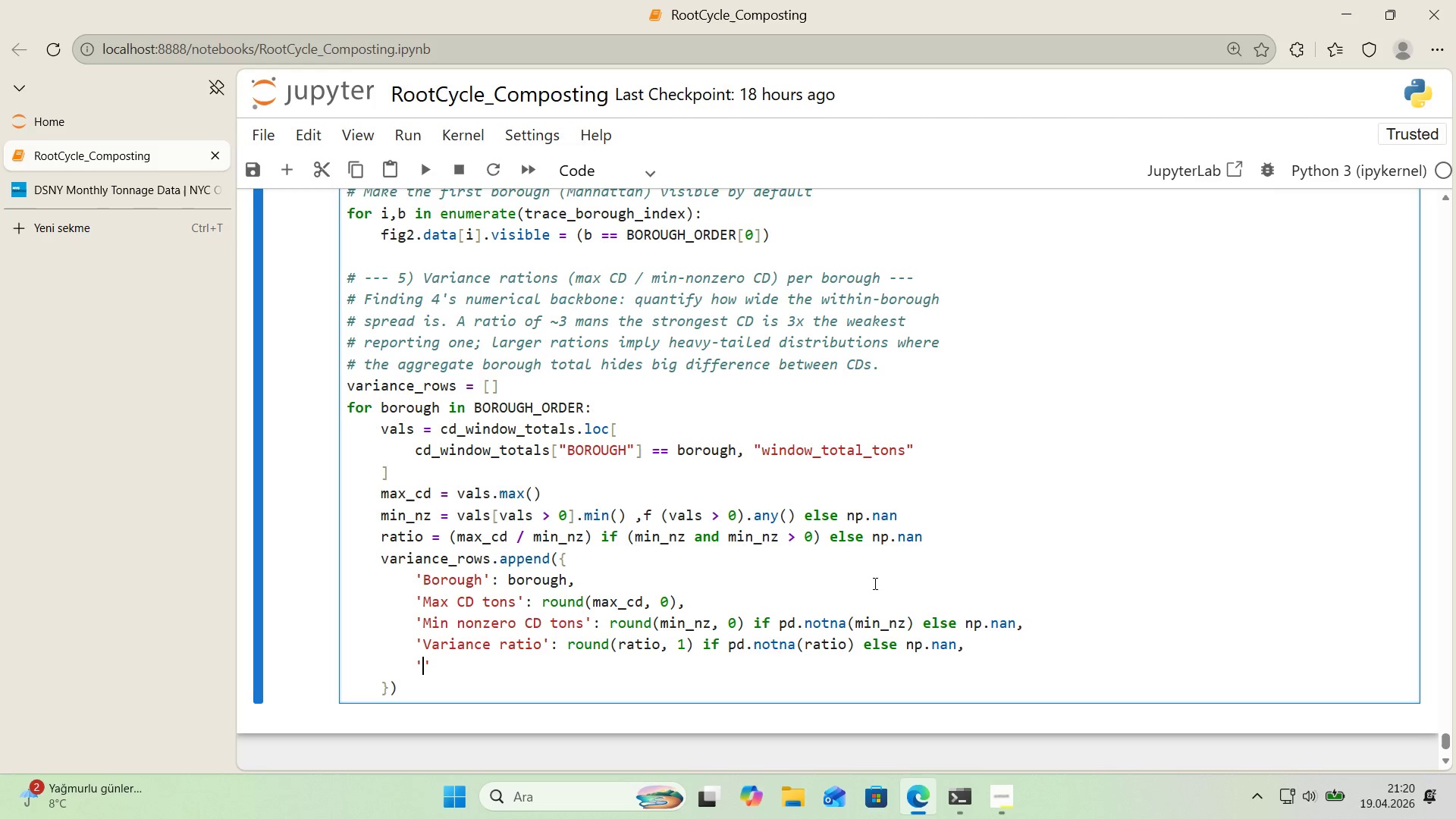 
key(ArrowLeft)
 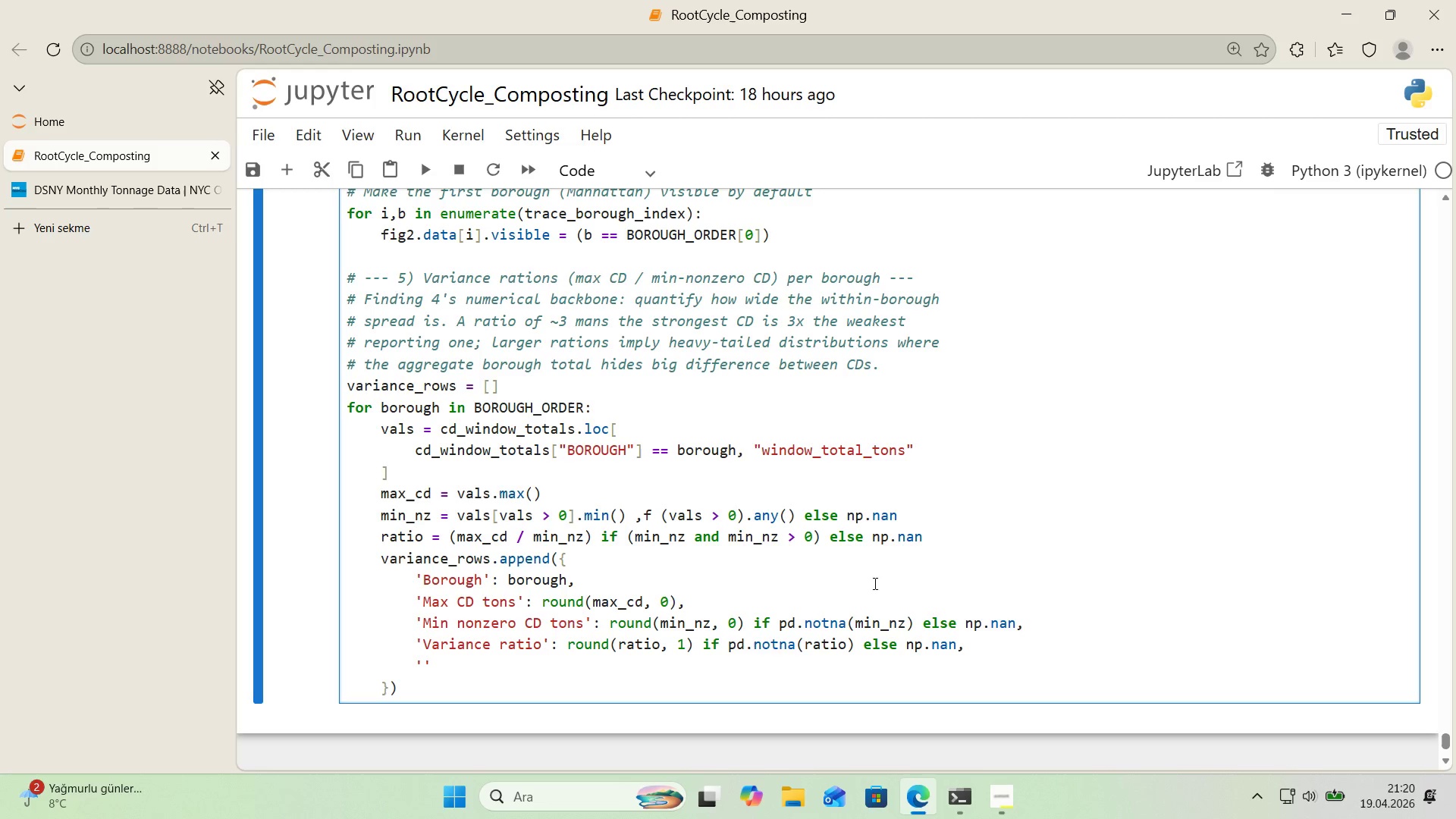 
key(Alt+Control+3)
 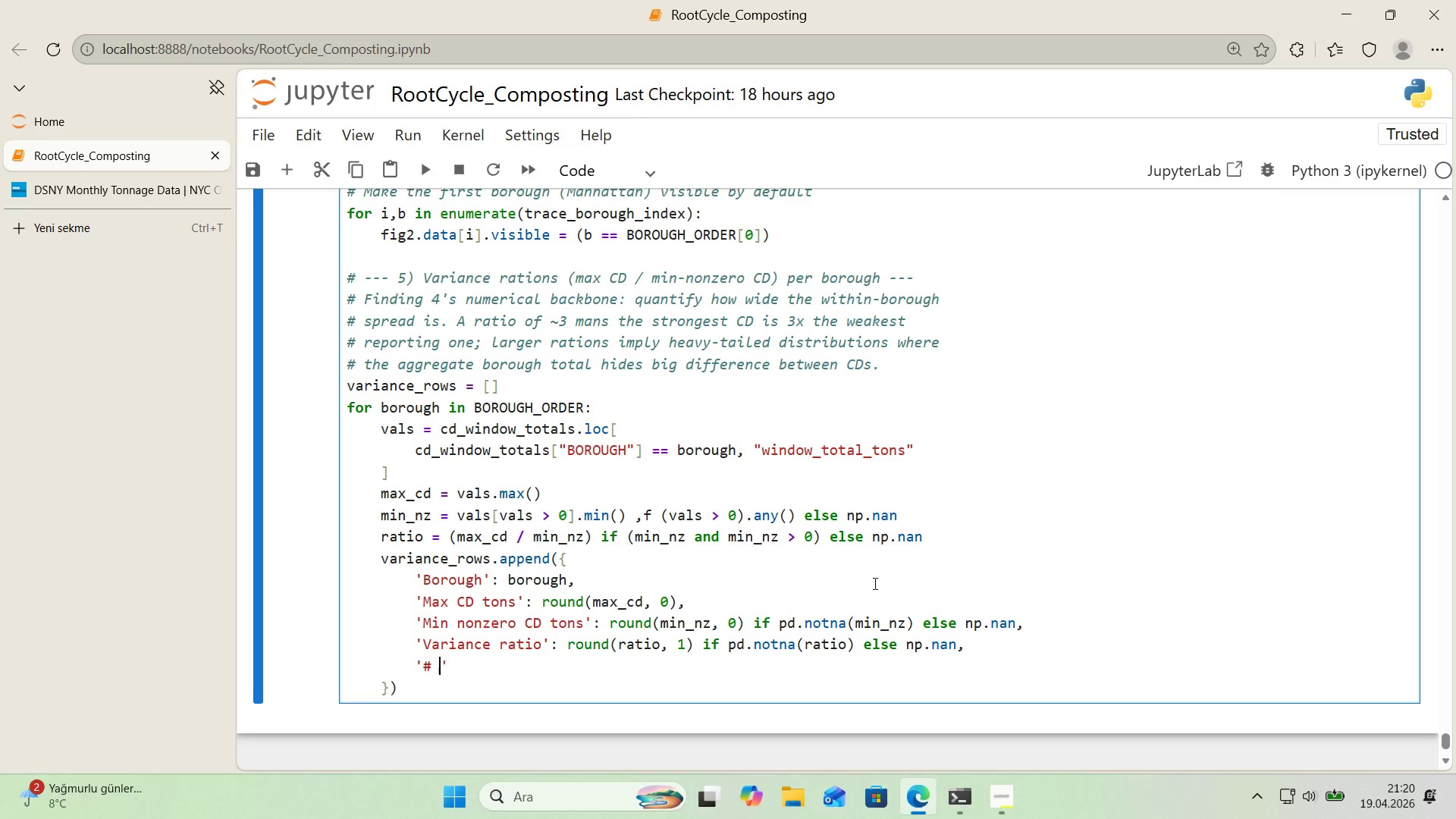 
type( CDs)
 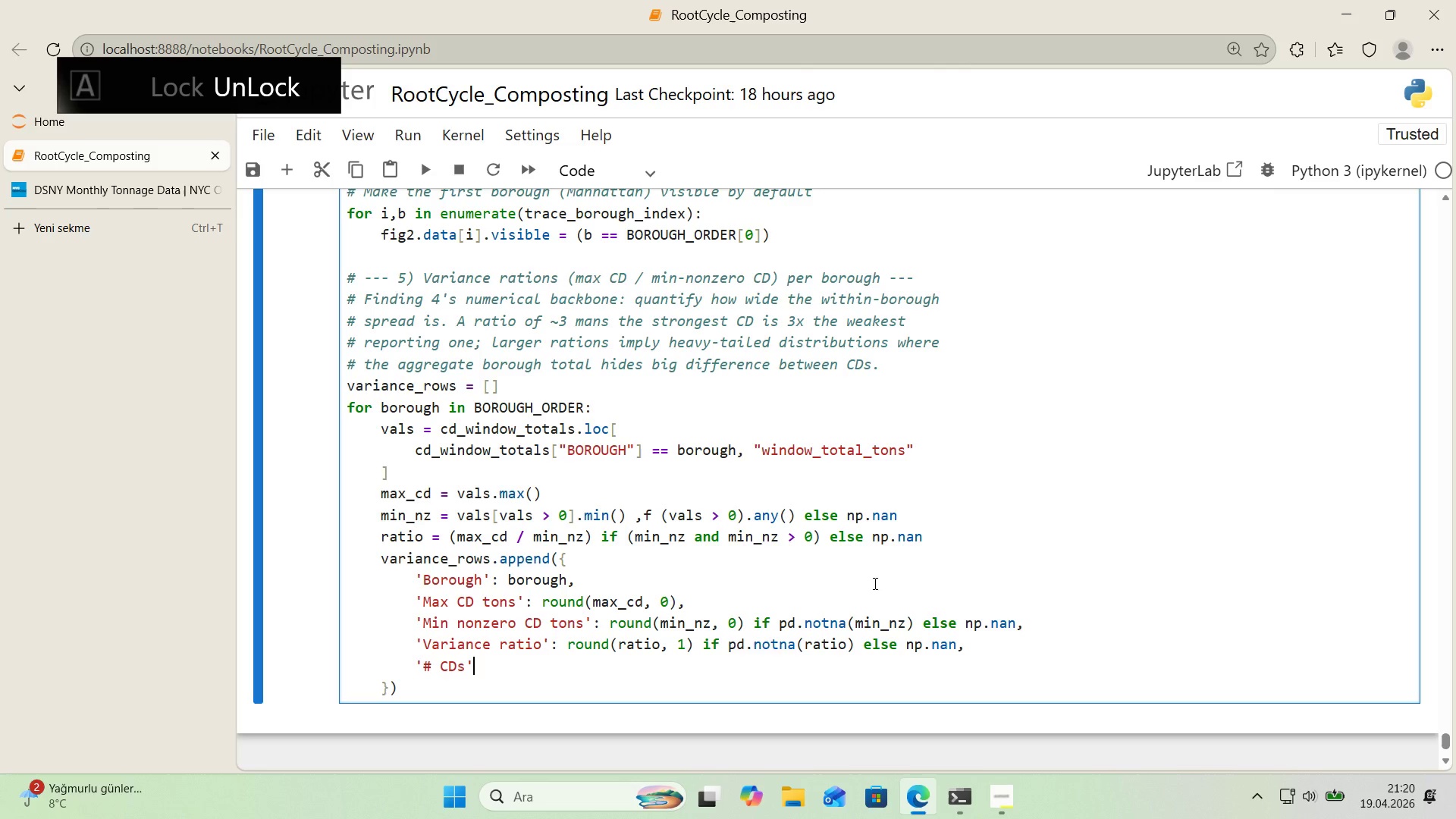 
key(ArrowRight)
 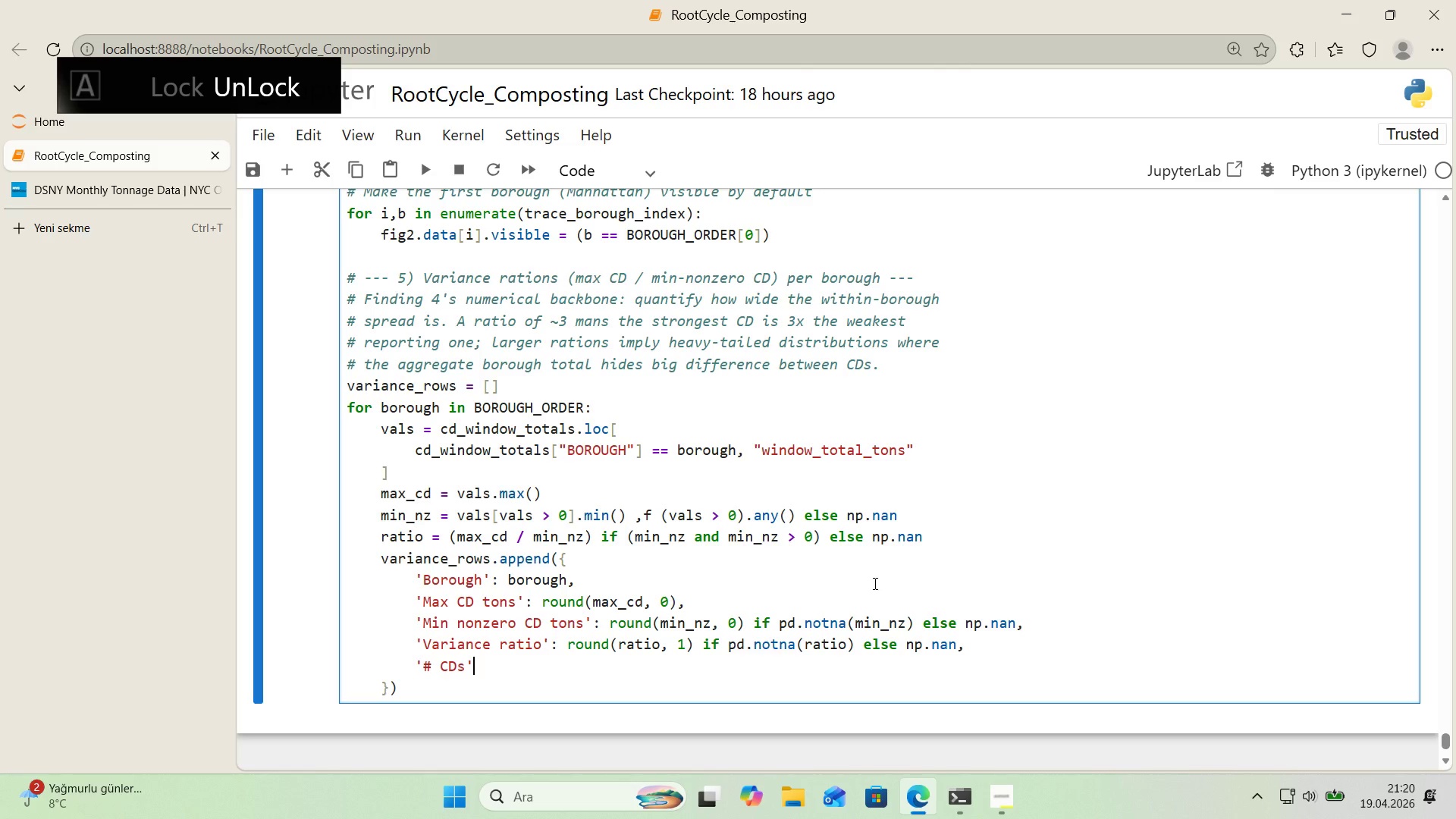 
type(> 'nt*()
 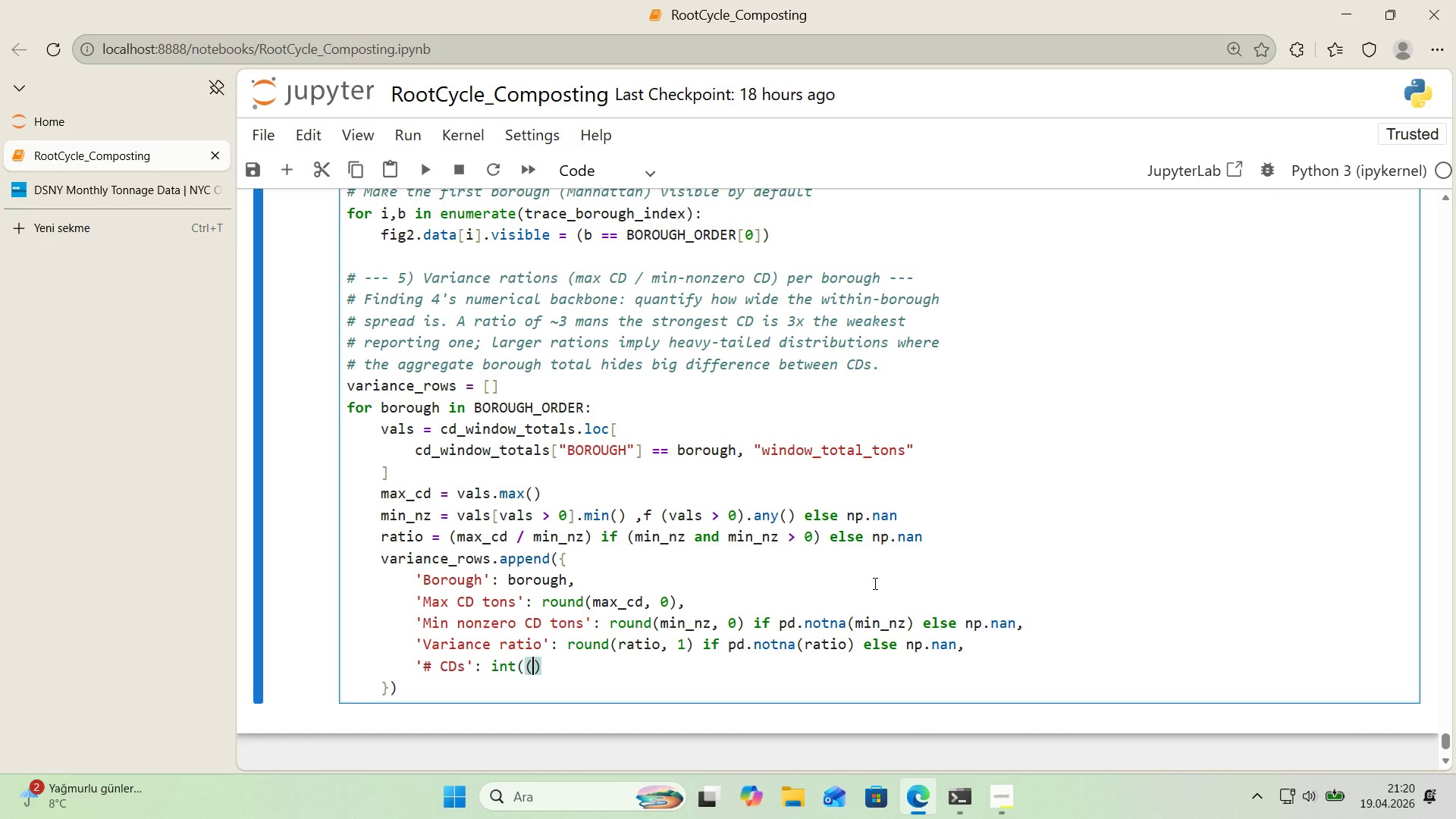 
 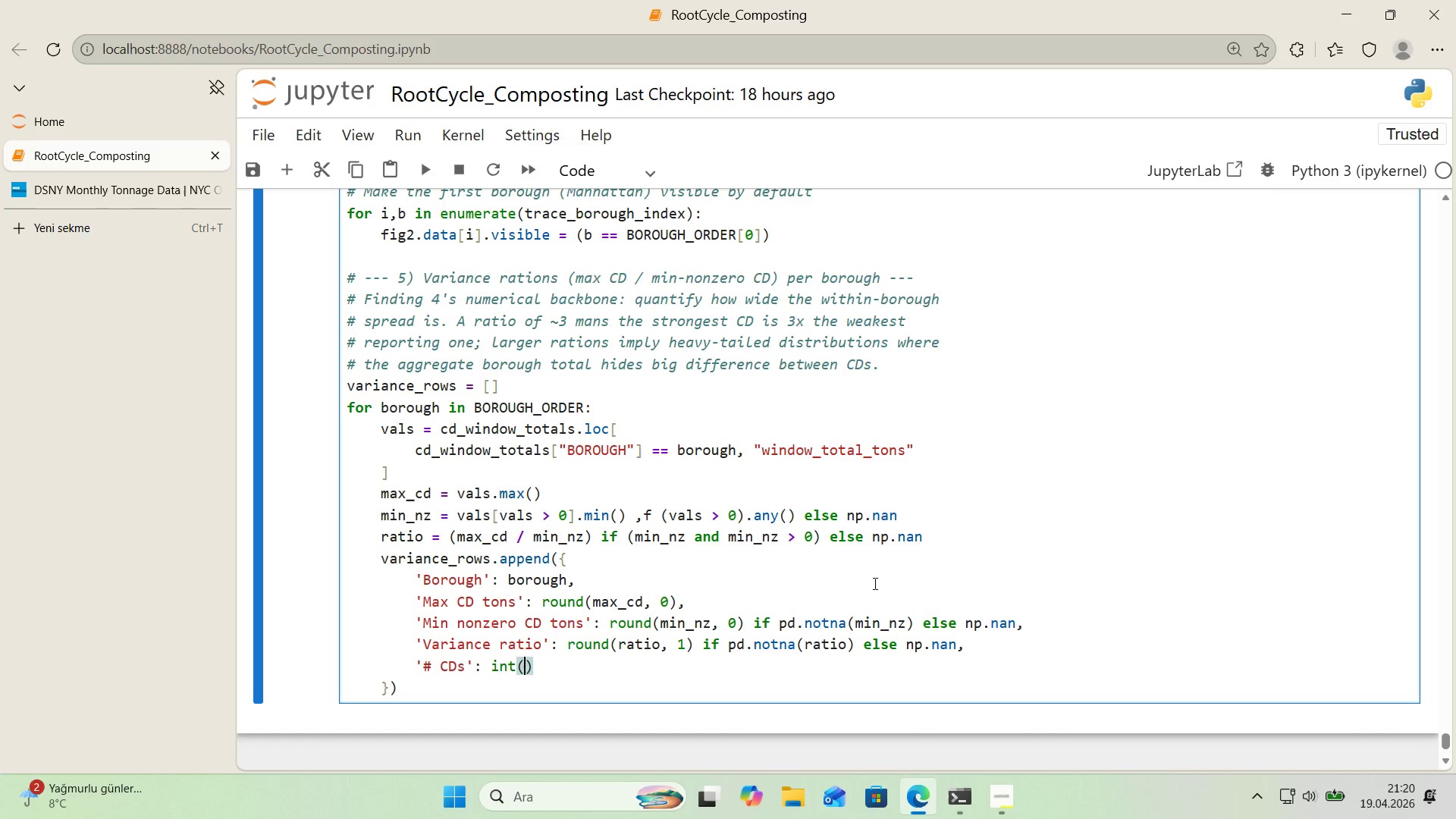 
key(ArrowLeft)
 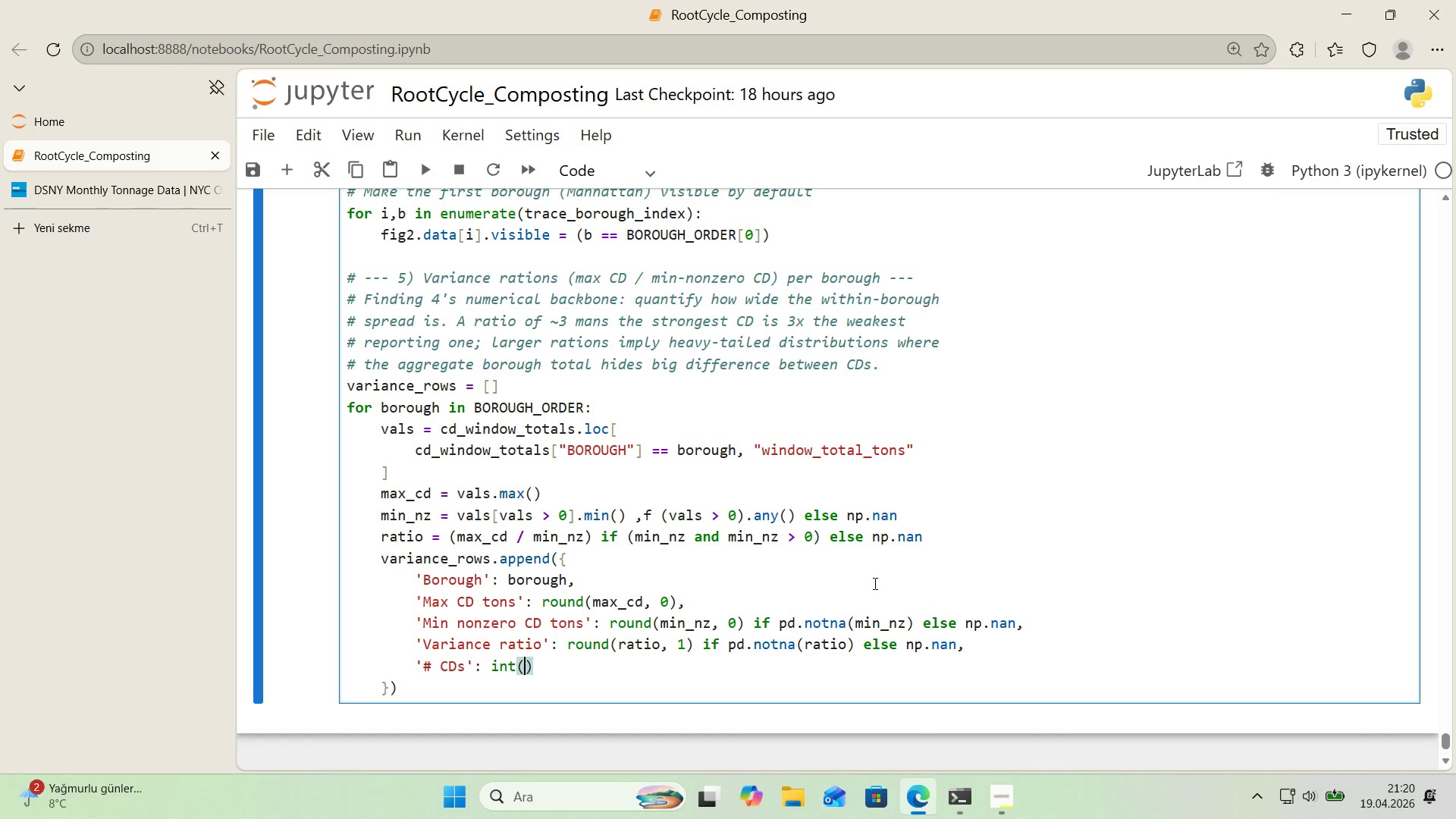 
type(*()
 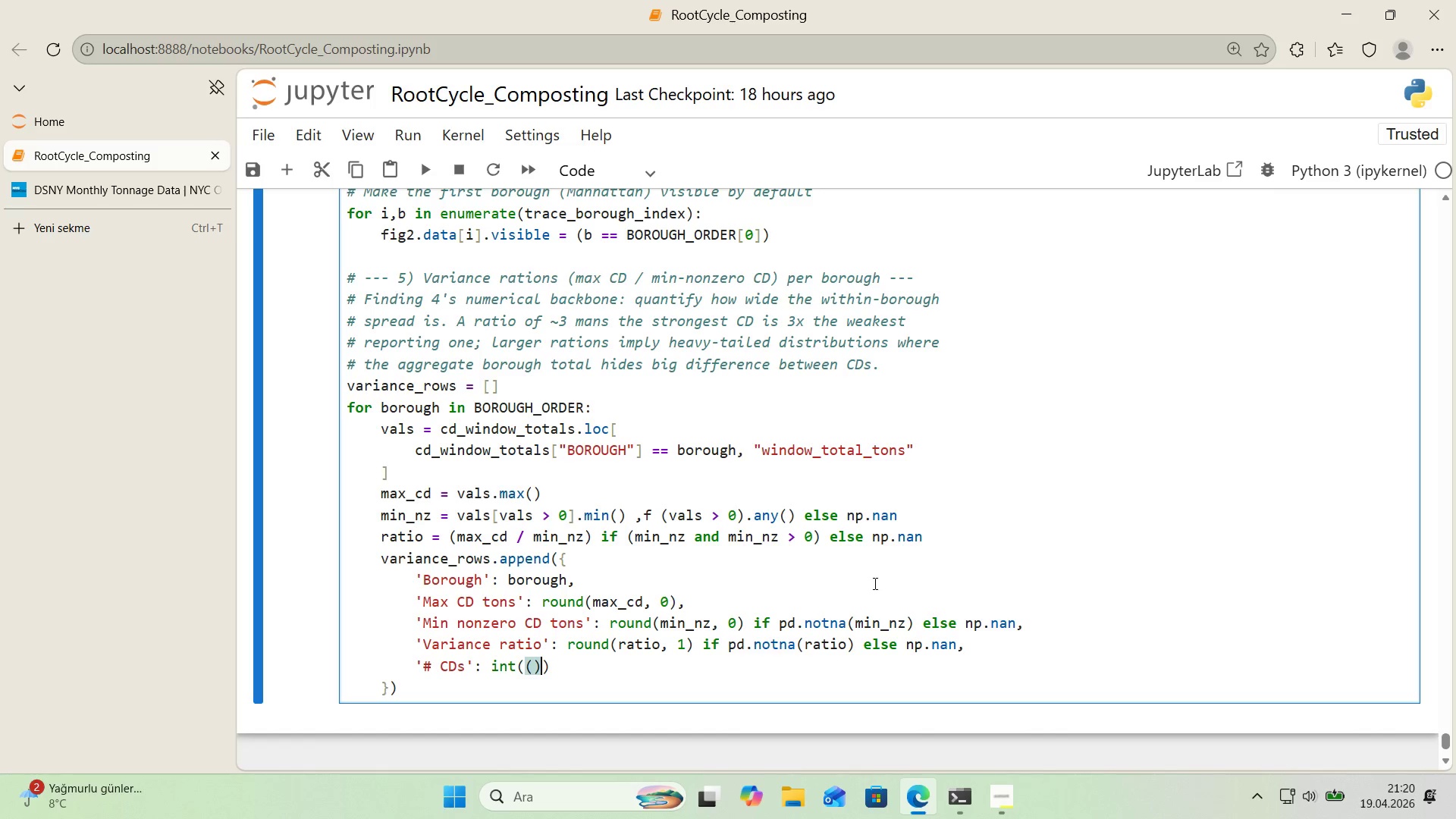 
key(ArrowLeft)
 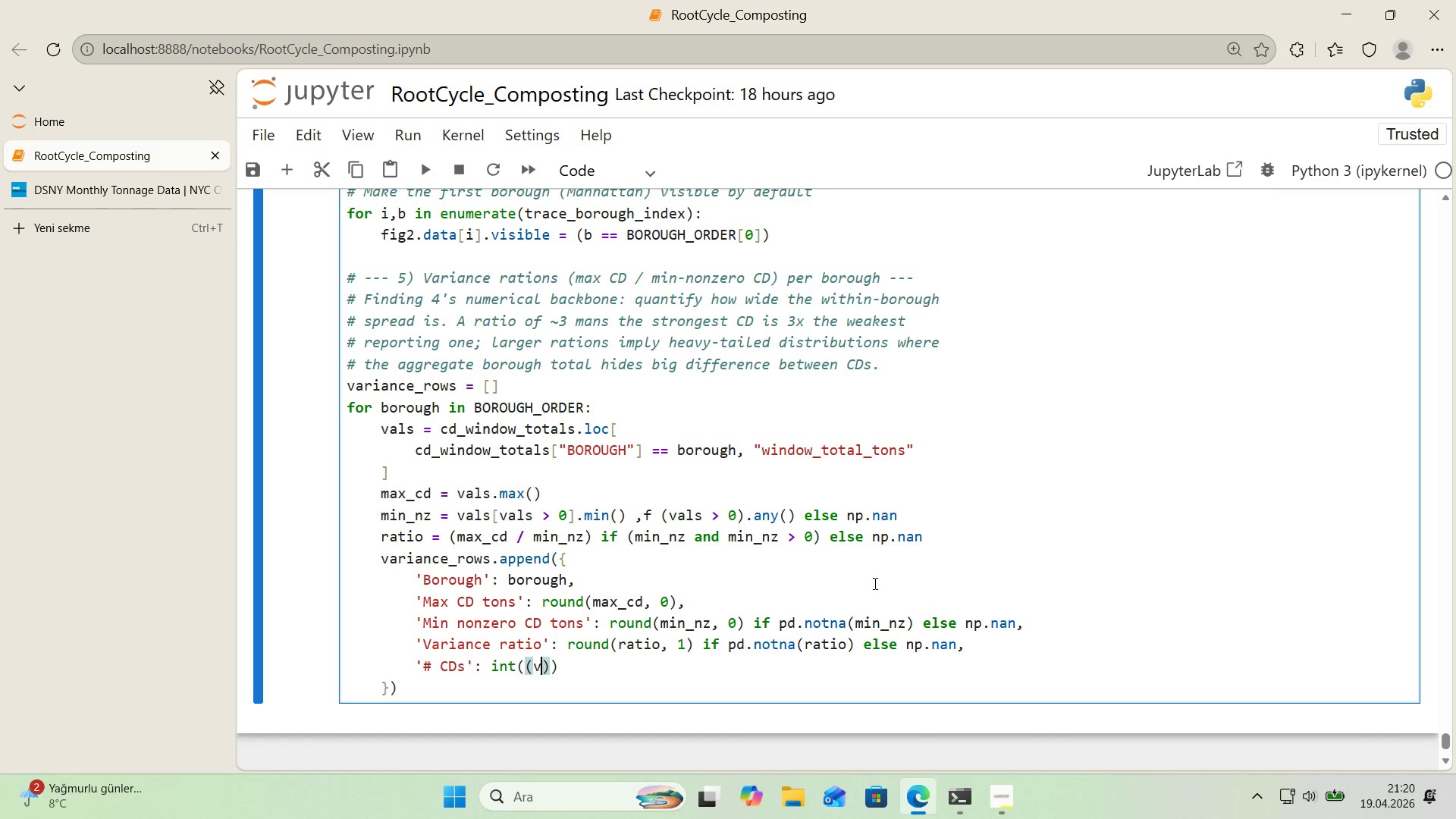 
type(vals [Break] 0)
 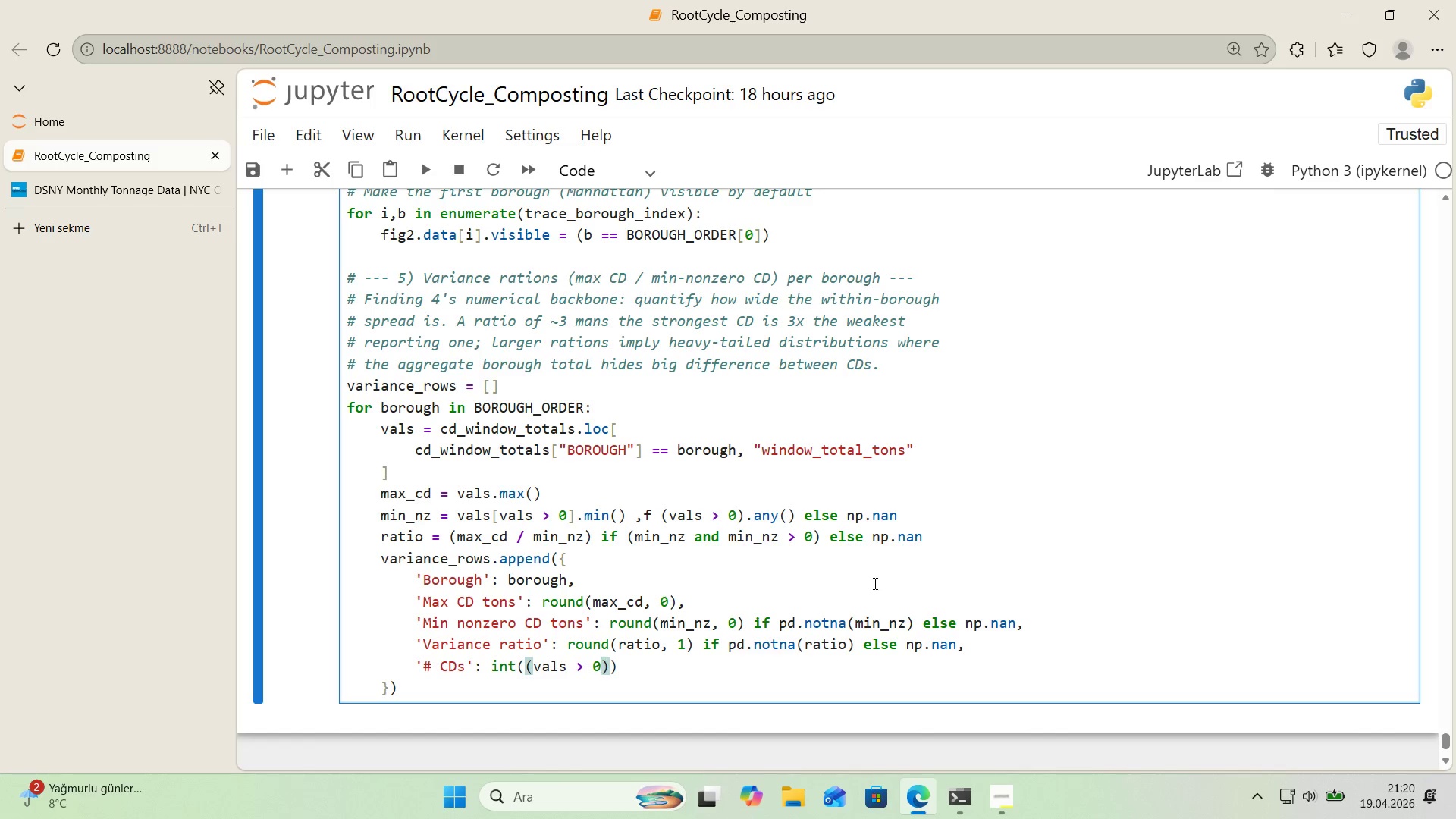 
key(ArrowRight)
 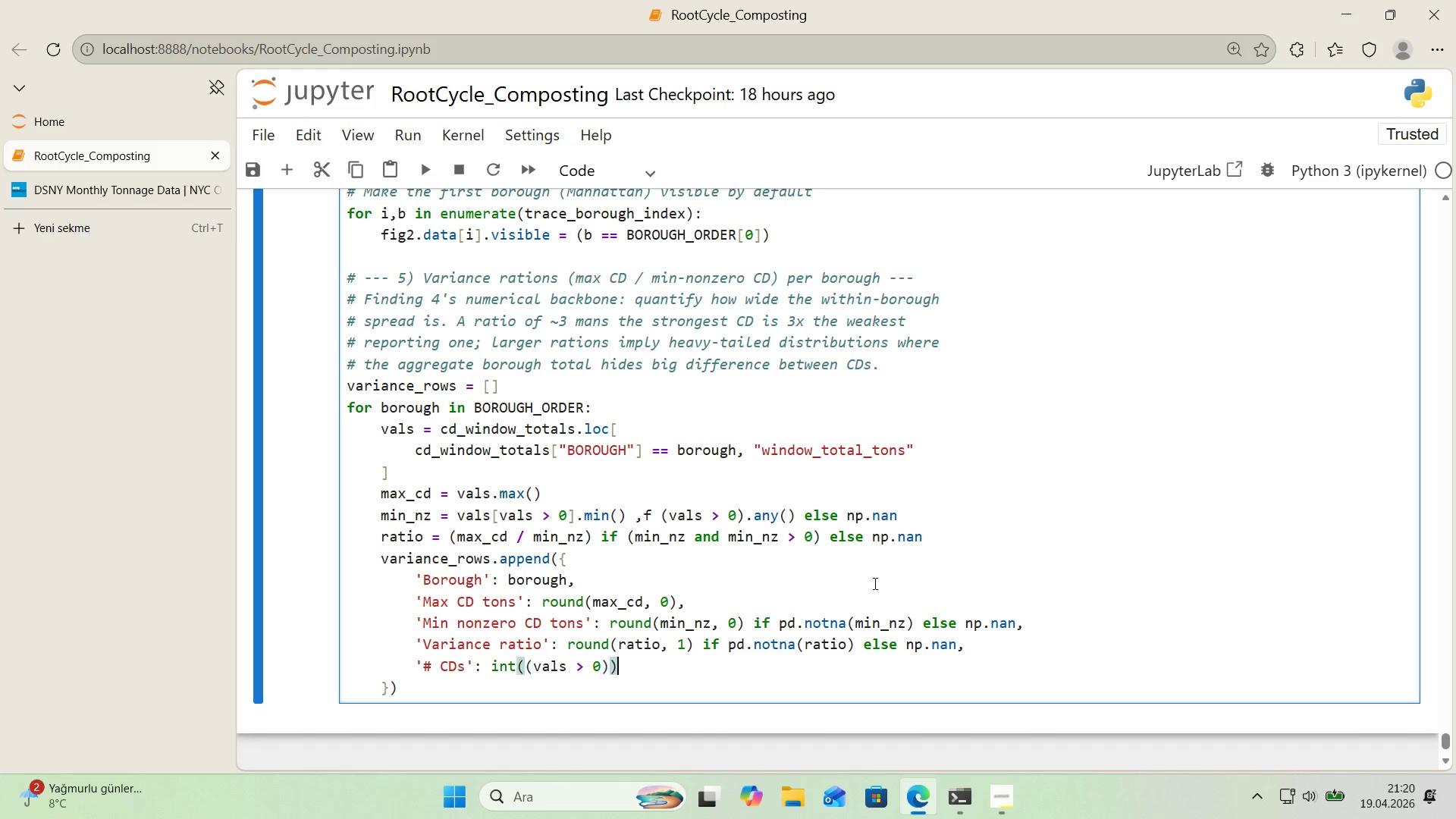 
key(ArrowRight)
 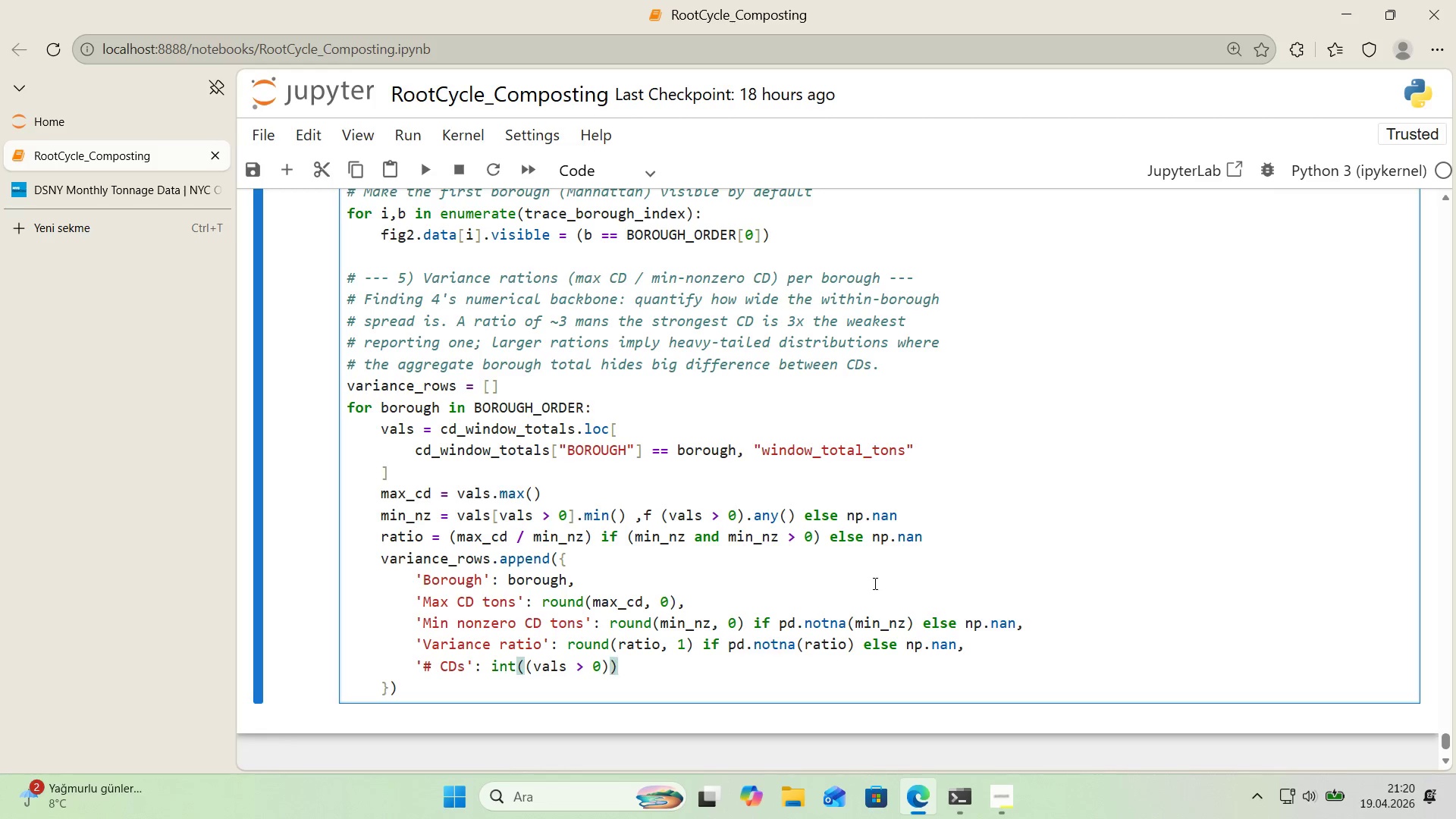 
key(ArrowLeft)
 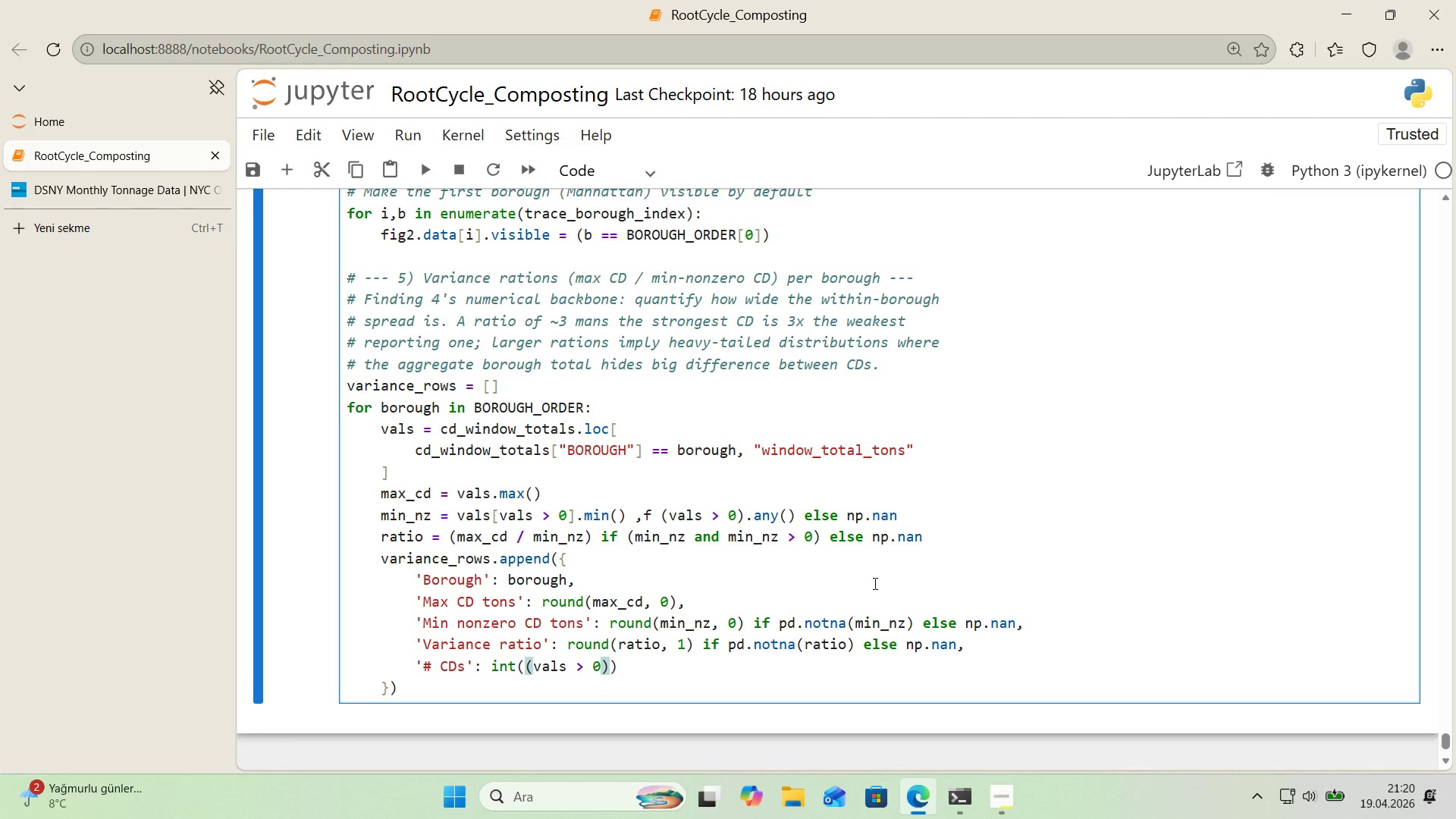 
type(.sum*()
 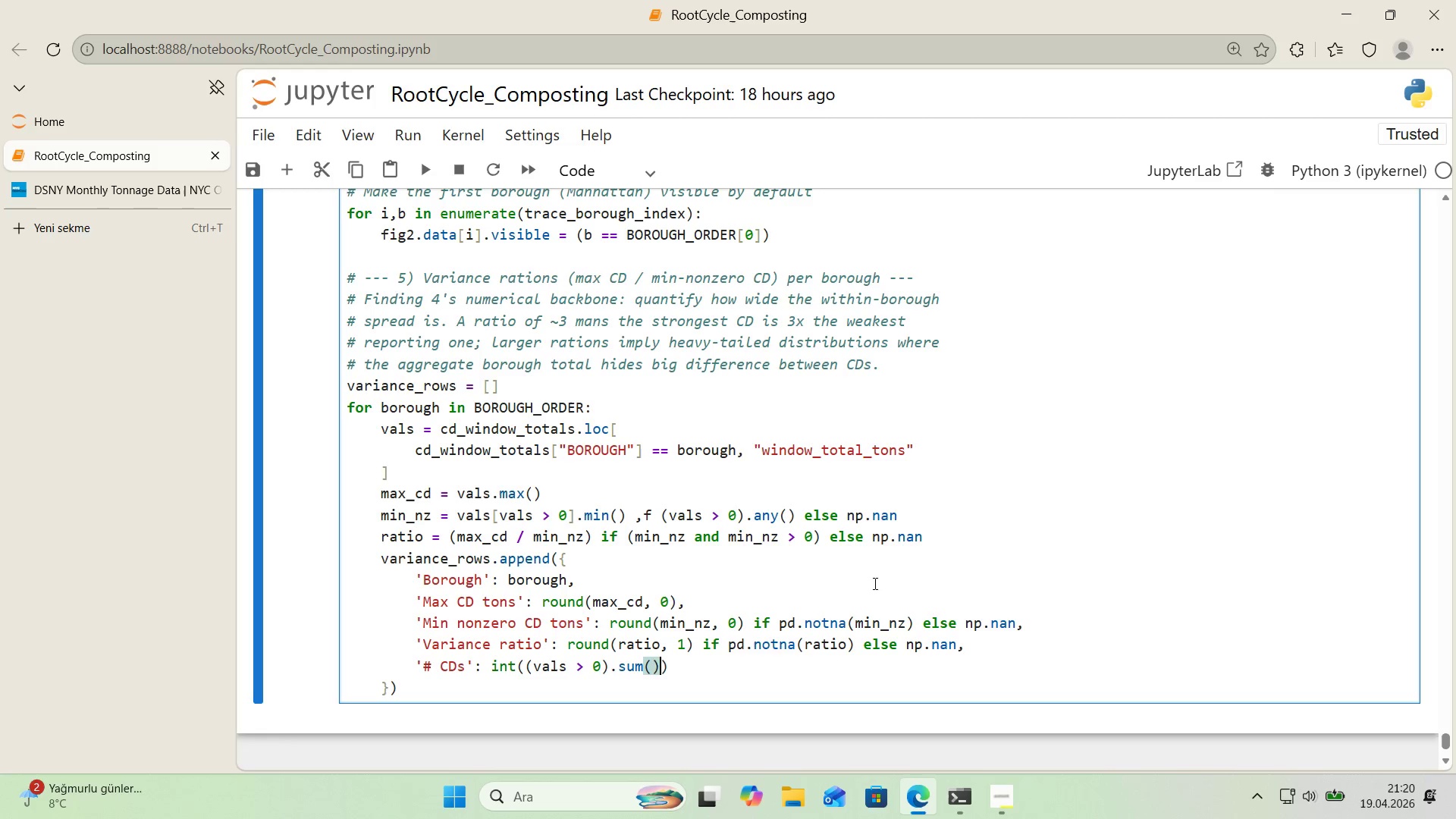 
key(ArrowRight)
 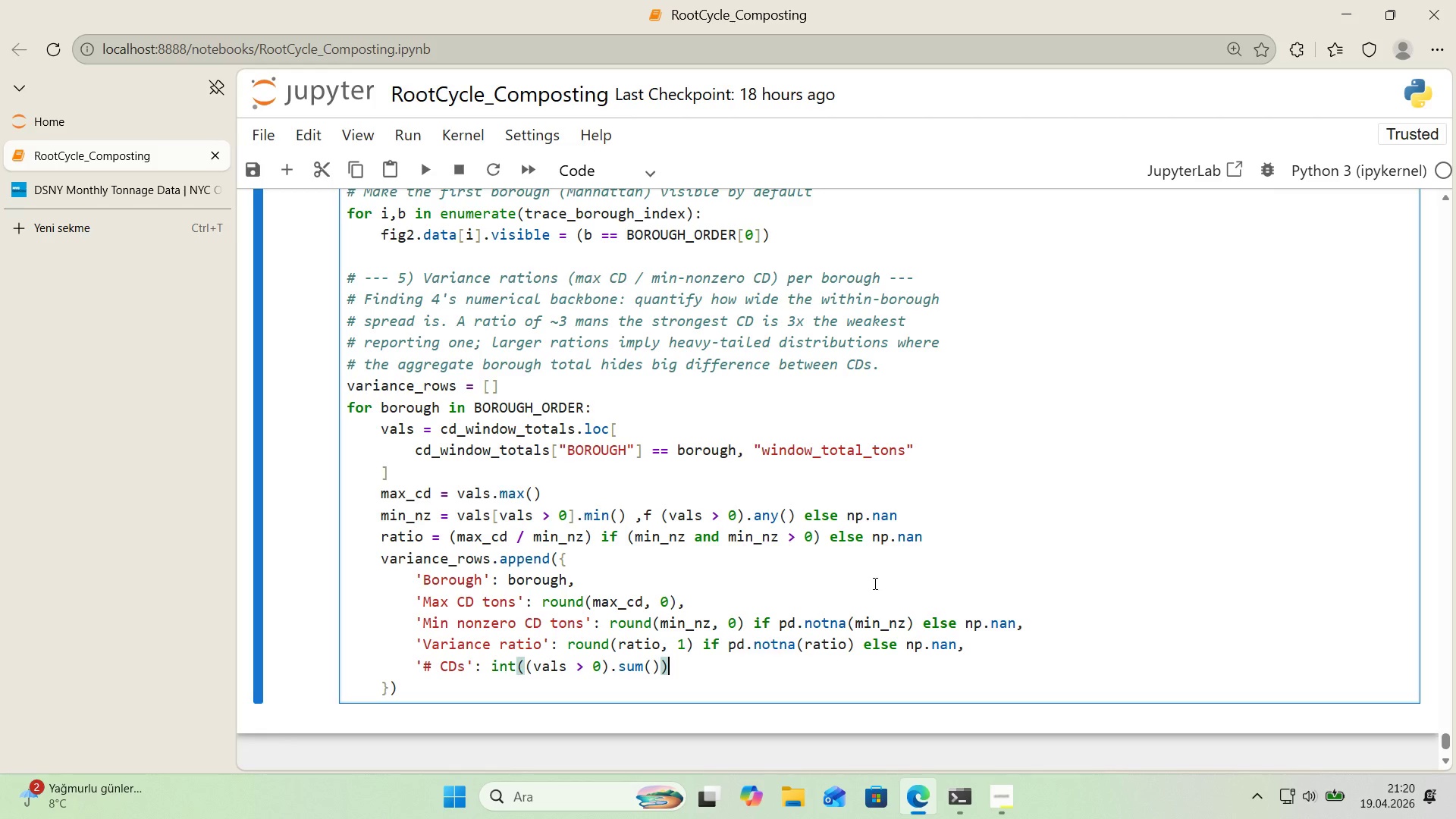 
key(Comma)
 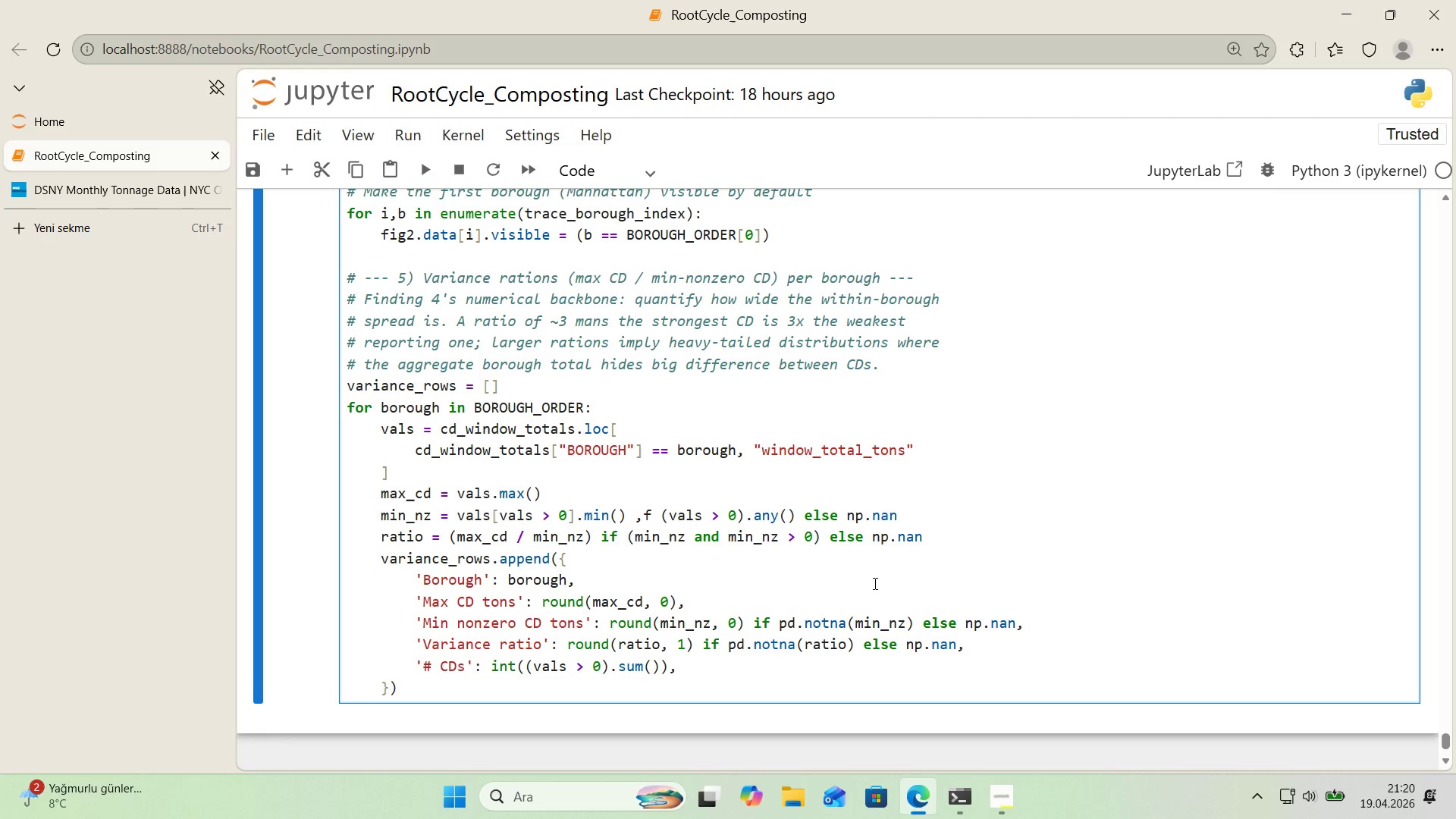 
key(ArrowDown)
 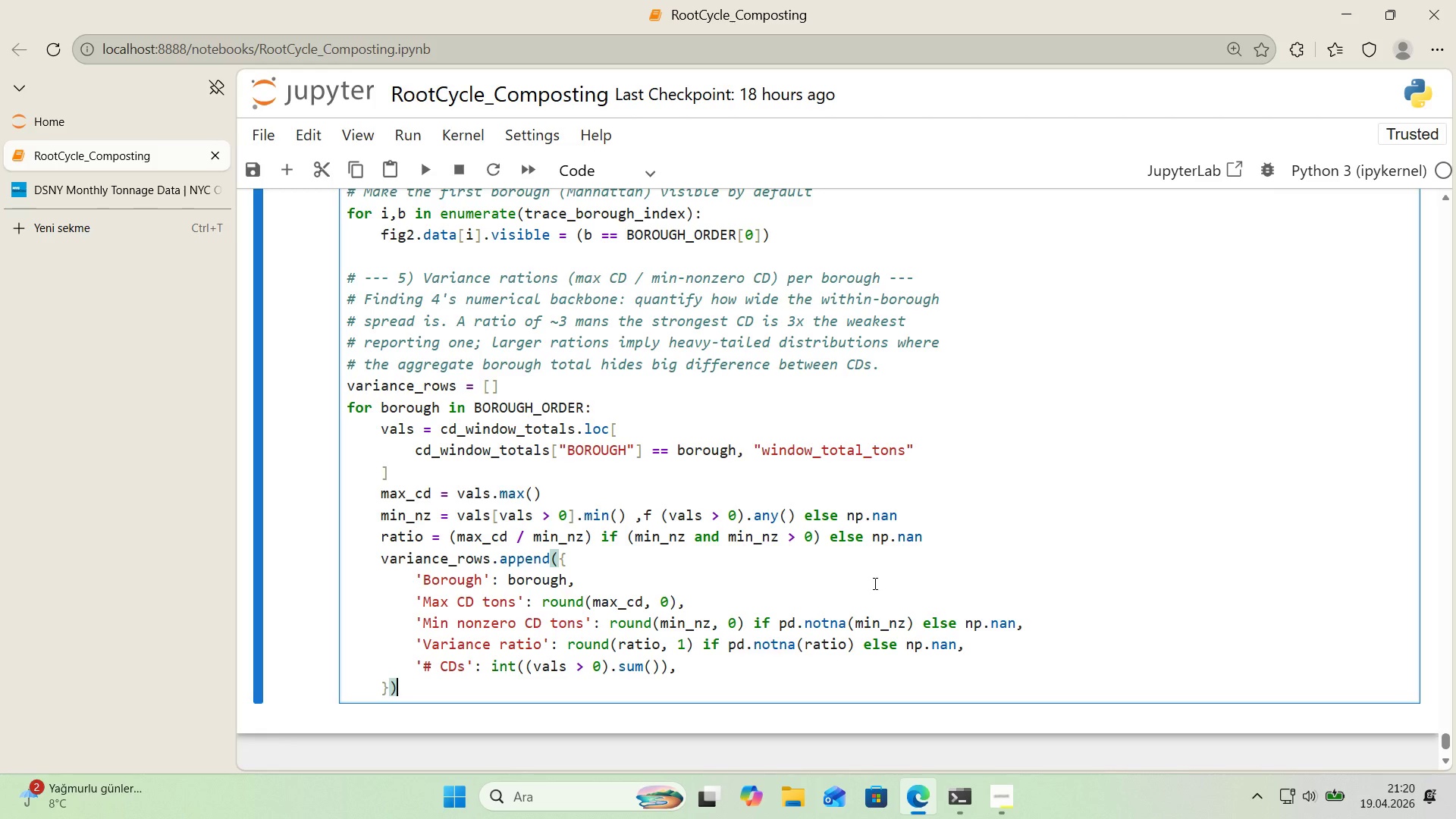 
key(Enter)
 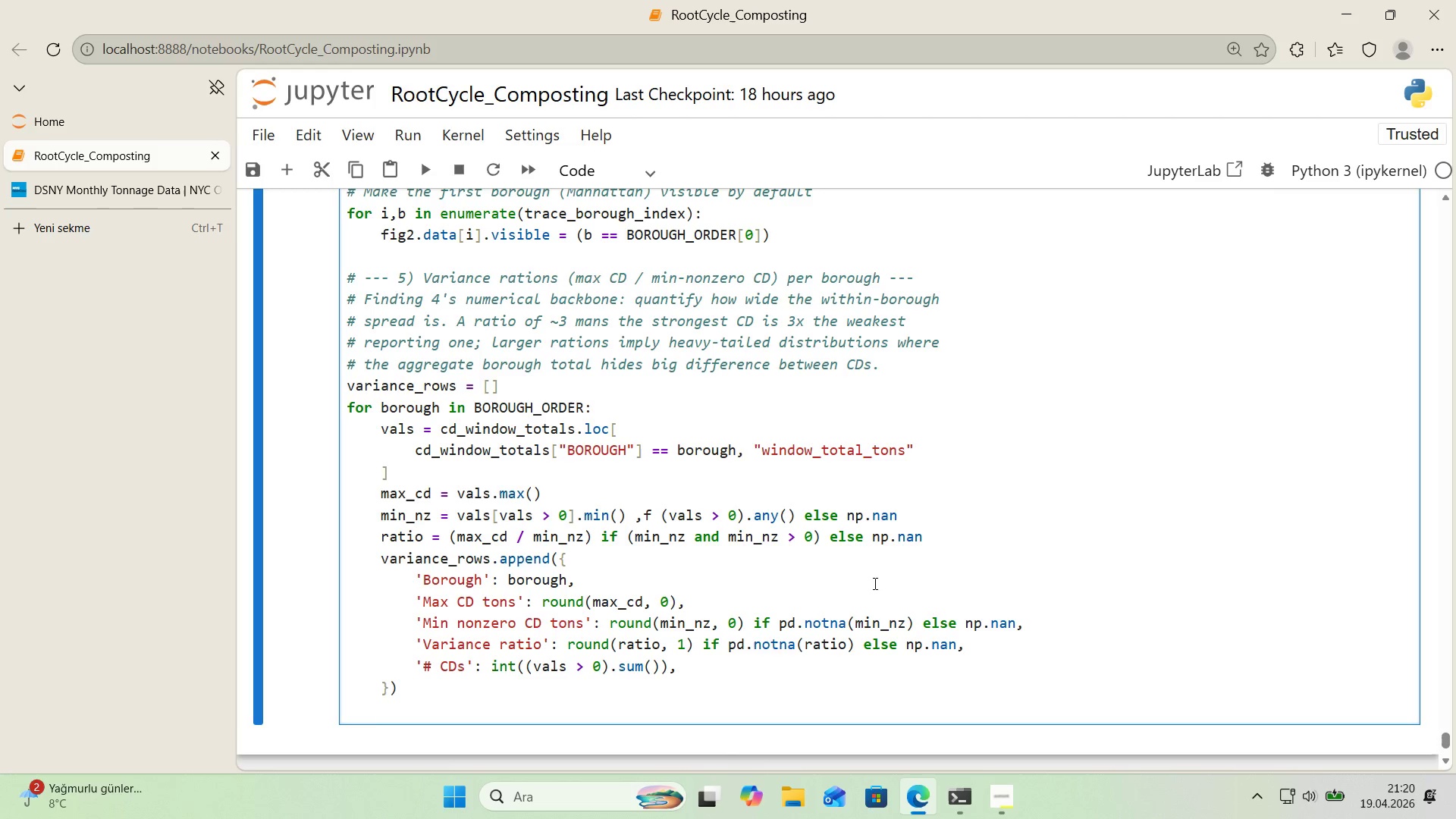 
key(Backspace)
type(var'ance_df ) pd.DataFrame*()
 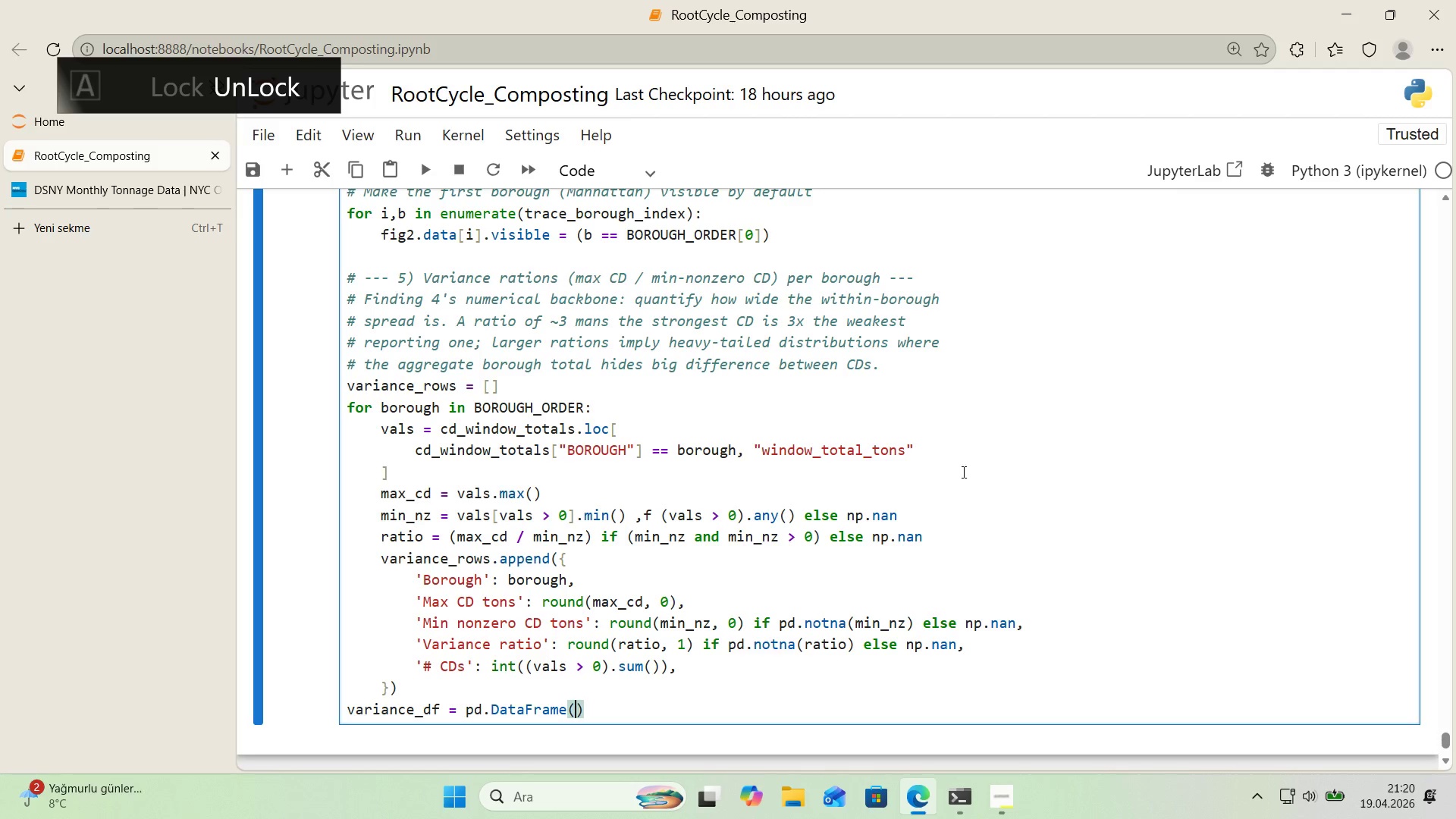 
 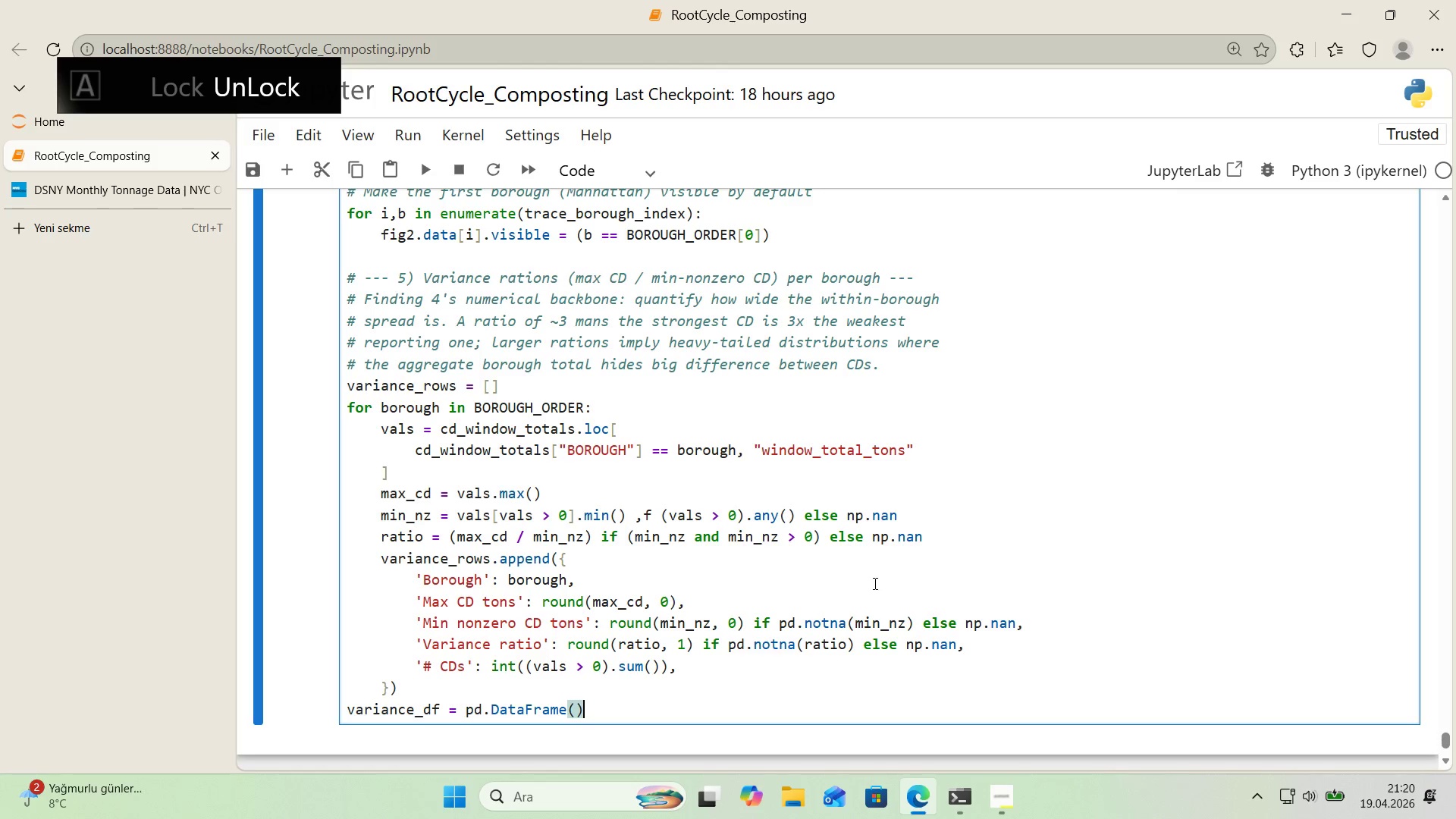 
key(ArrowLeft)
 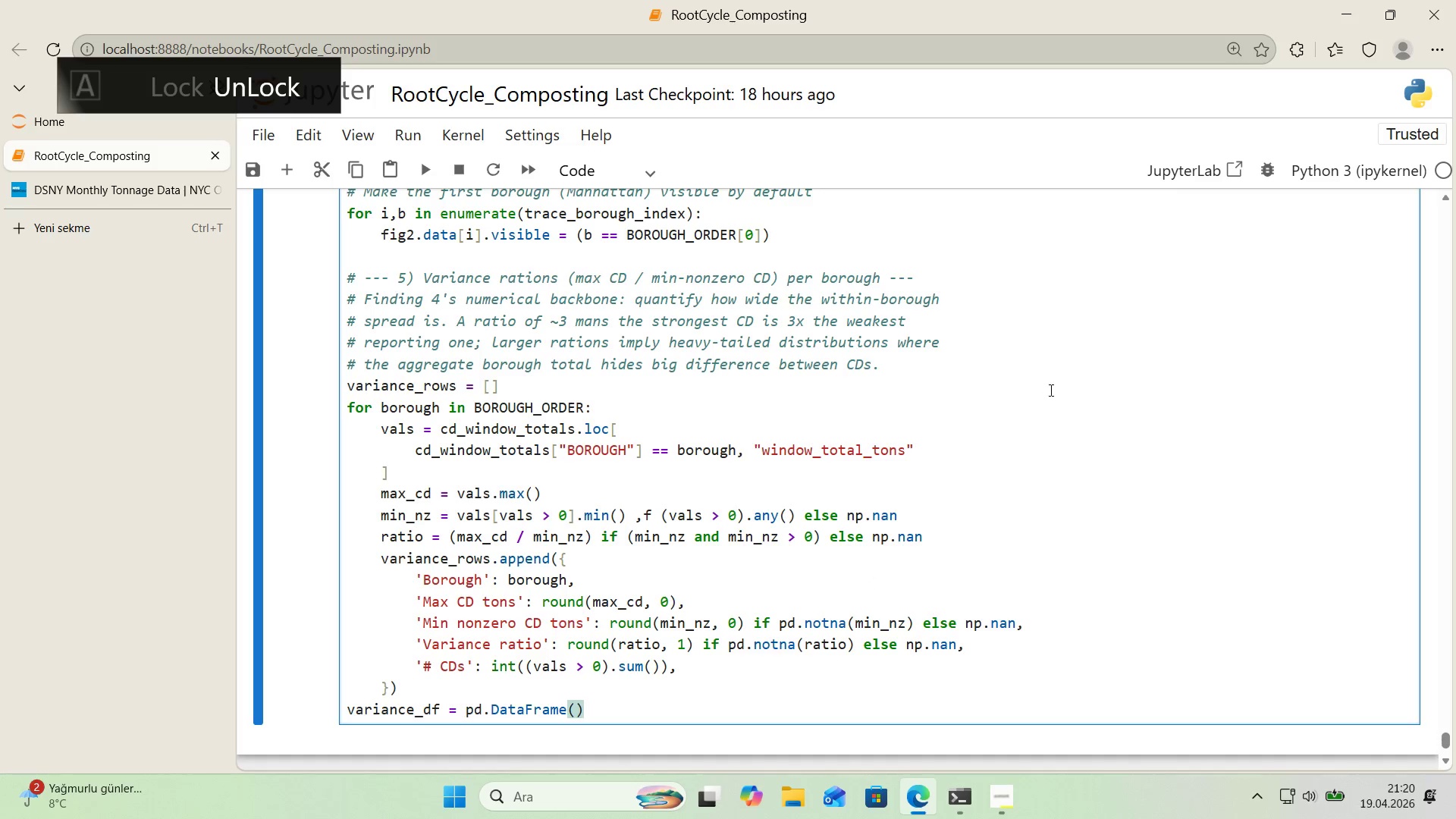 
key(V)
 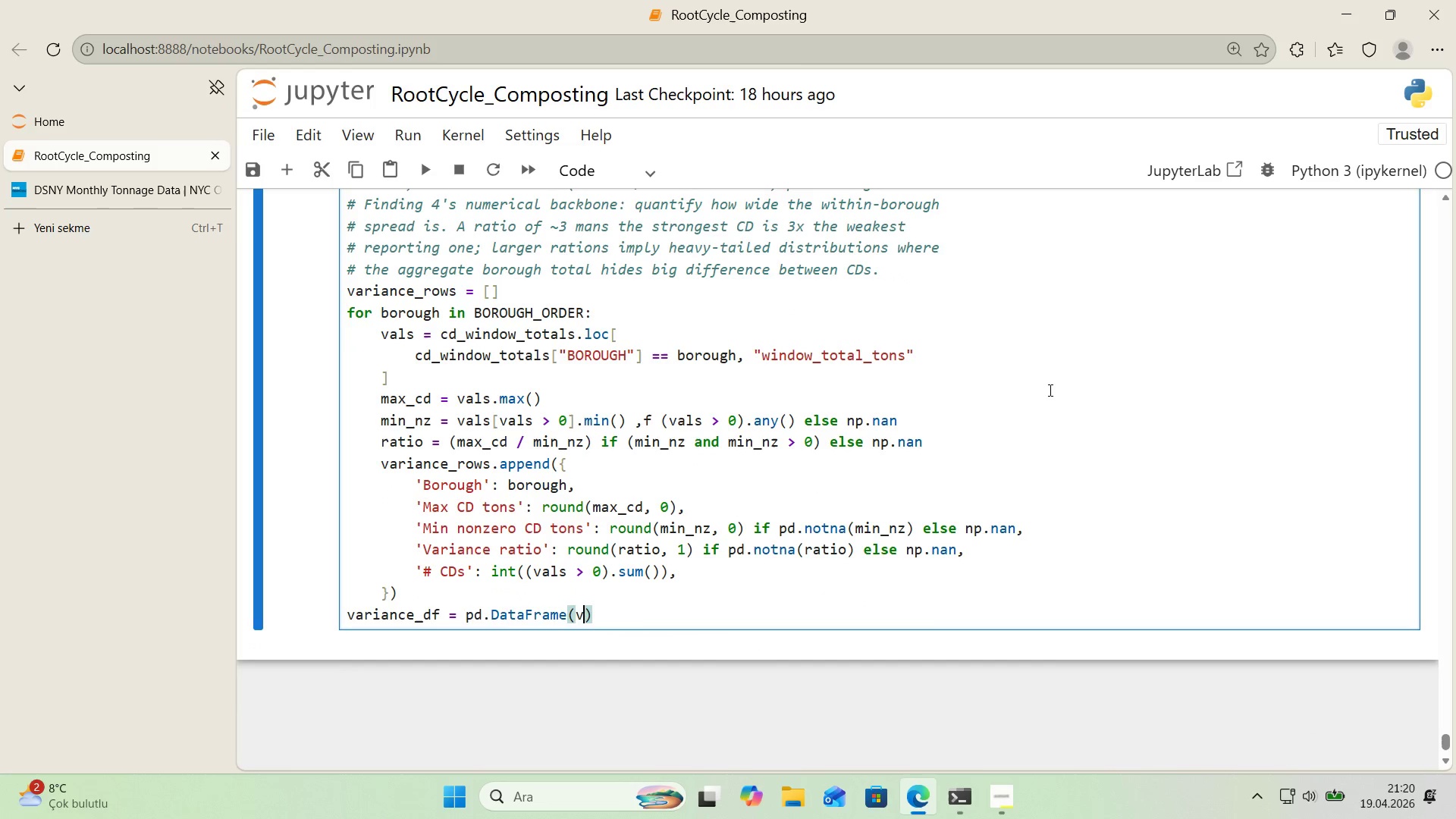 
scroll: coordinate [1049, 390], scroll_direction: down, amount: 1.0
 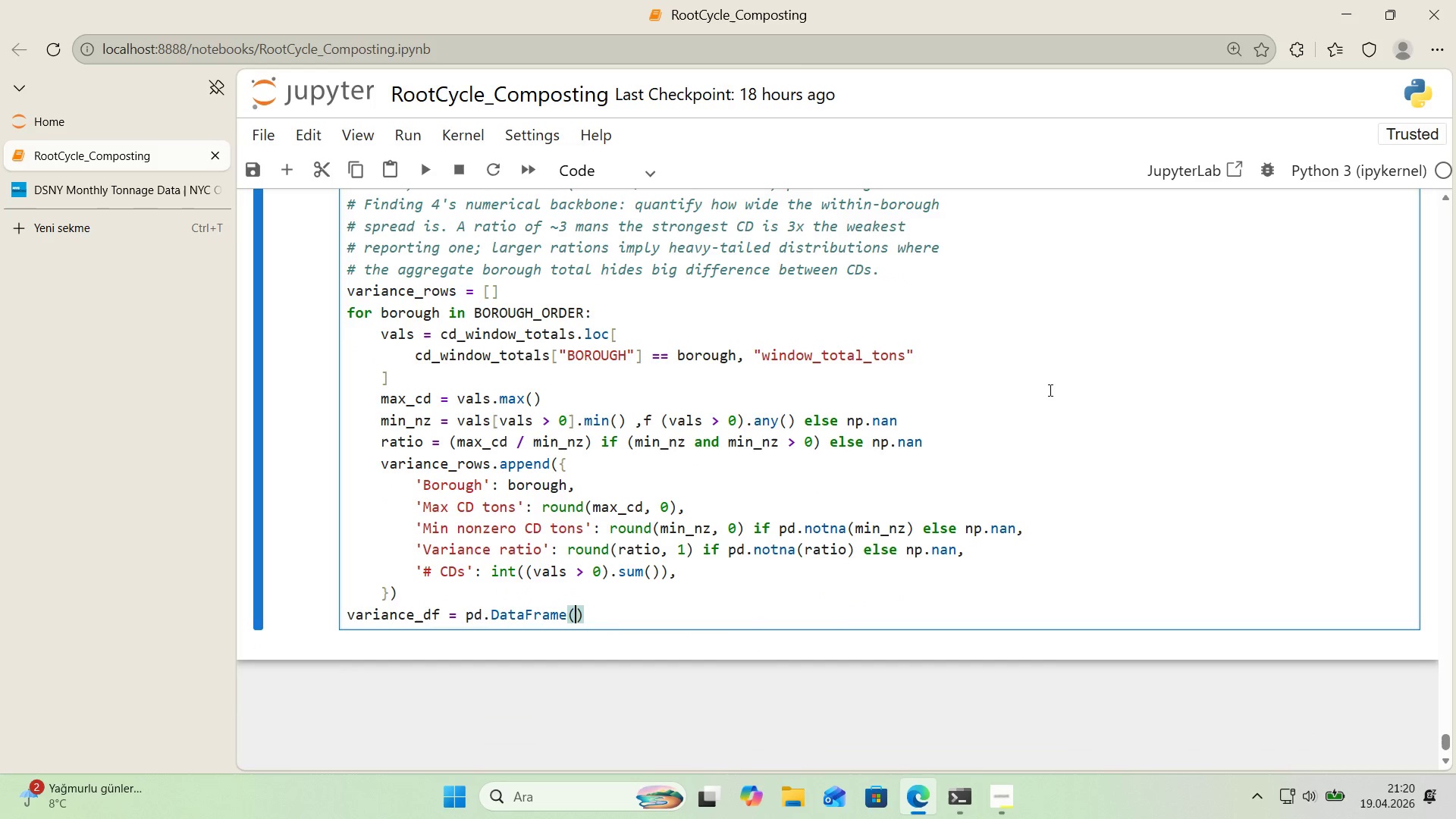 
type(ar'ance_rows)
 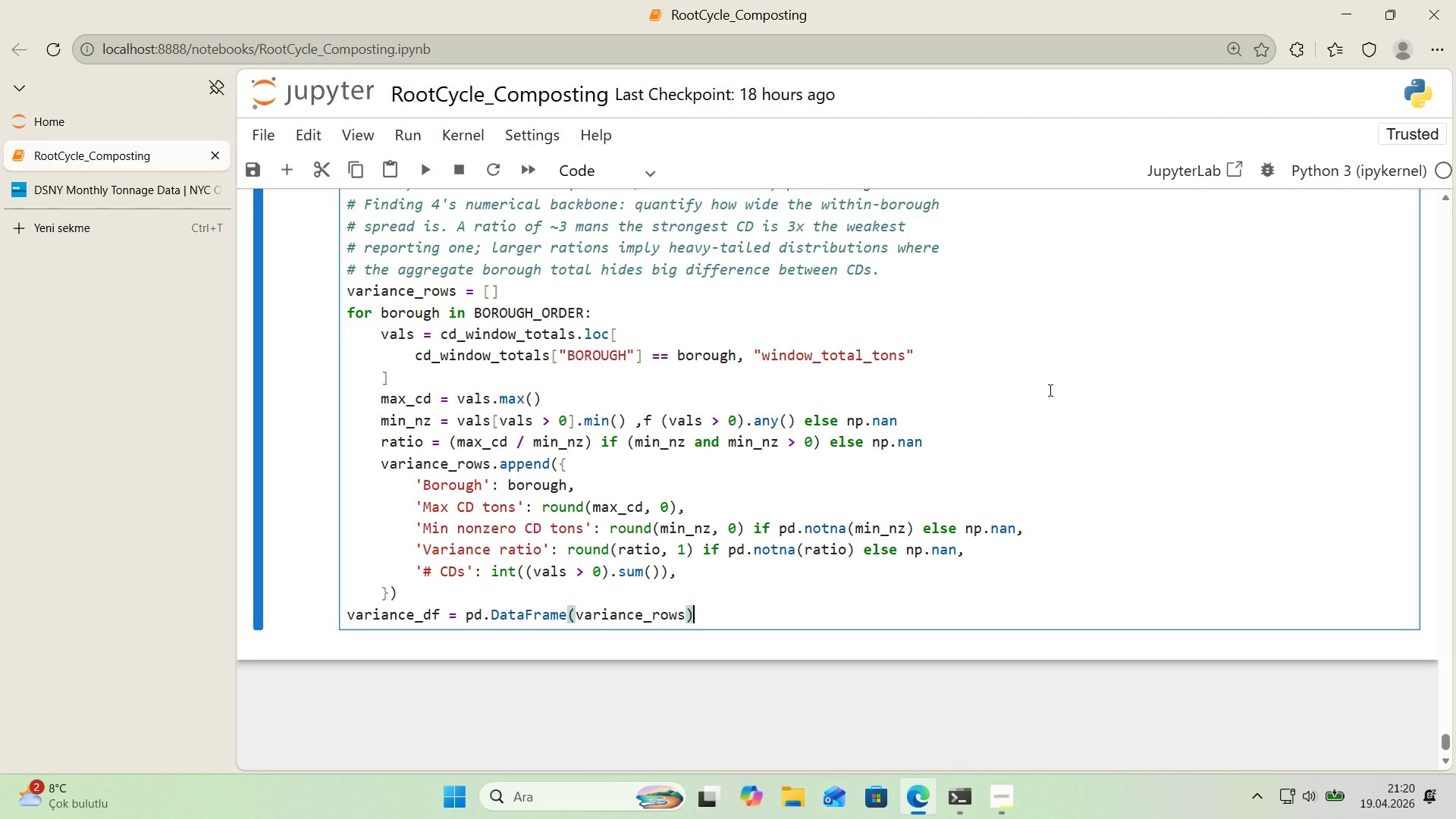 
 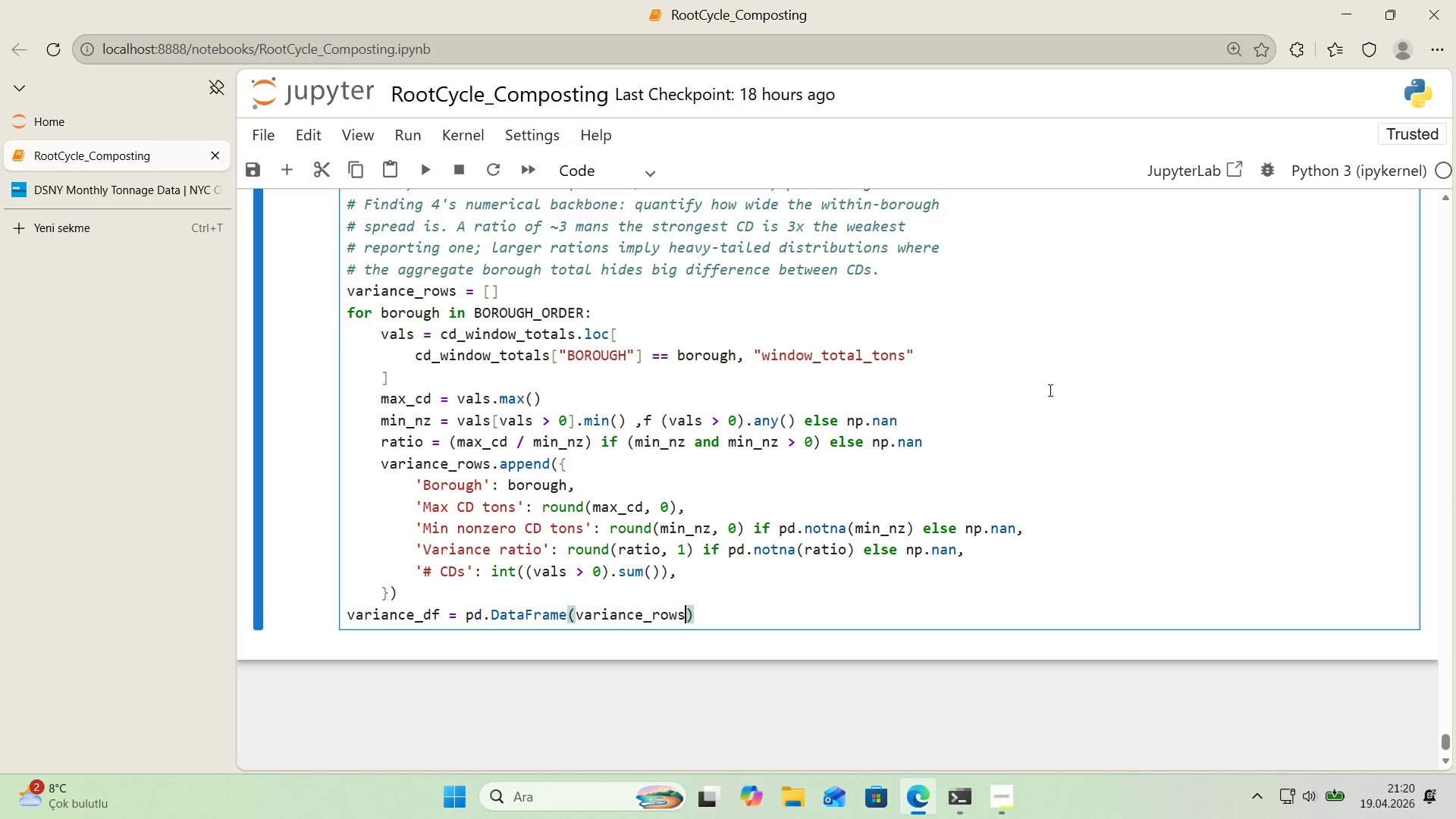 
key(ArrowRight)
 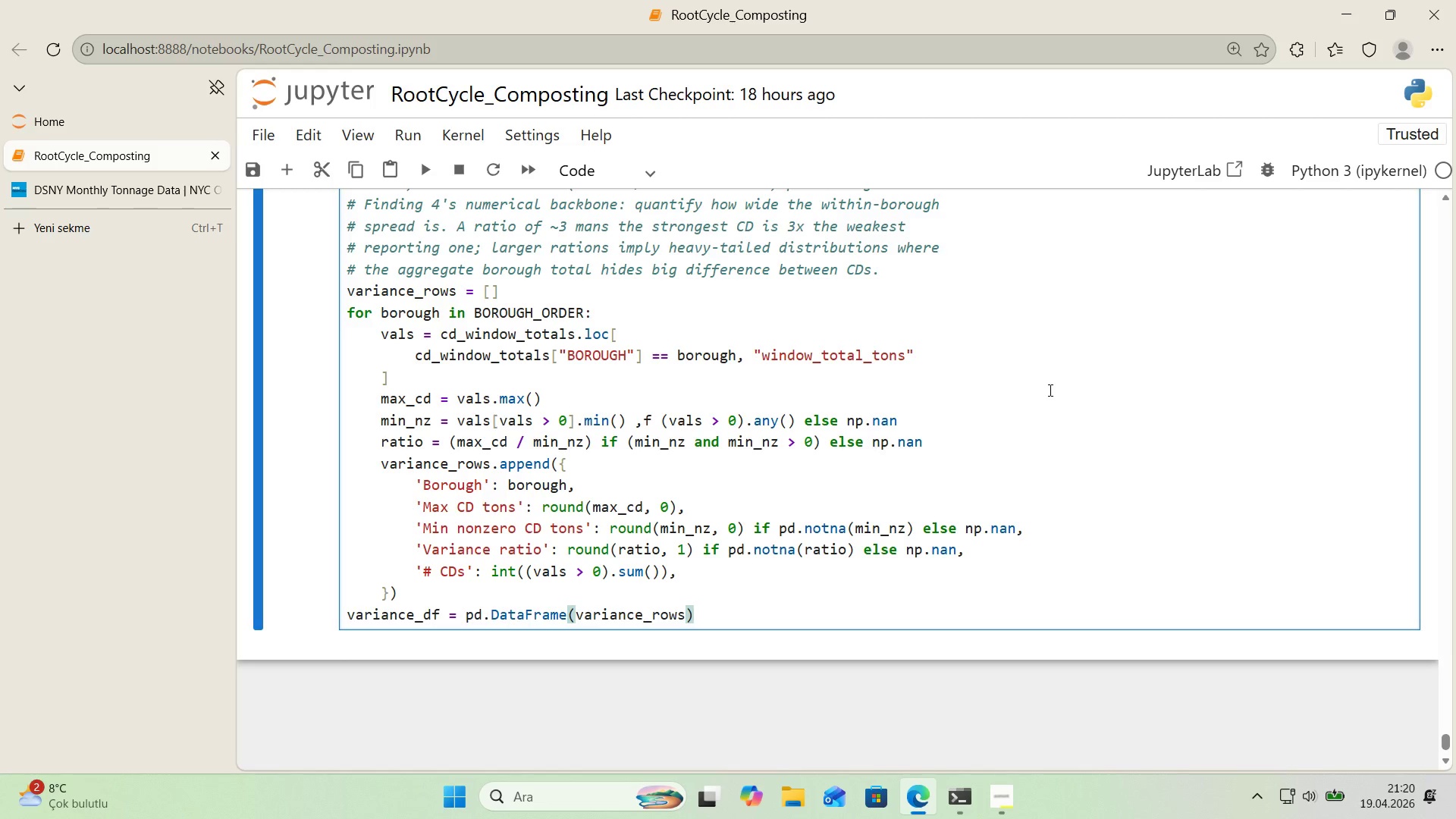 
key(Enter)
 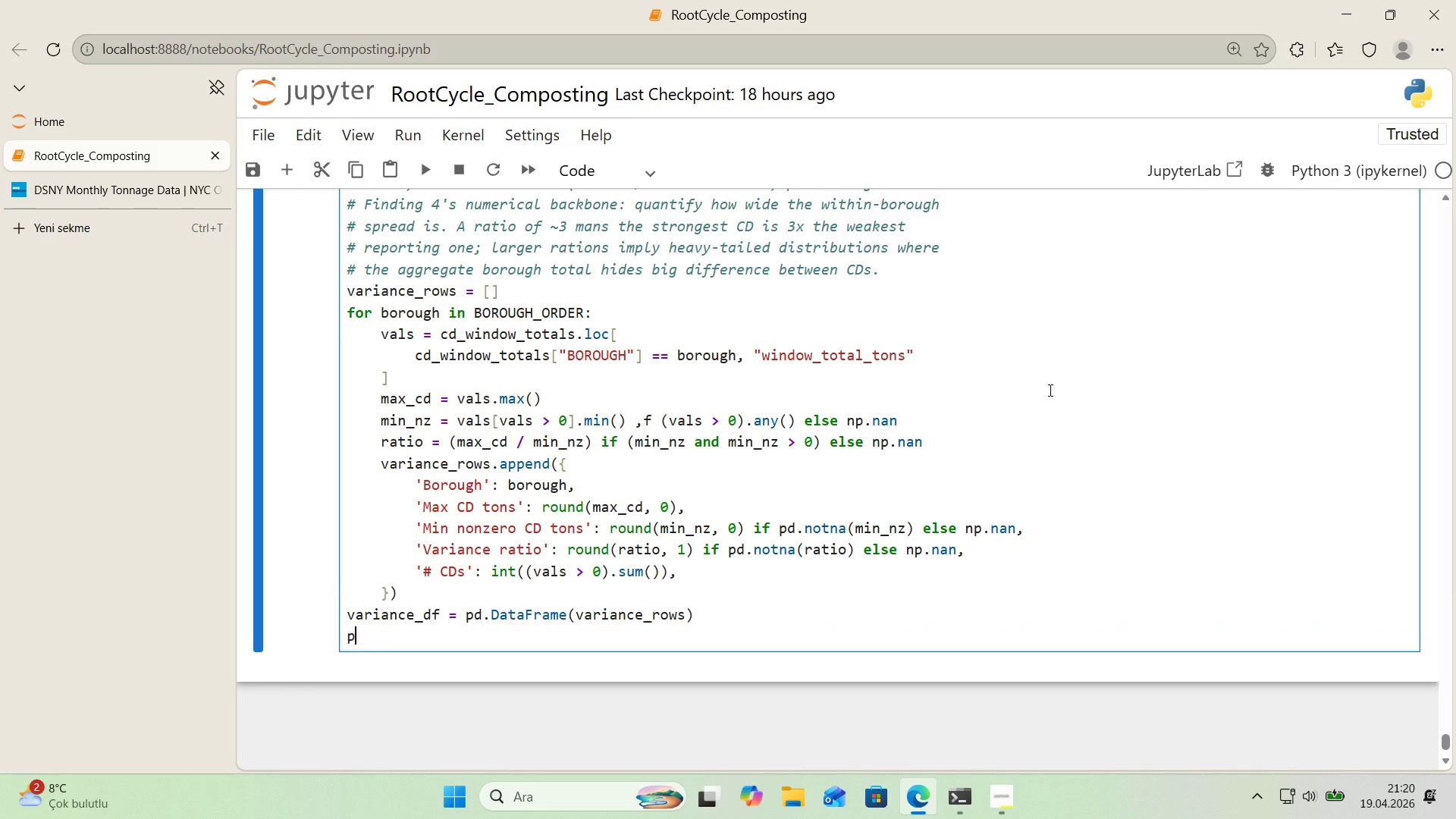 
type(pr'nt*()
 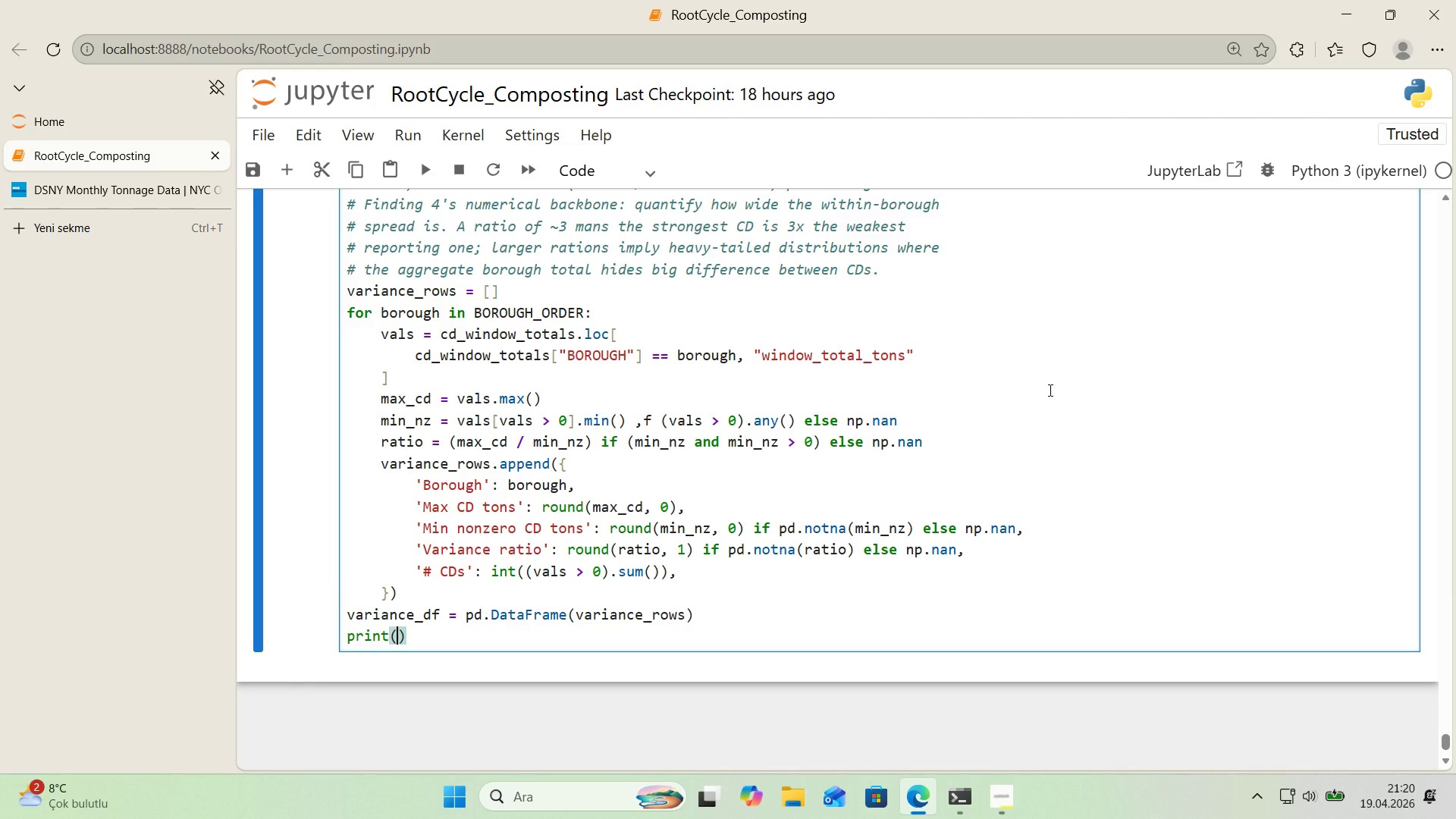 
 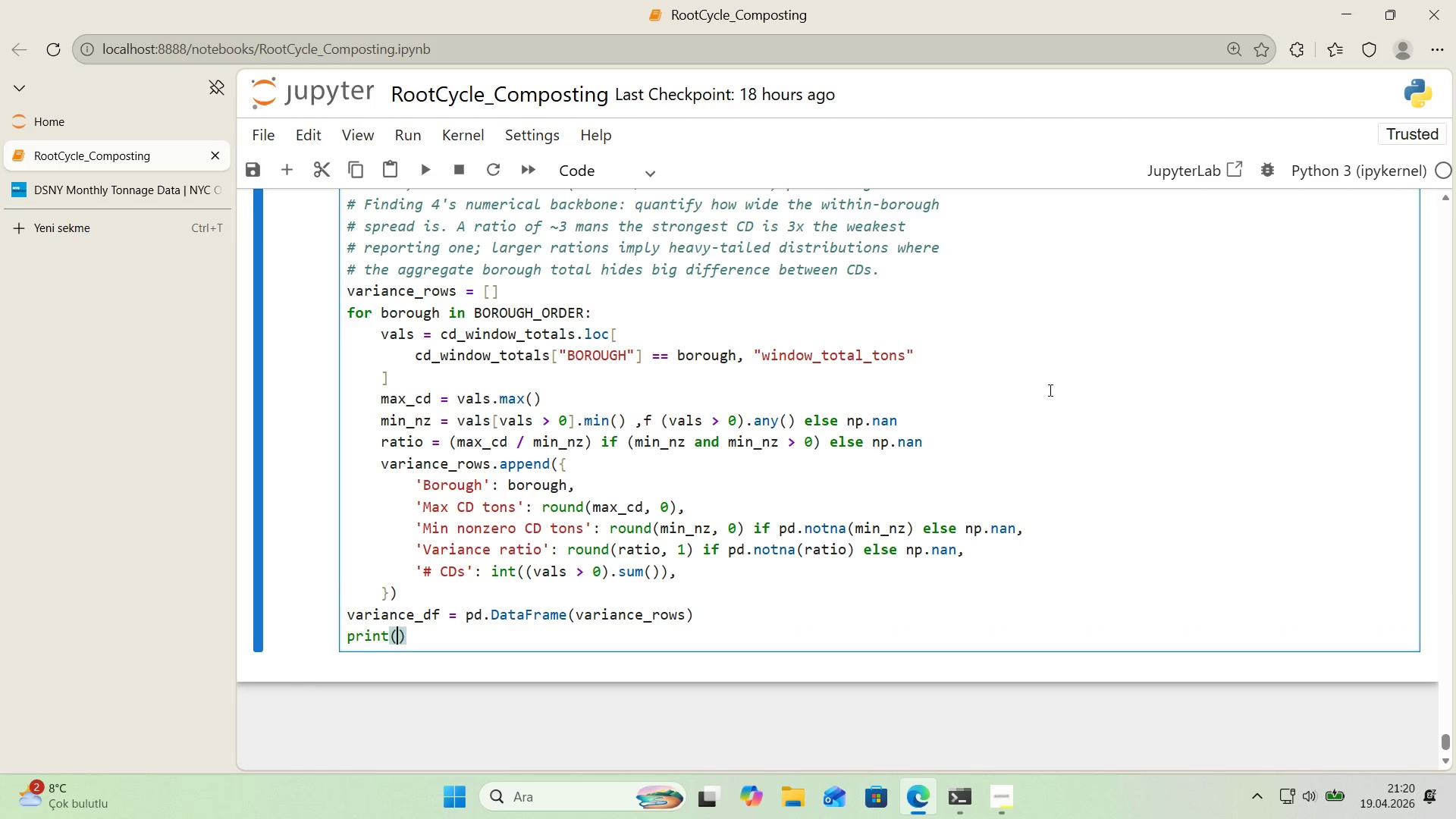 
key(ArrowLeft)
 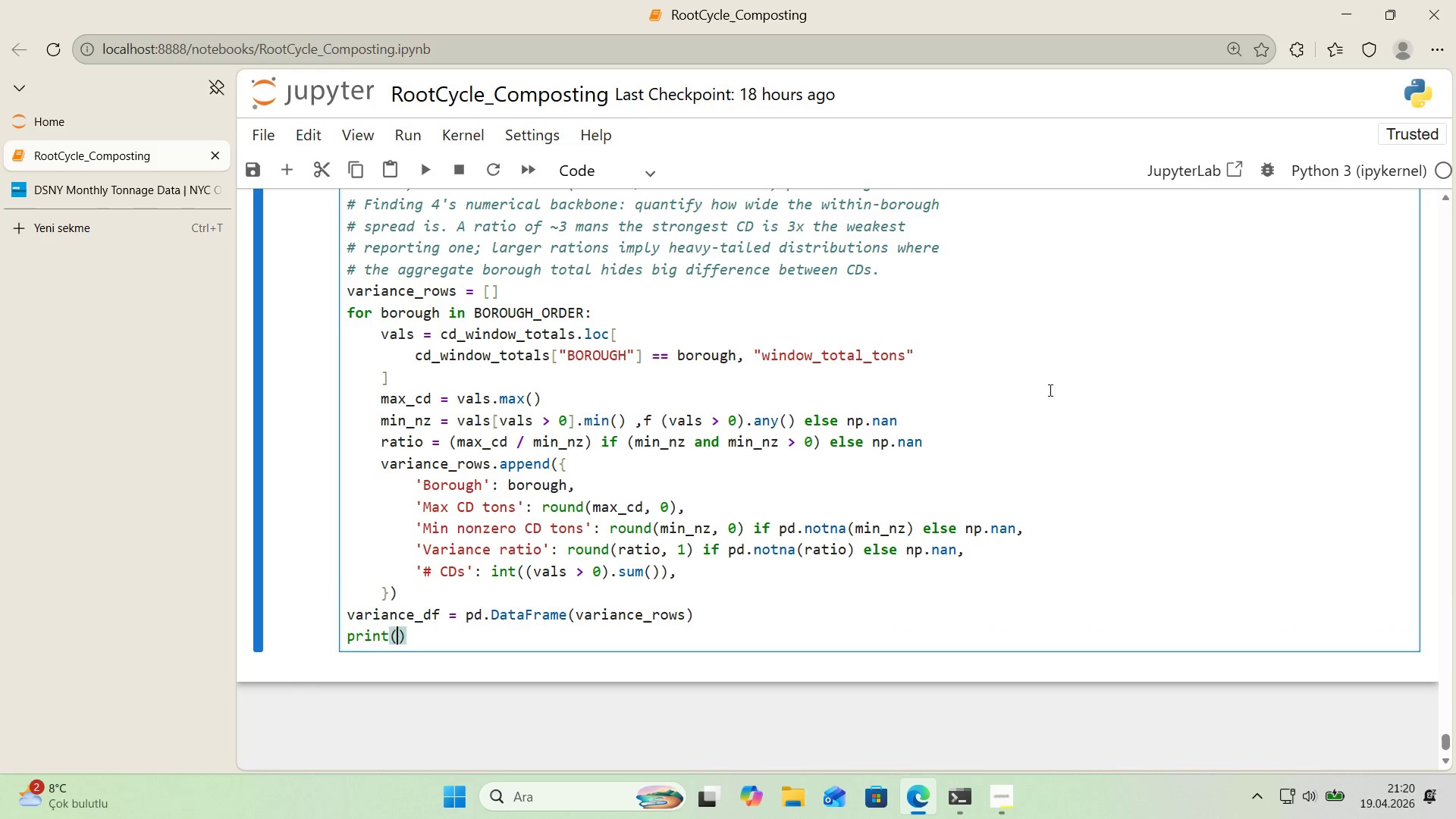 
key(Backquote)
 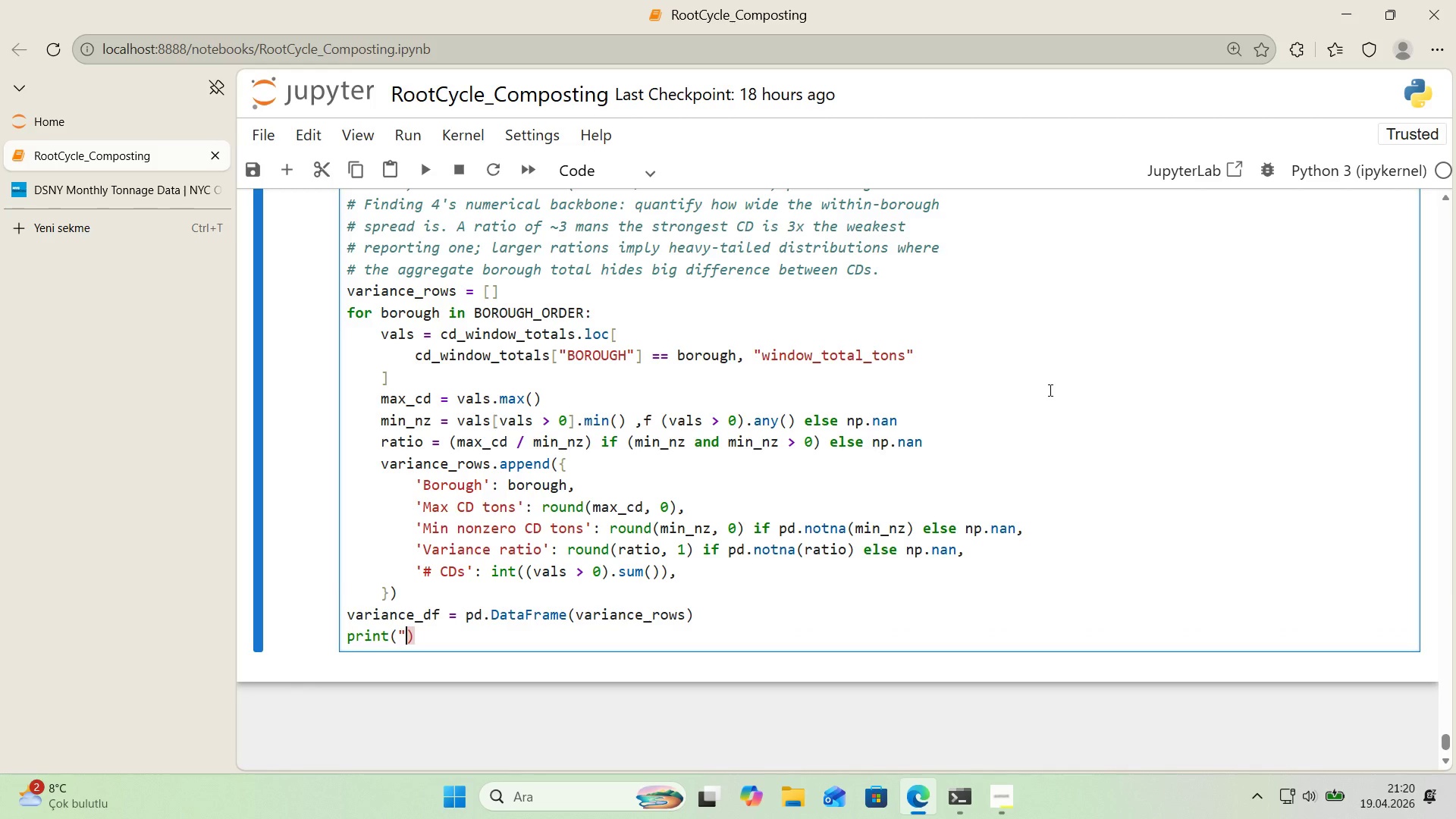 
key(Backquote)
 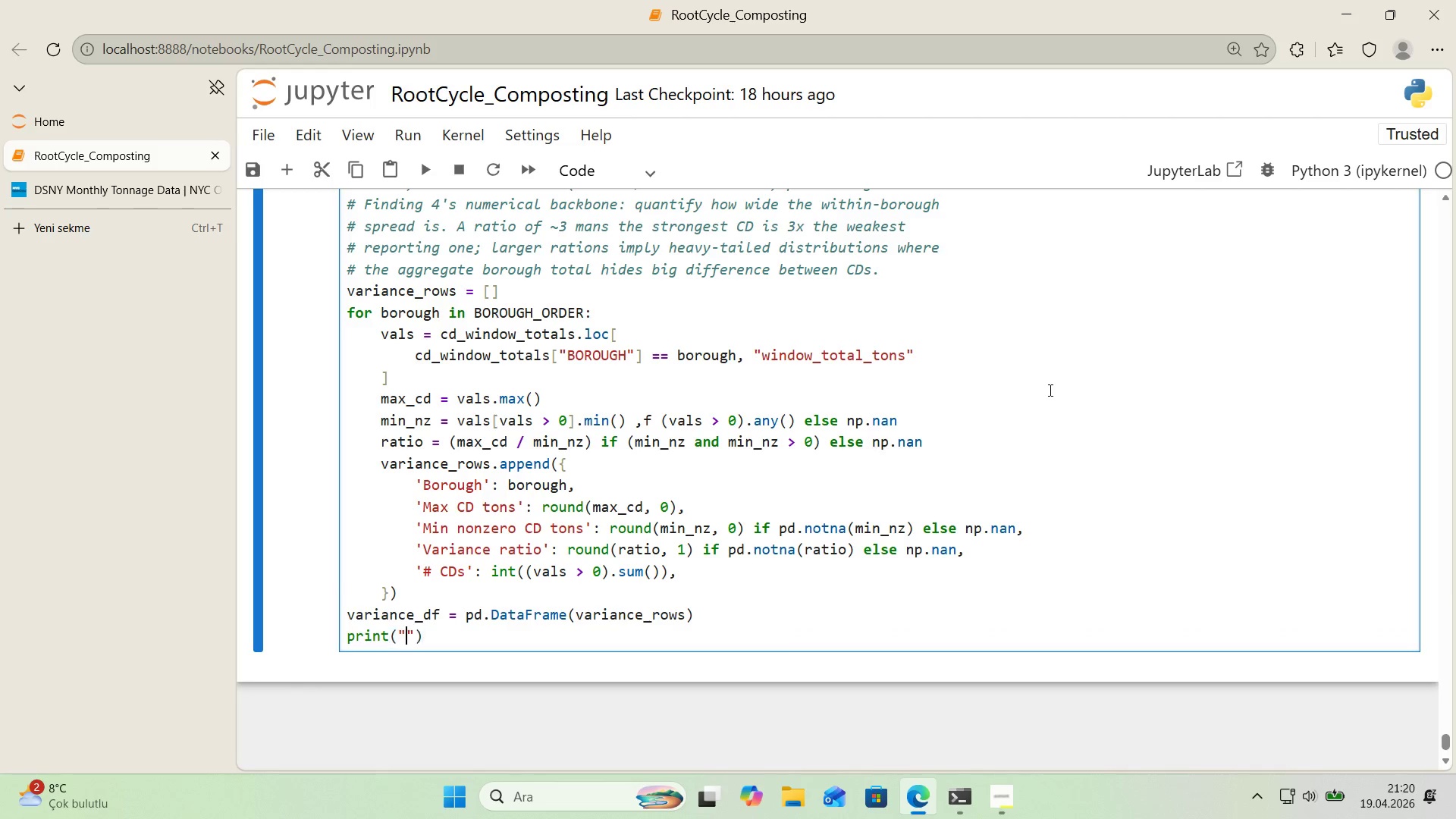 
key(ArrowLeft)
 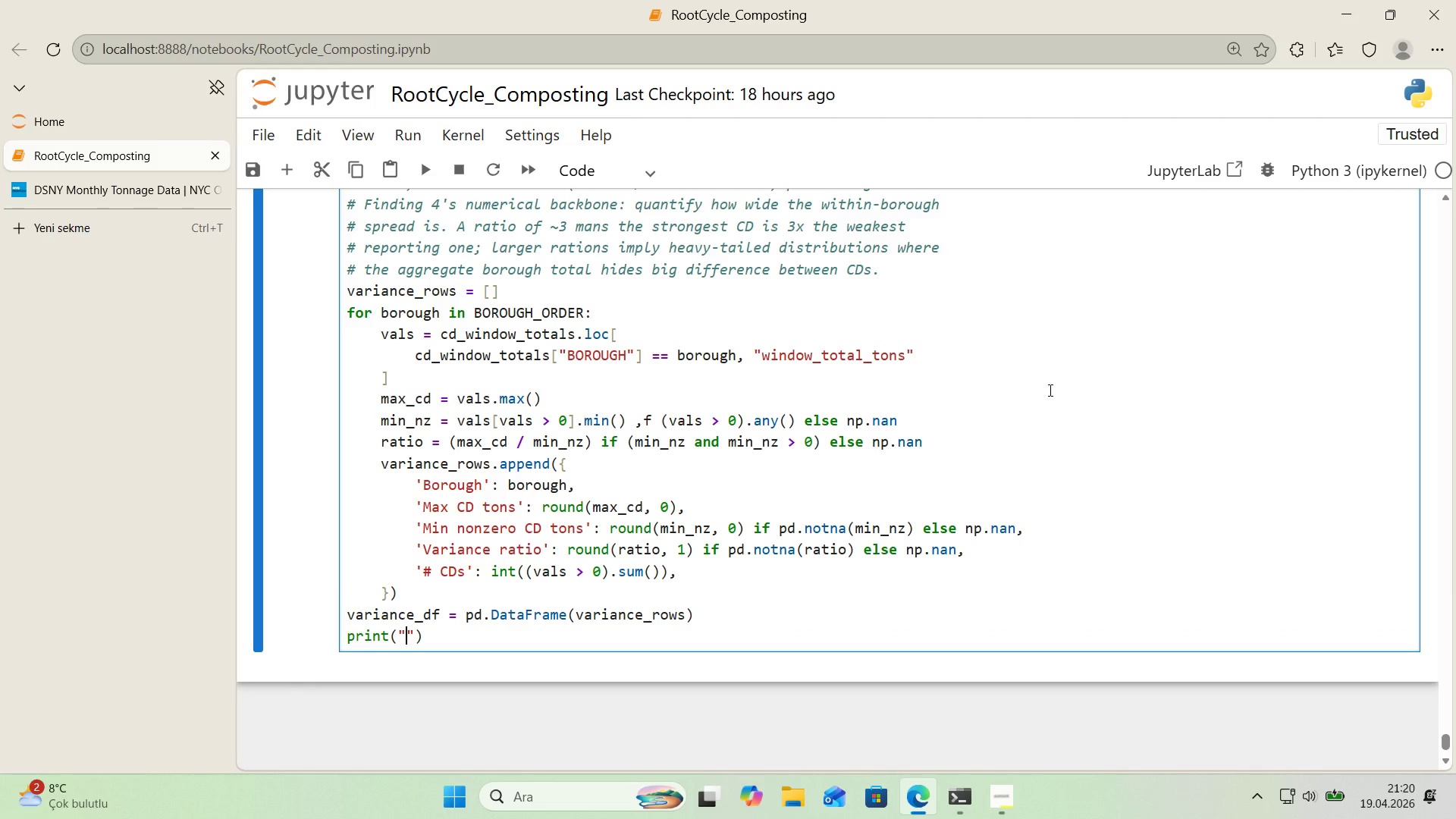 
type(WITHIN-BOROUGH VARIANCE - 24 MONTH CD TOTALS)
 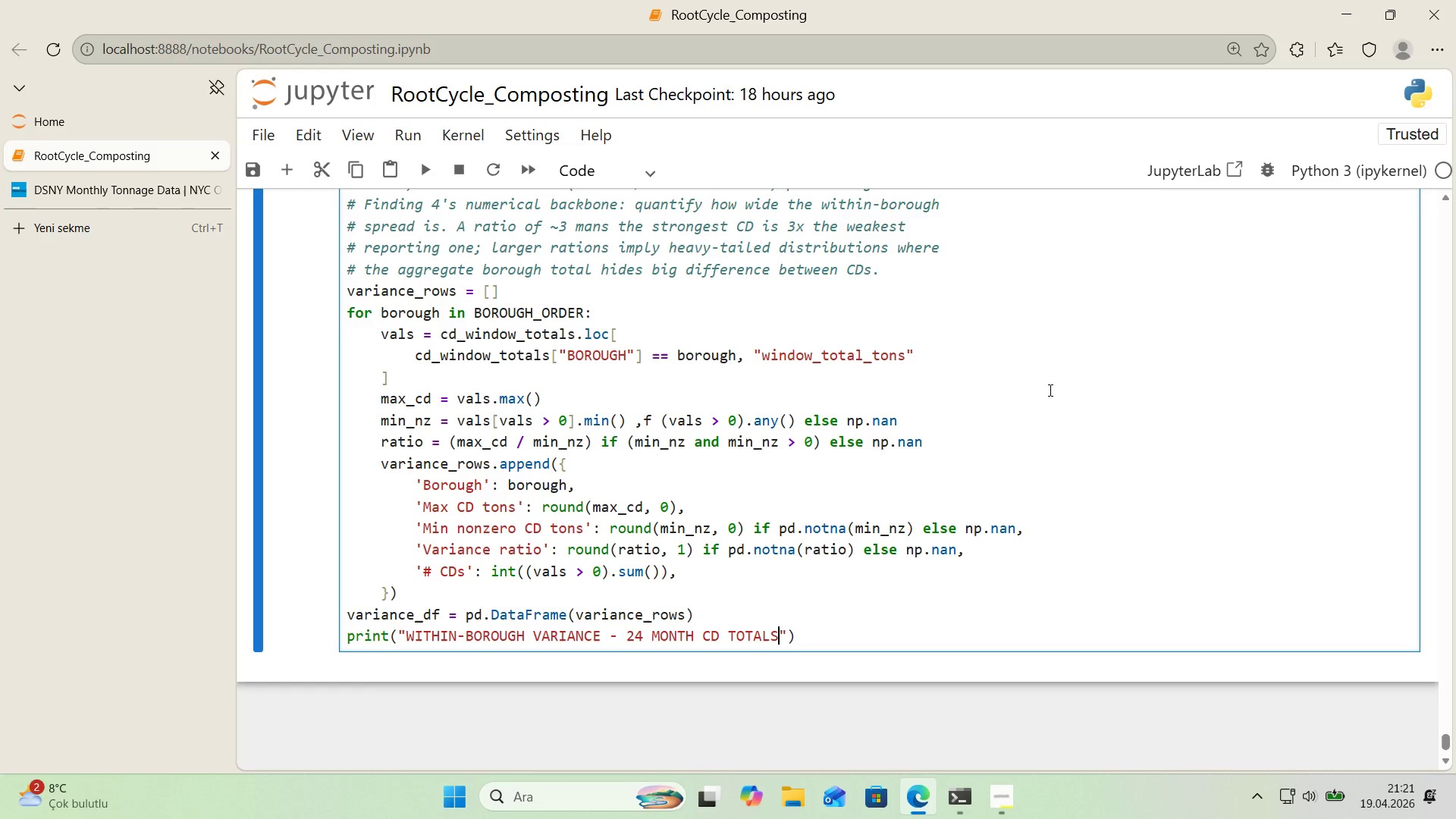 
key(ArrowRight)
 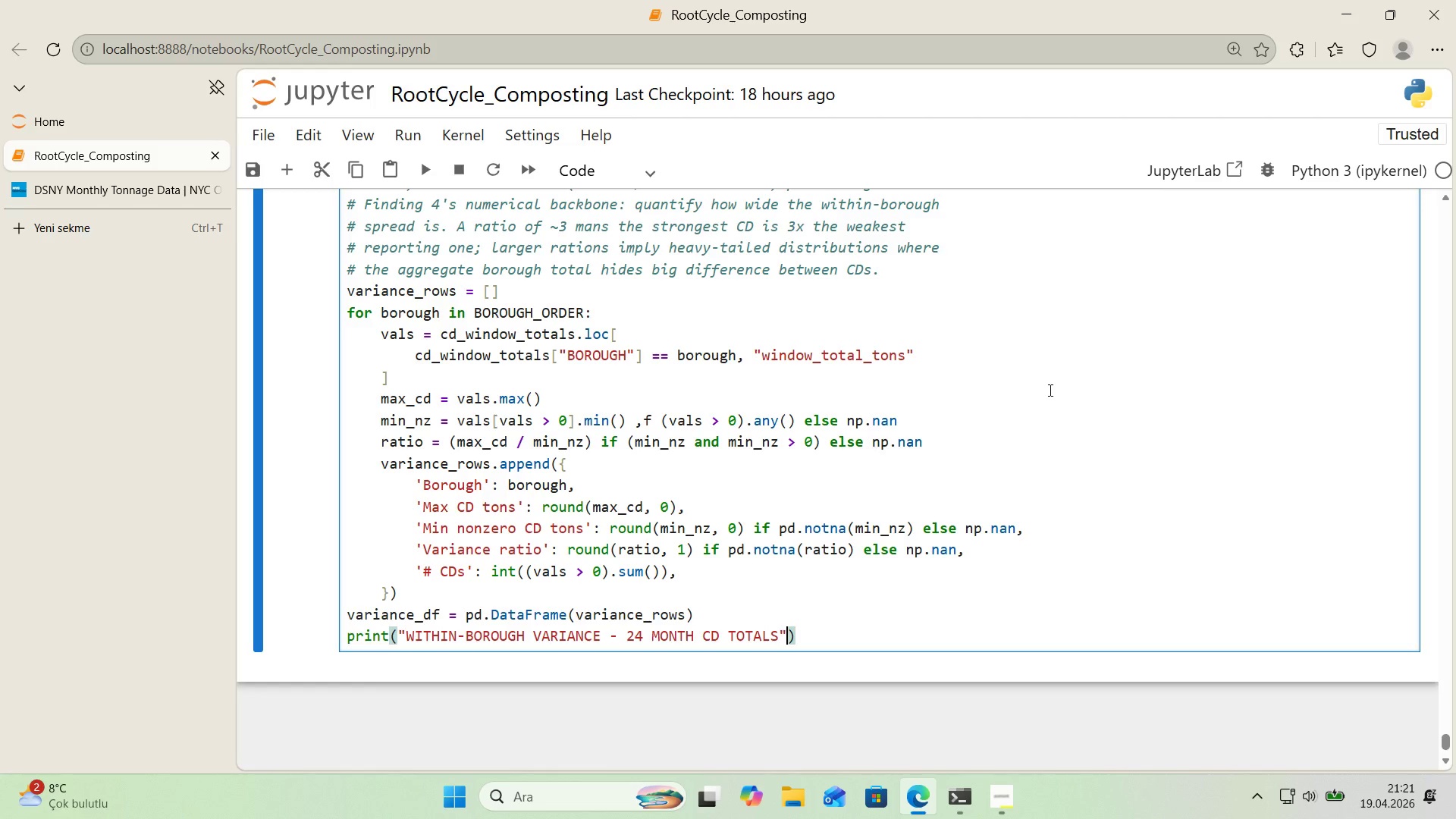 
key(ArrowRight)
 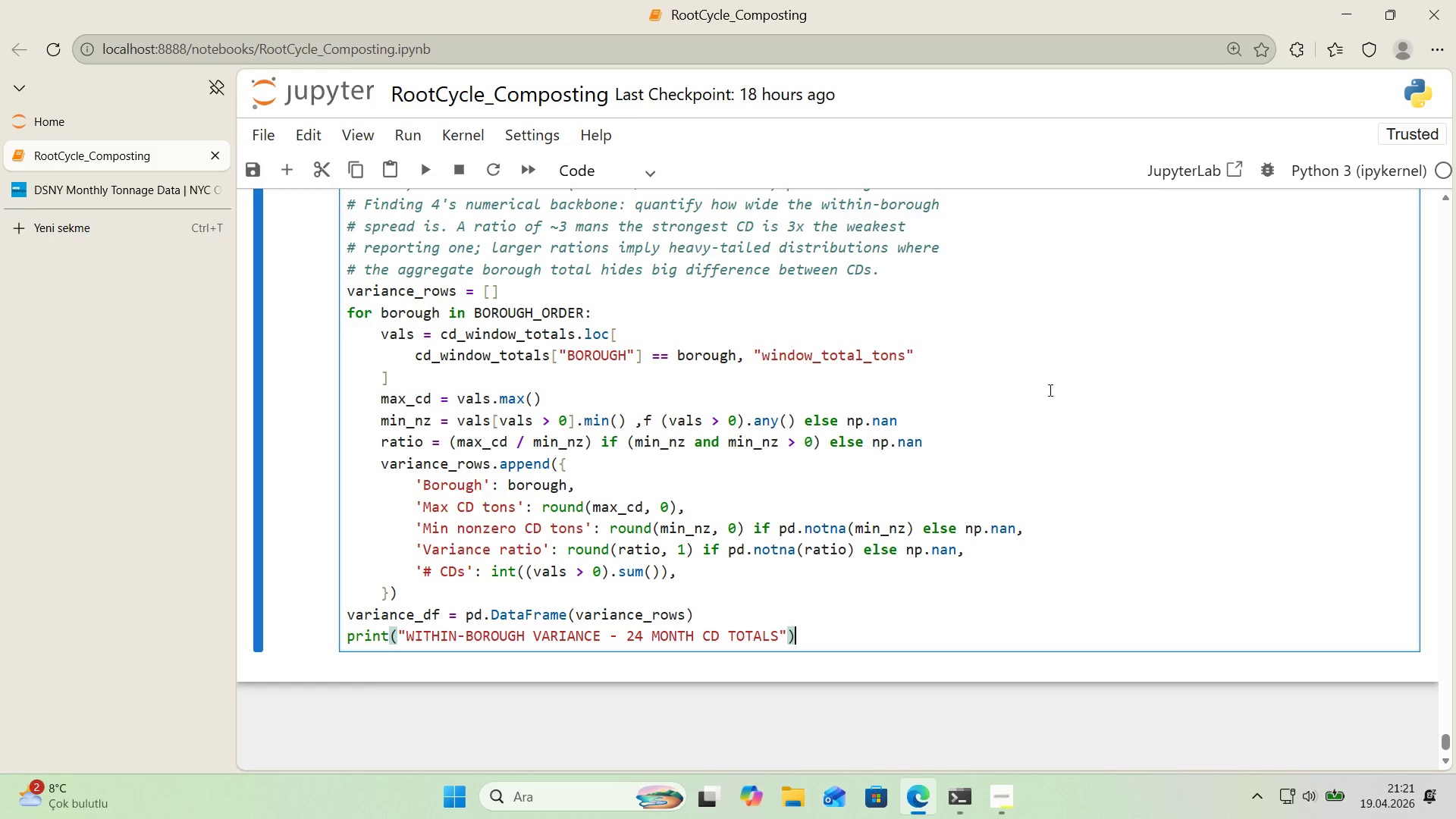 
key(CapsLock)
 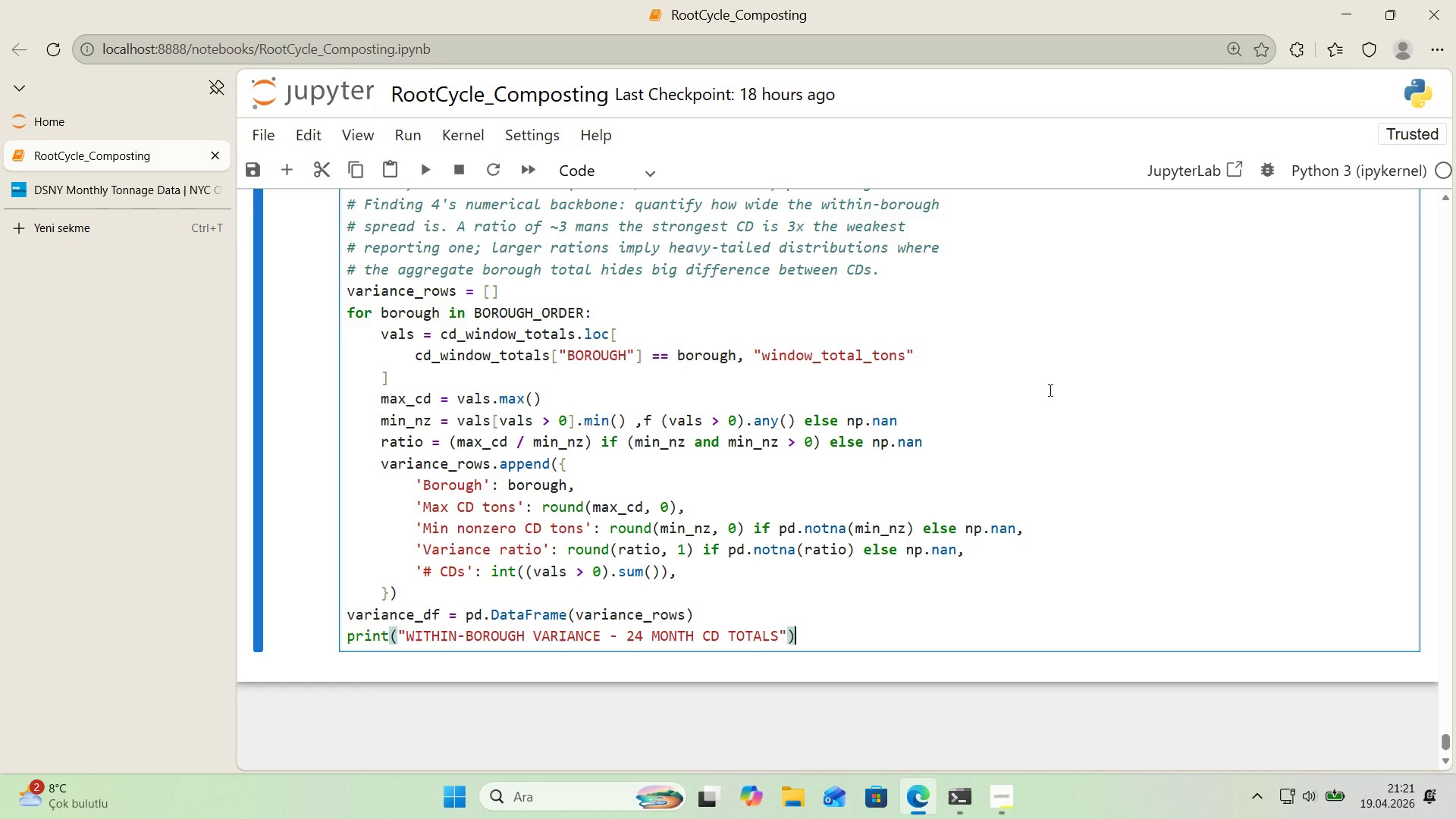 
wait(6.62)
 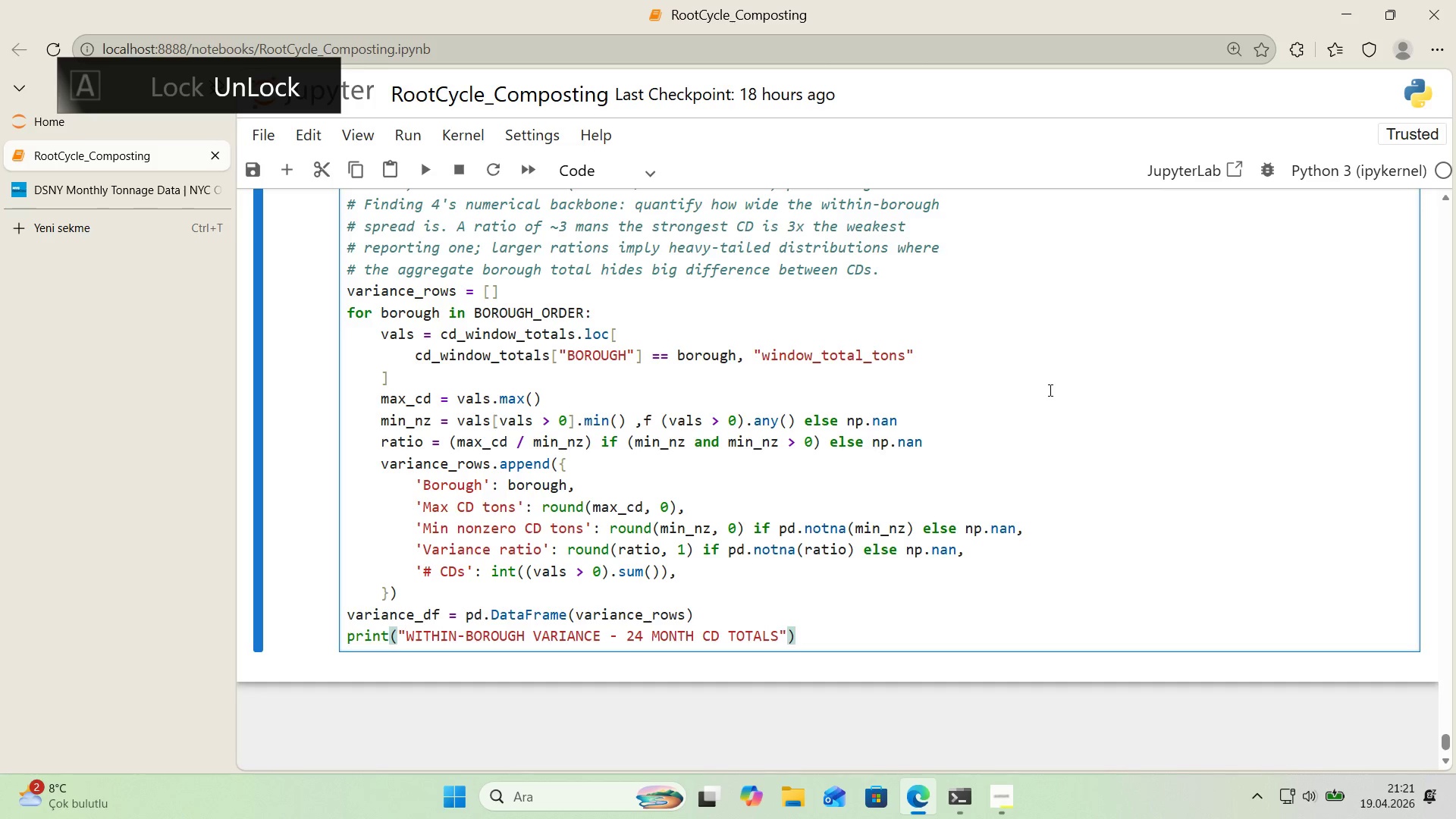 
key(Enter)
 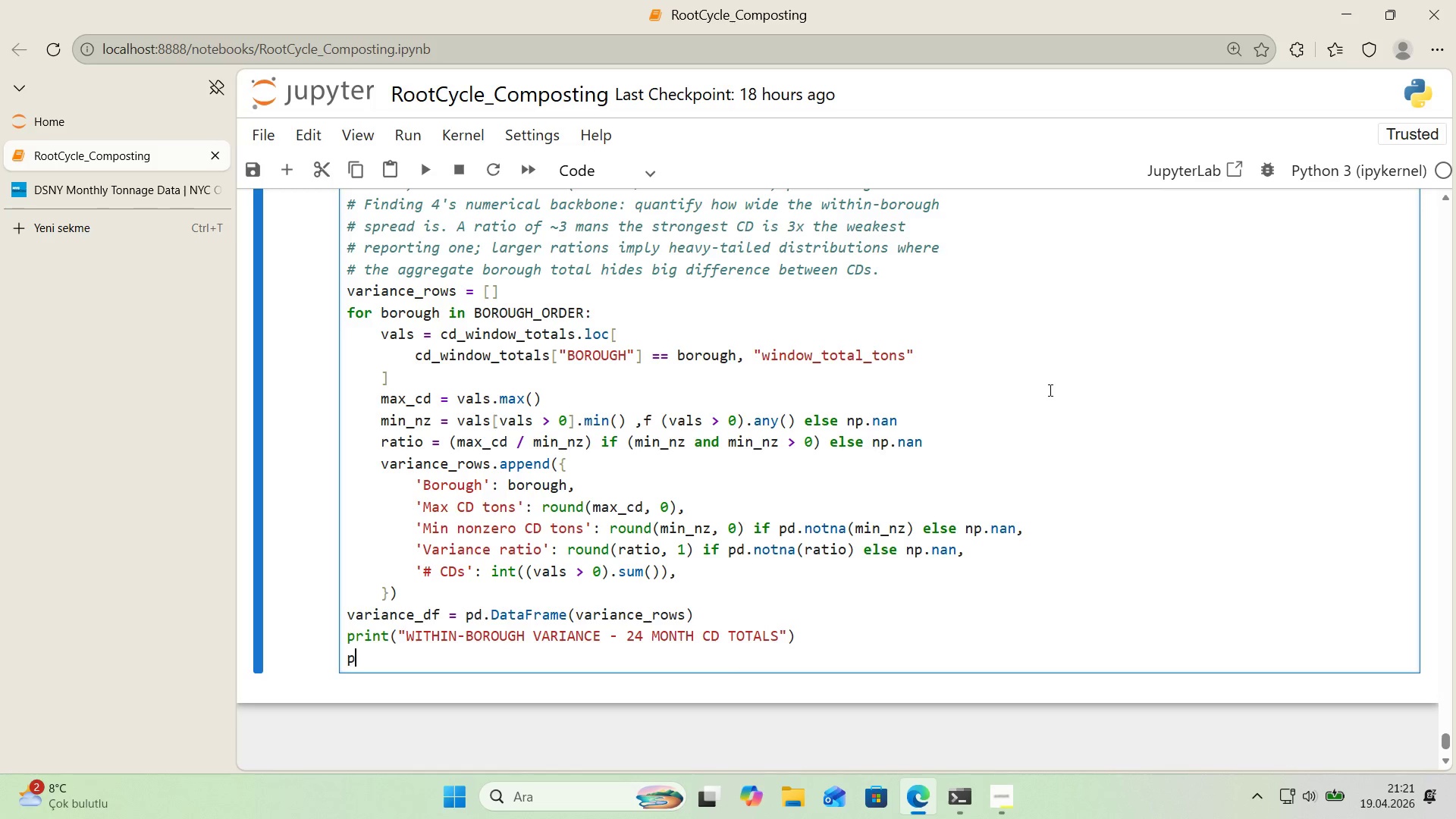 
type(pr'nt*()
 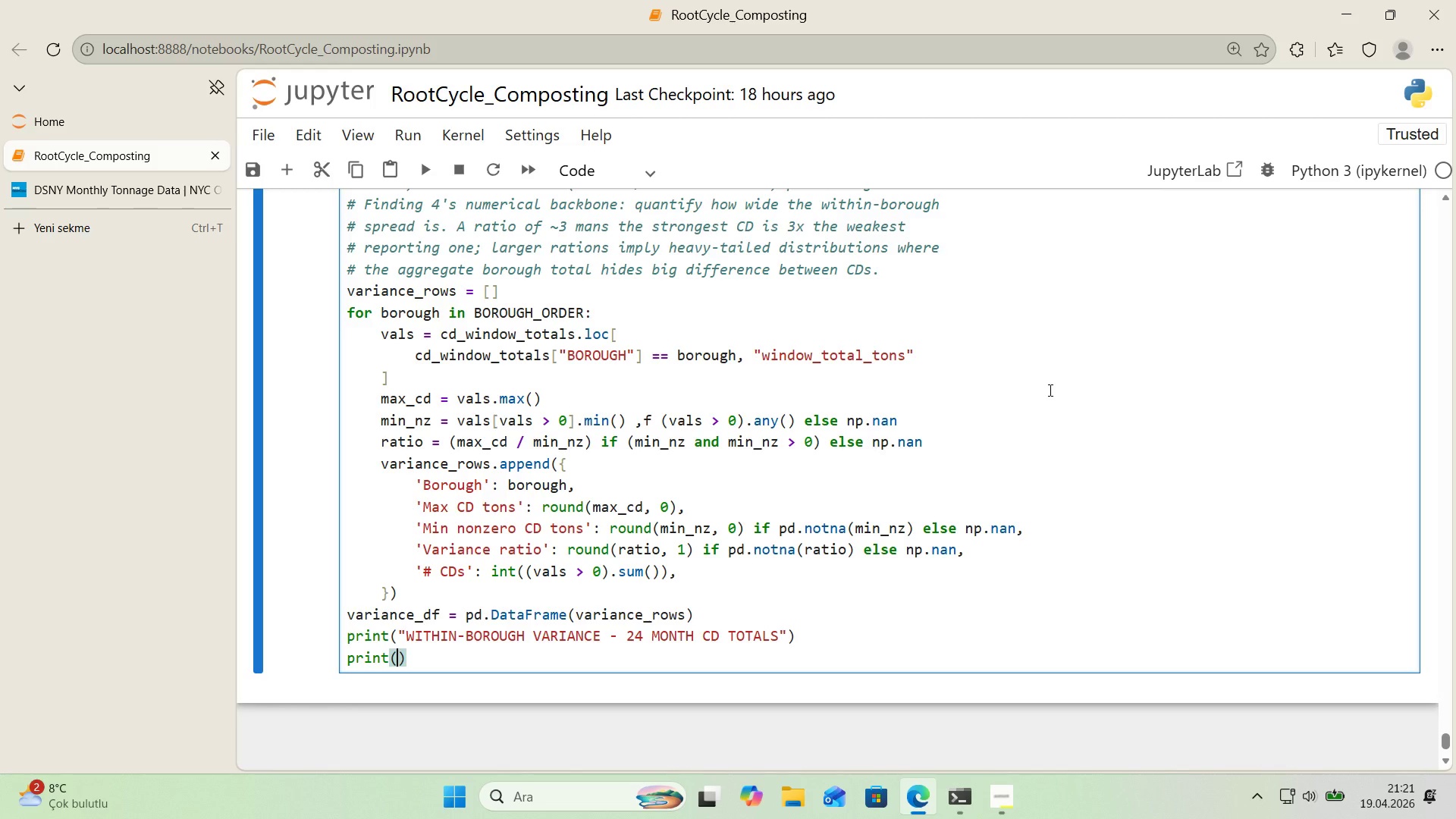 
 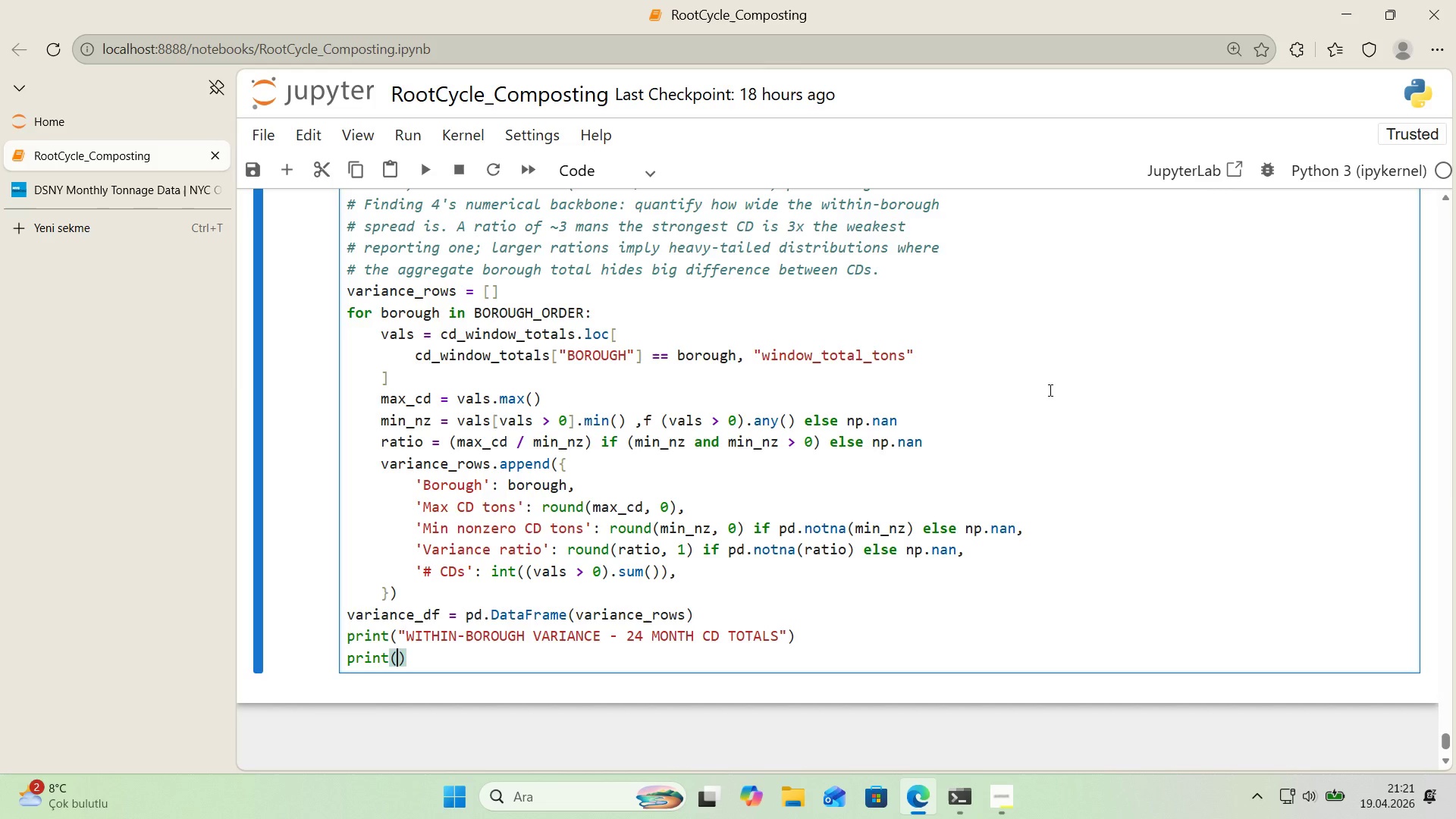 
key(ArrowLeft)
 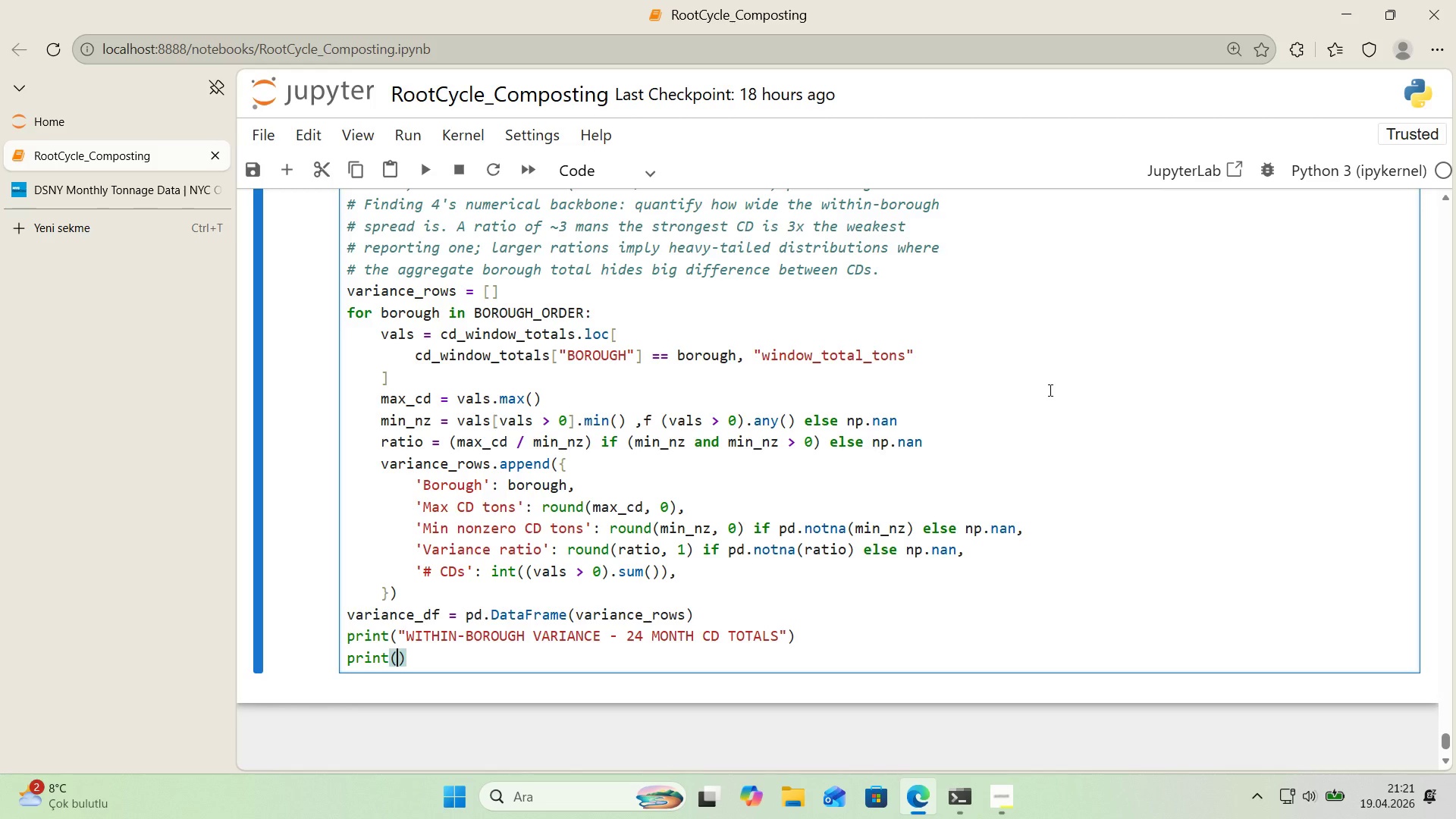 
type(@@)
 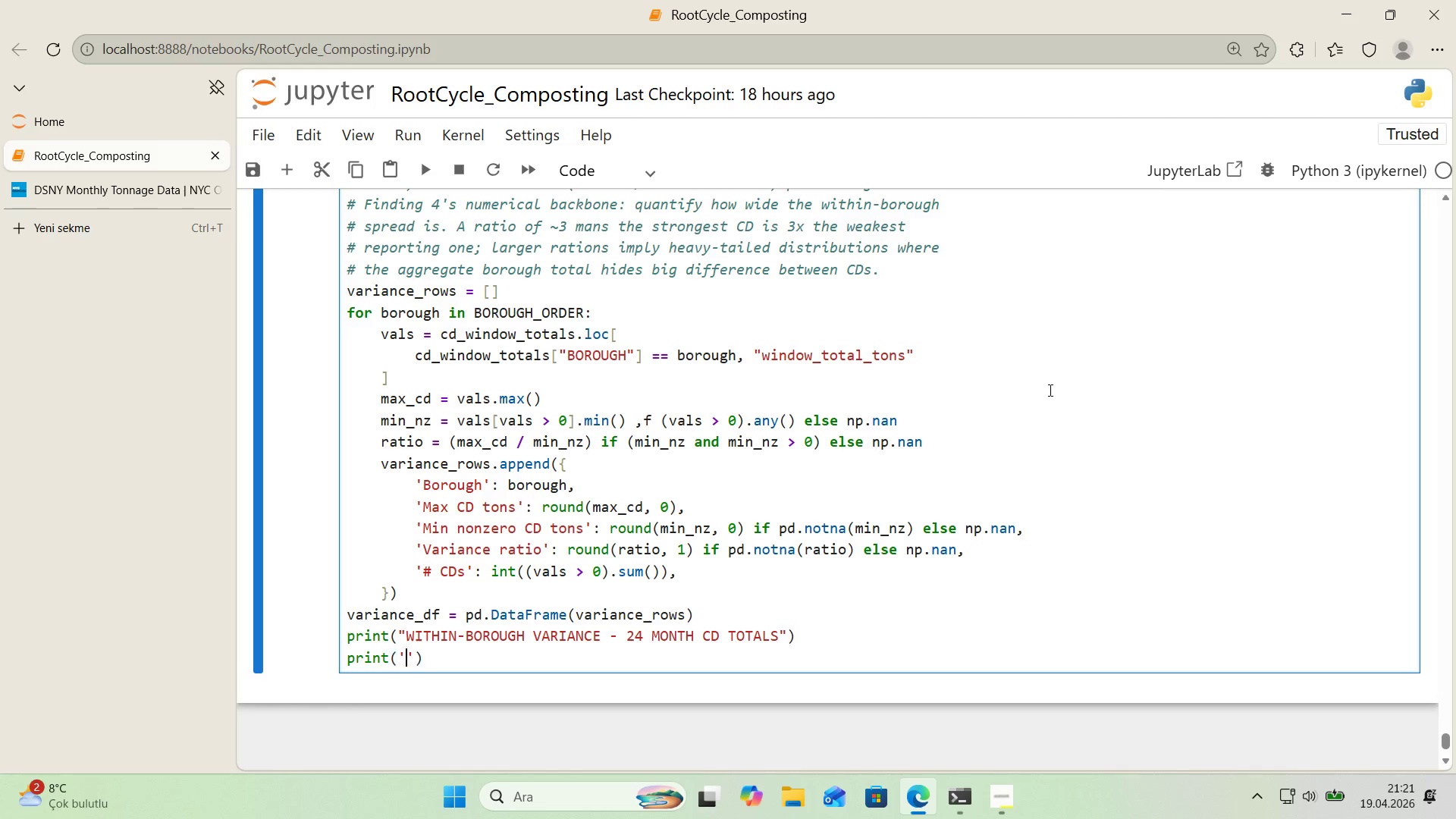 
key(ArrowLeft)
 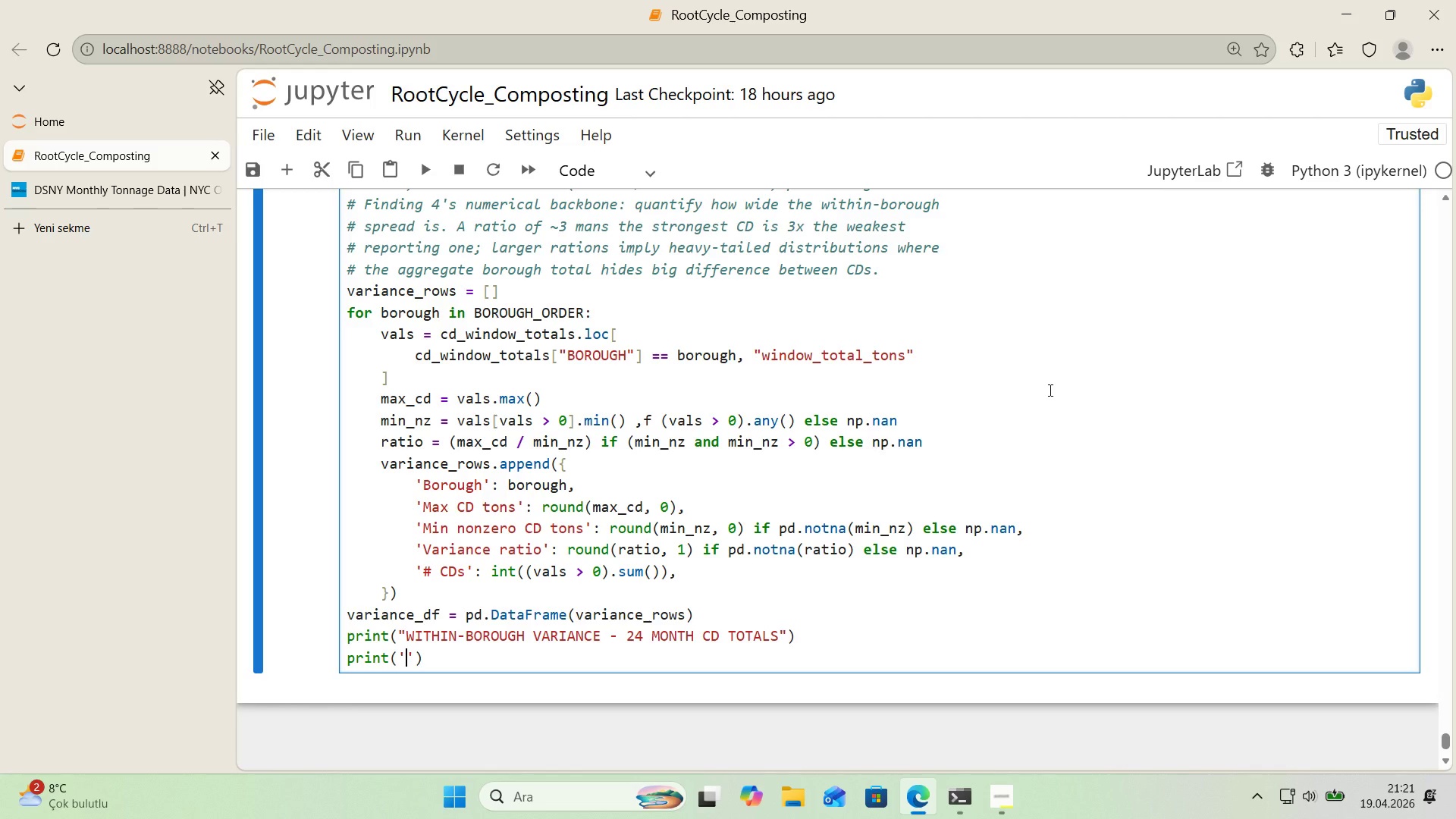 
key(Shift+0)
 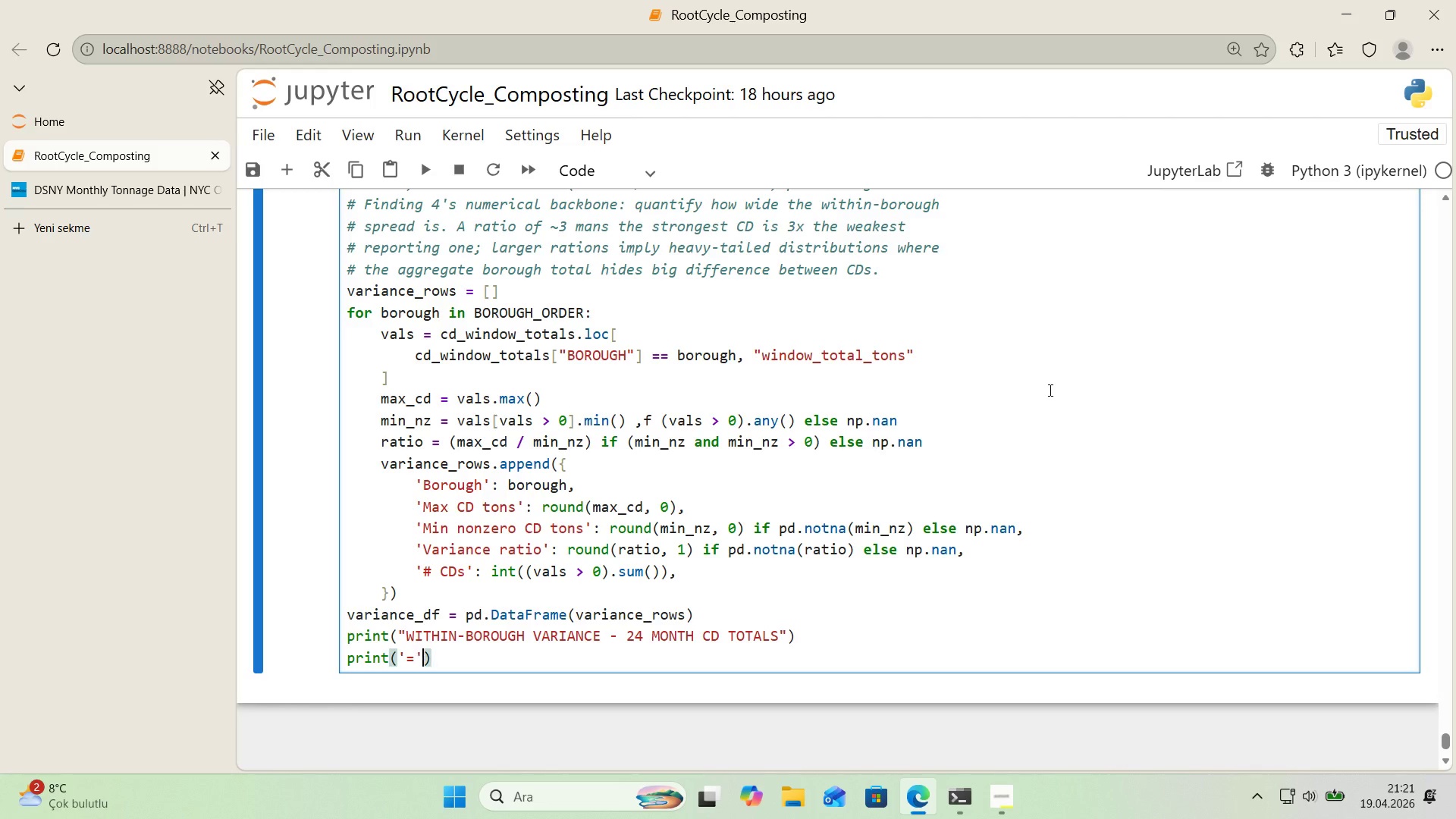 
key(ArrowRight)
 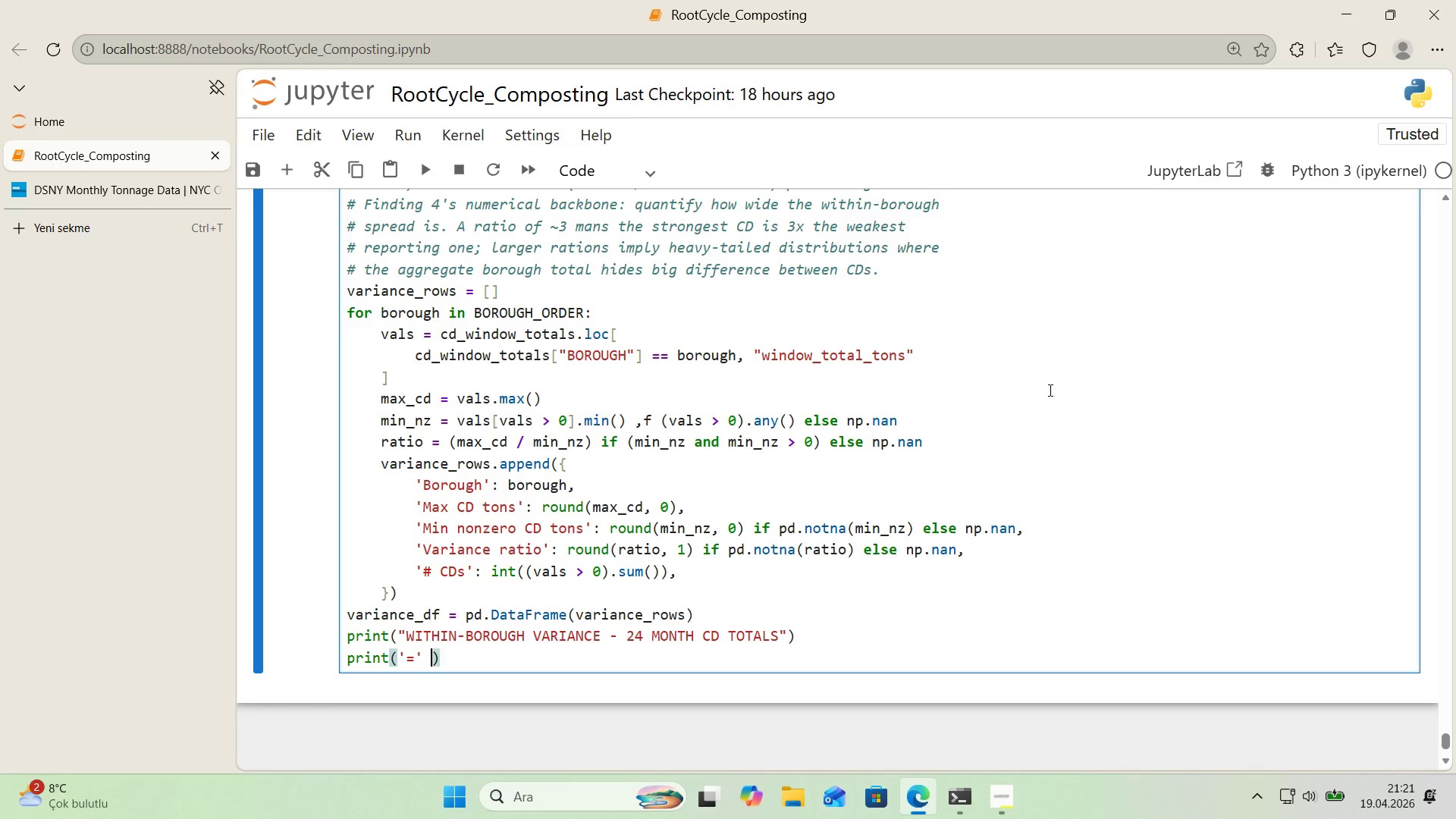 
key(Space)
 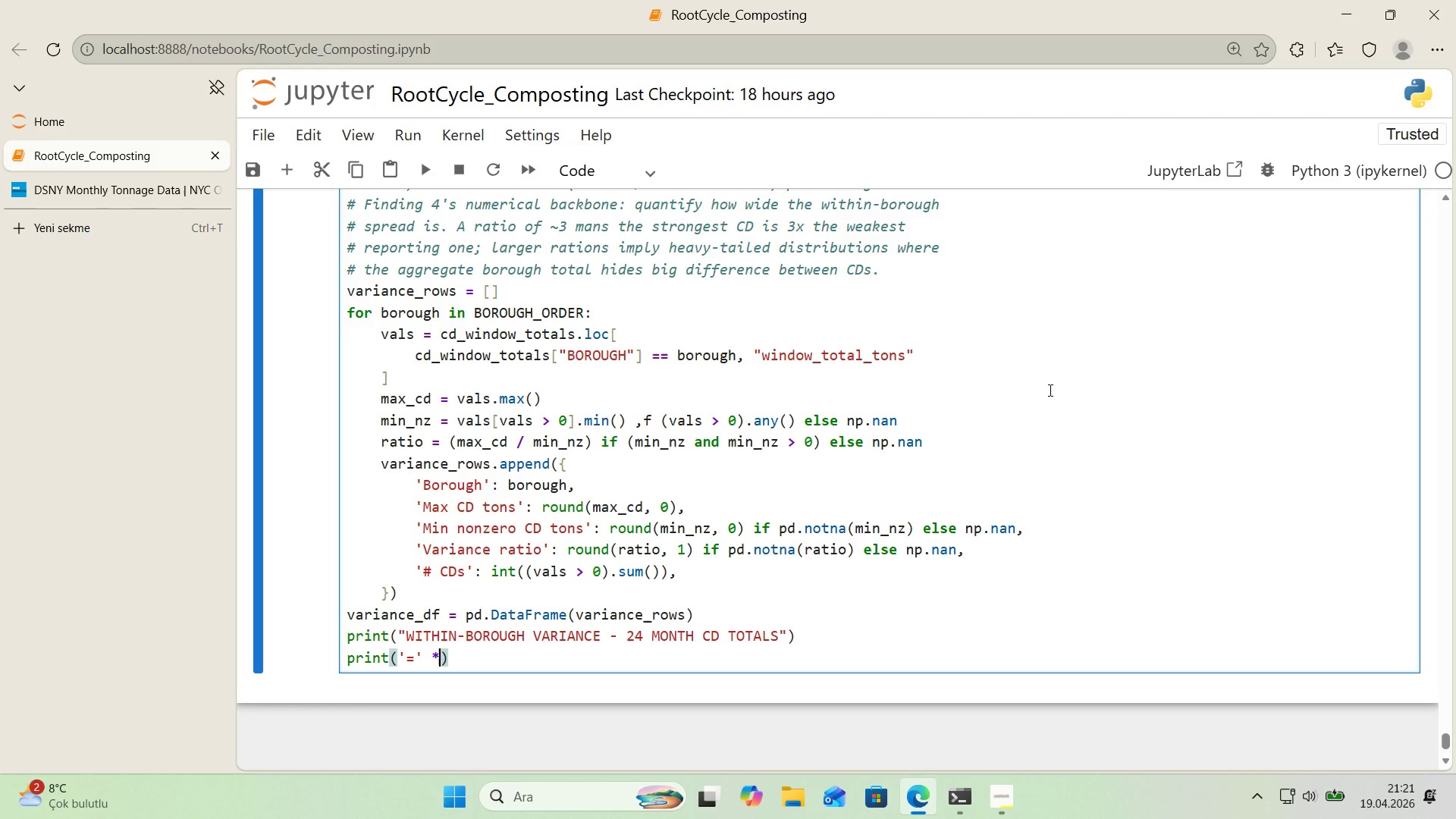 
key(NumpadMultiply)
 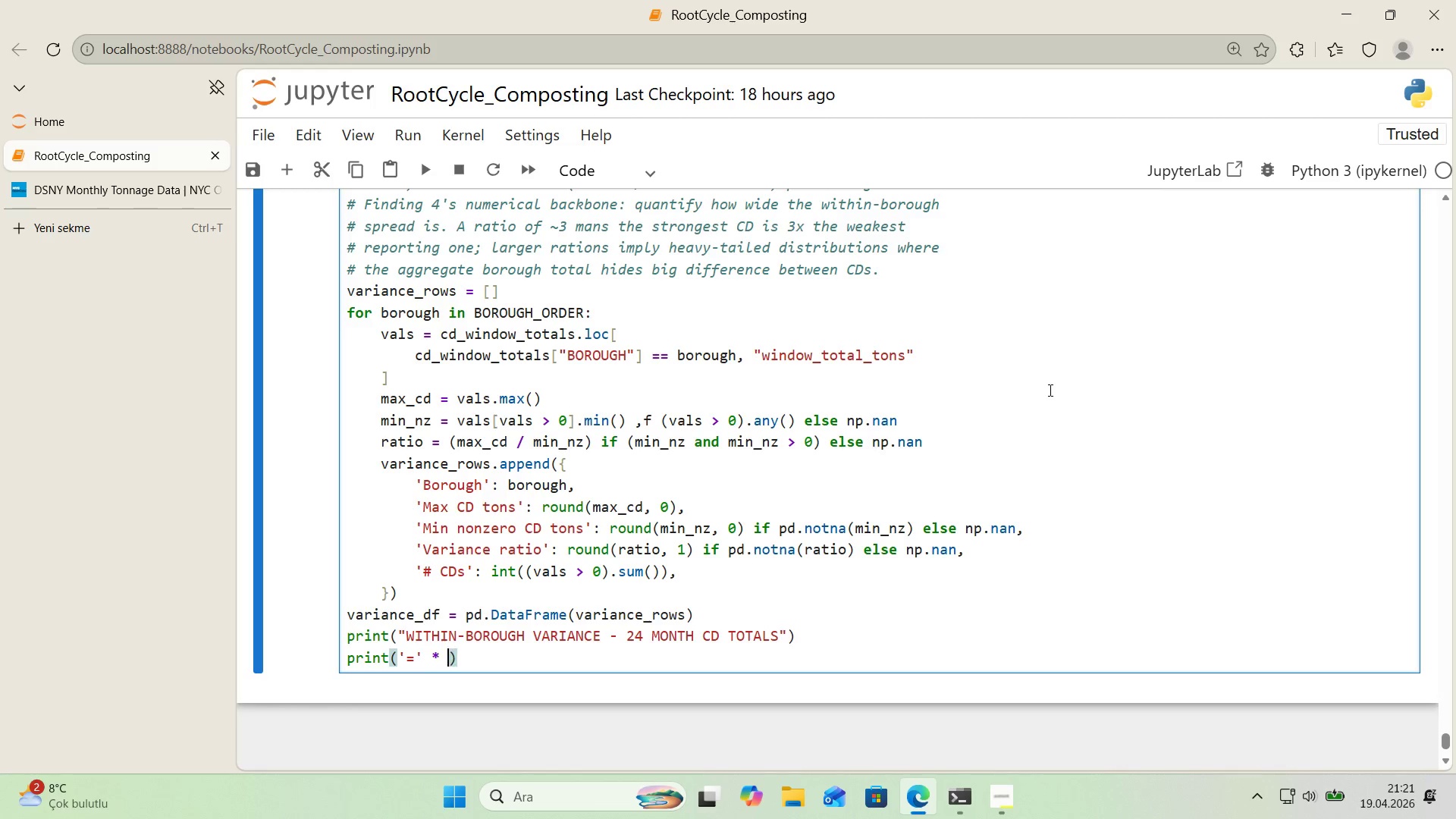 
key(Space)
 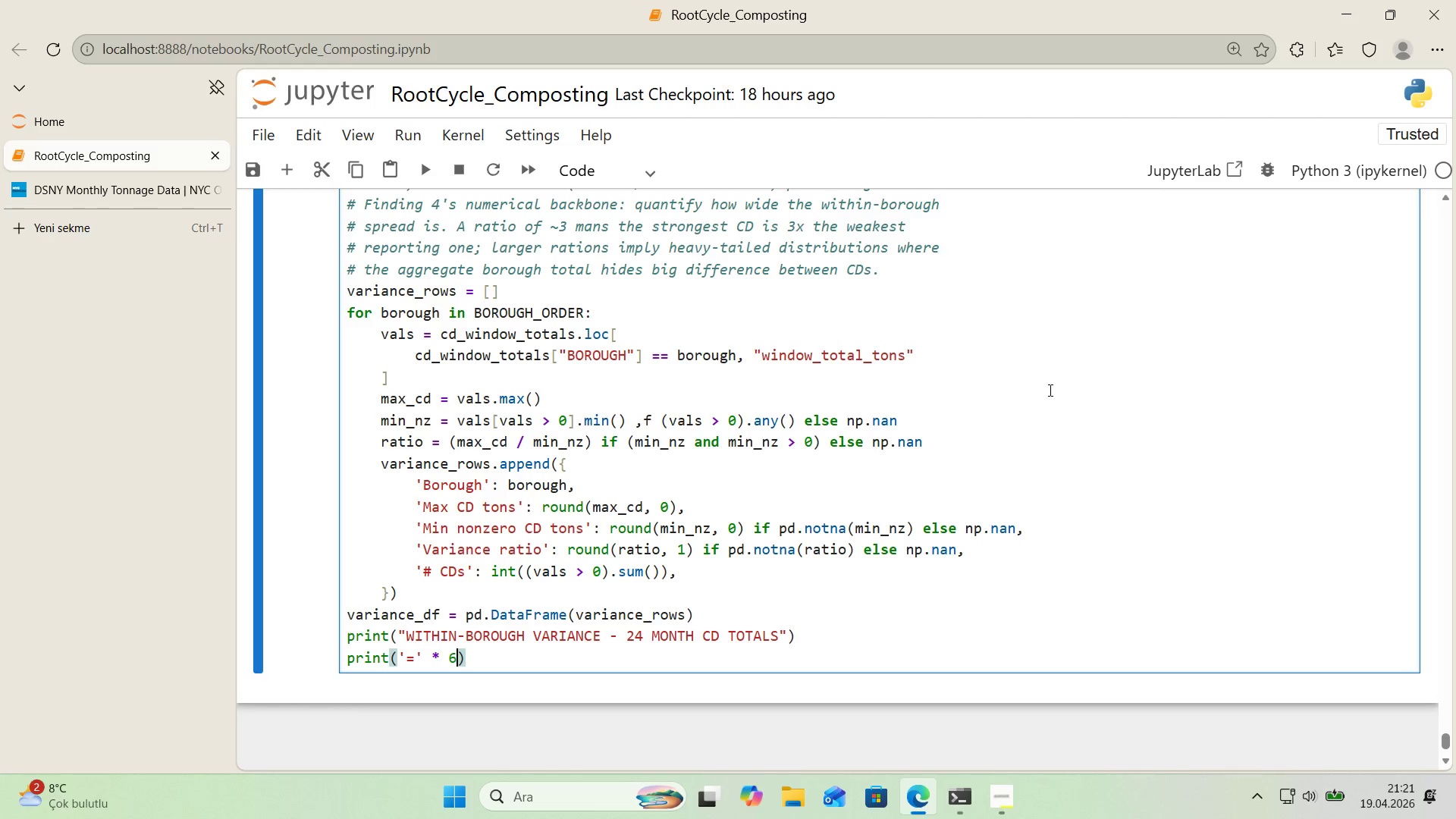 
key(Numpad6)
 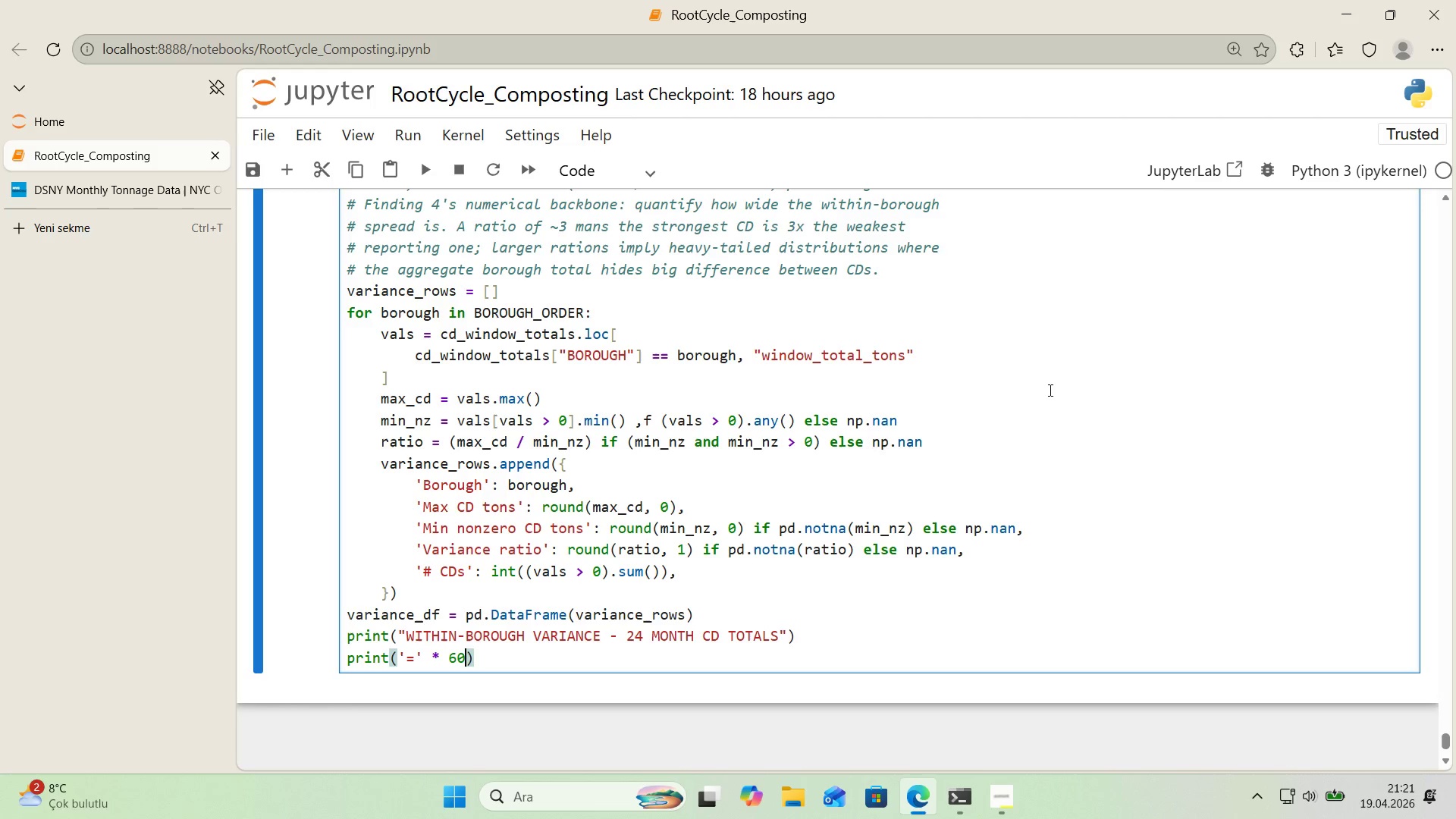 
key(Numpad0)
 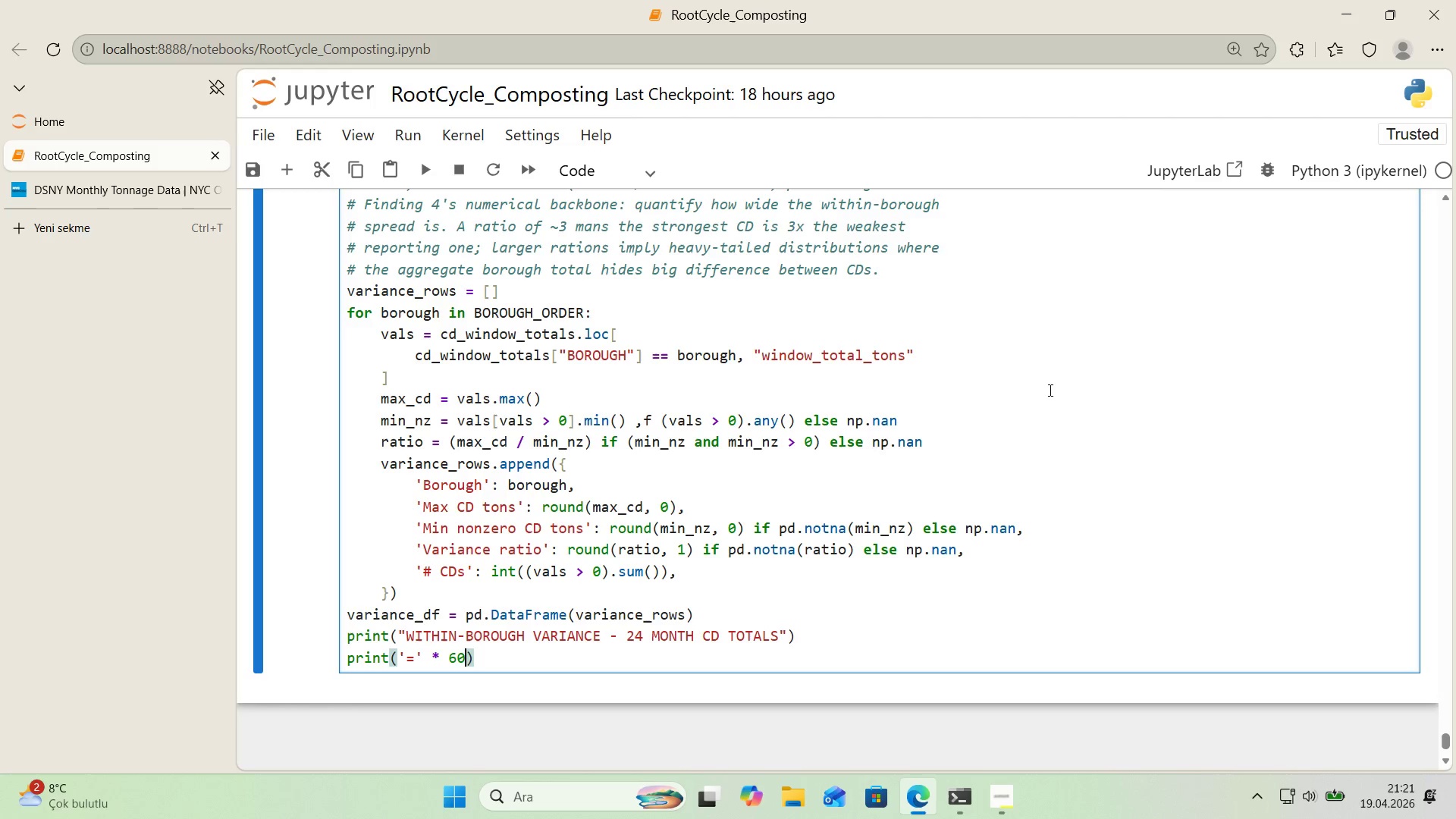 
key(ArrowRight)
 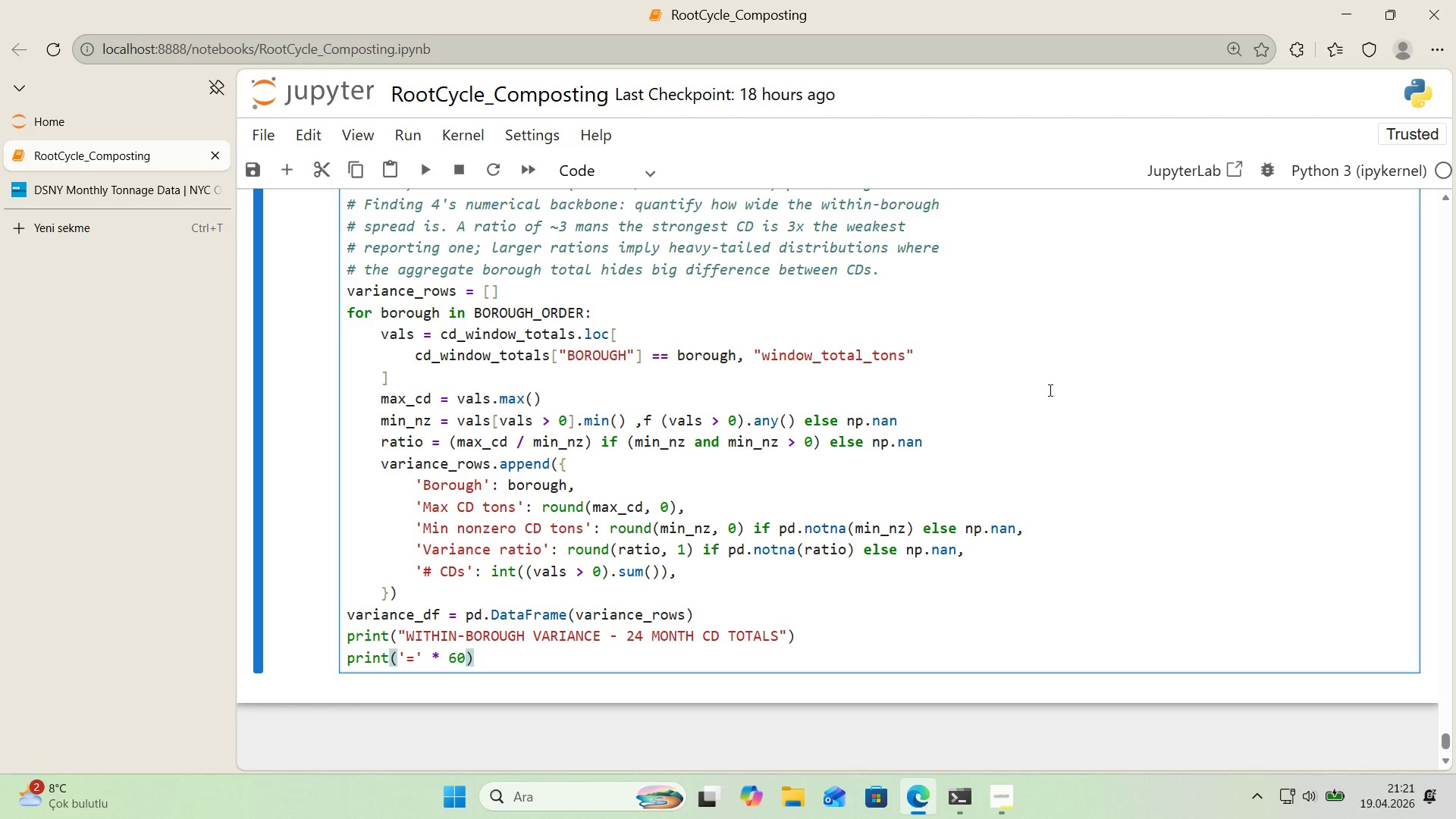 
key(Enter)
 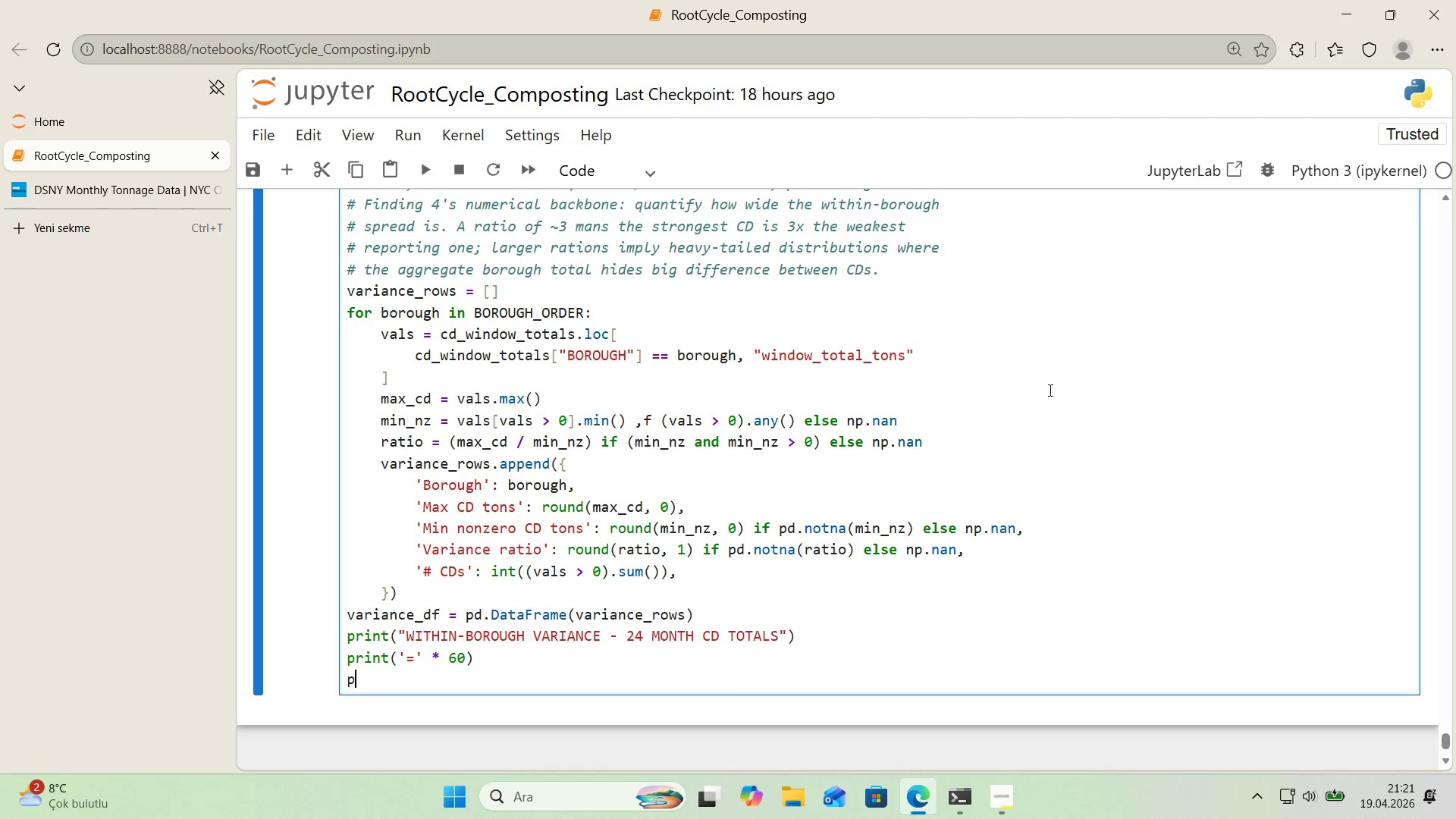 
type(pr'nt*()
 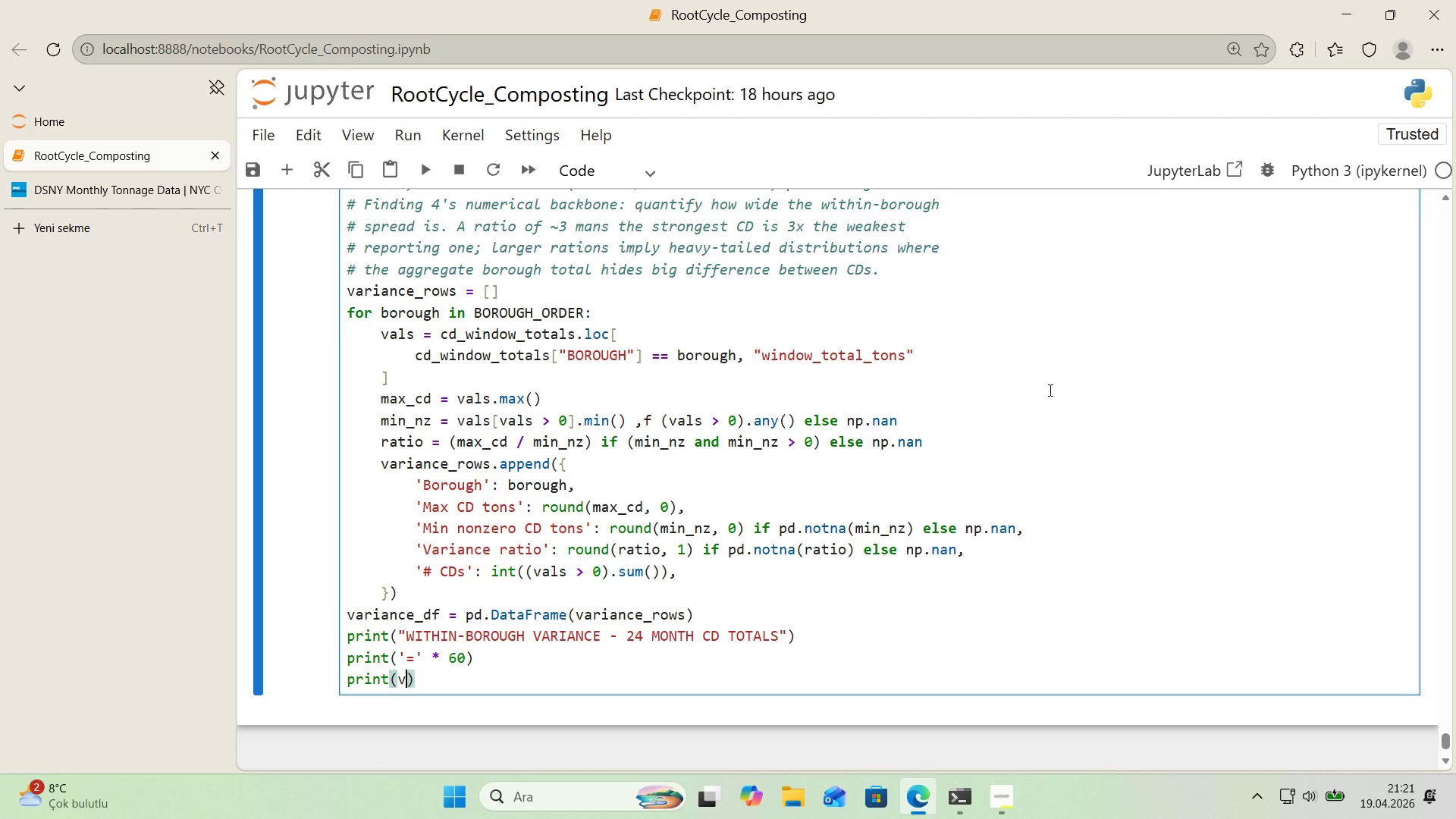 
 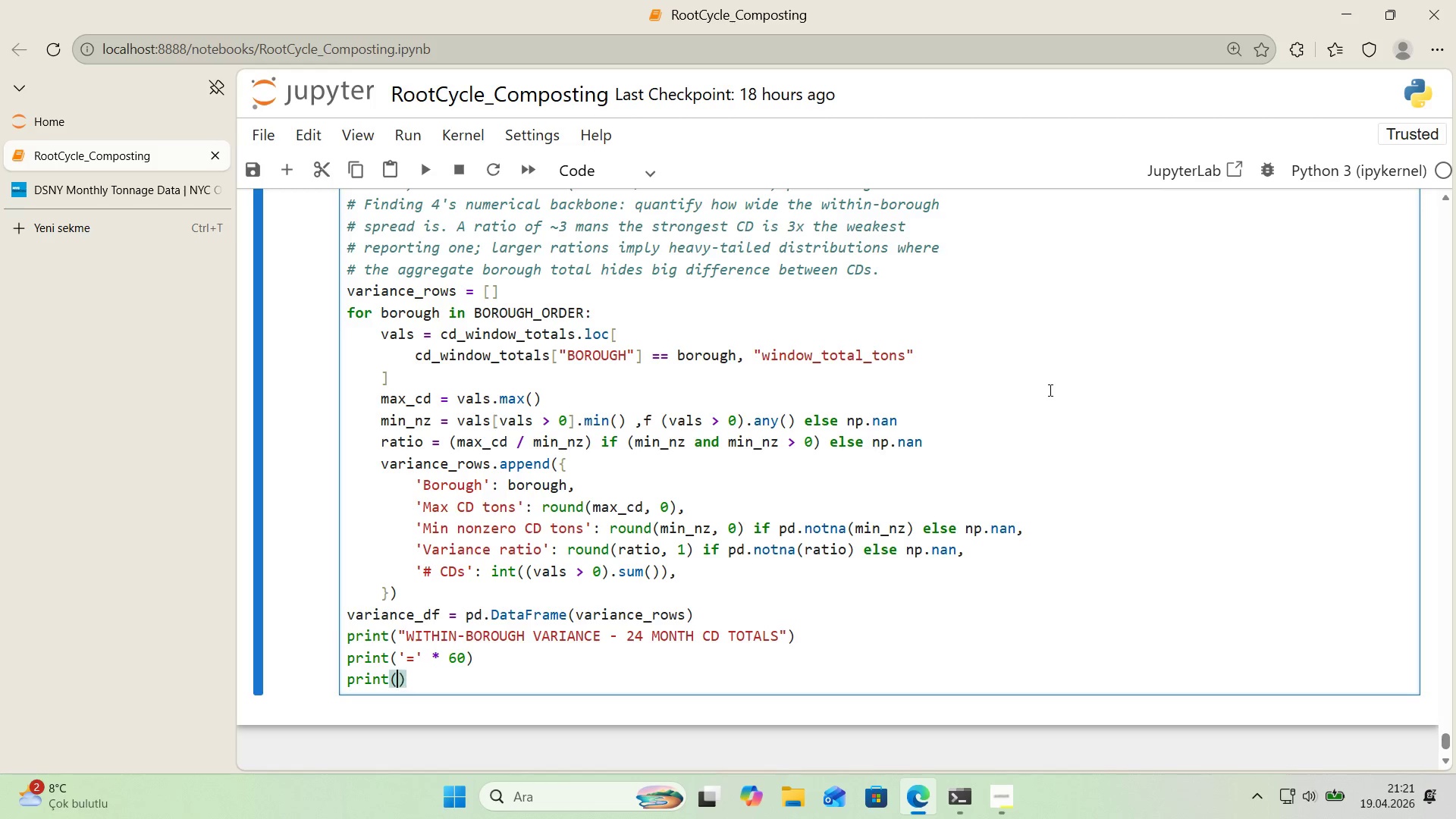 
key(ArrowLeft)
 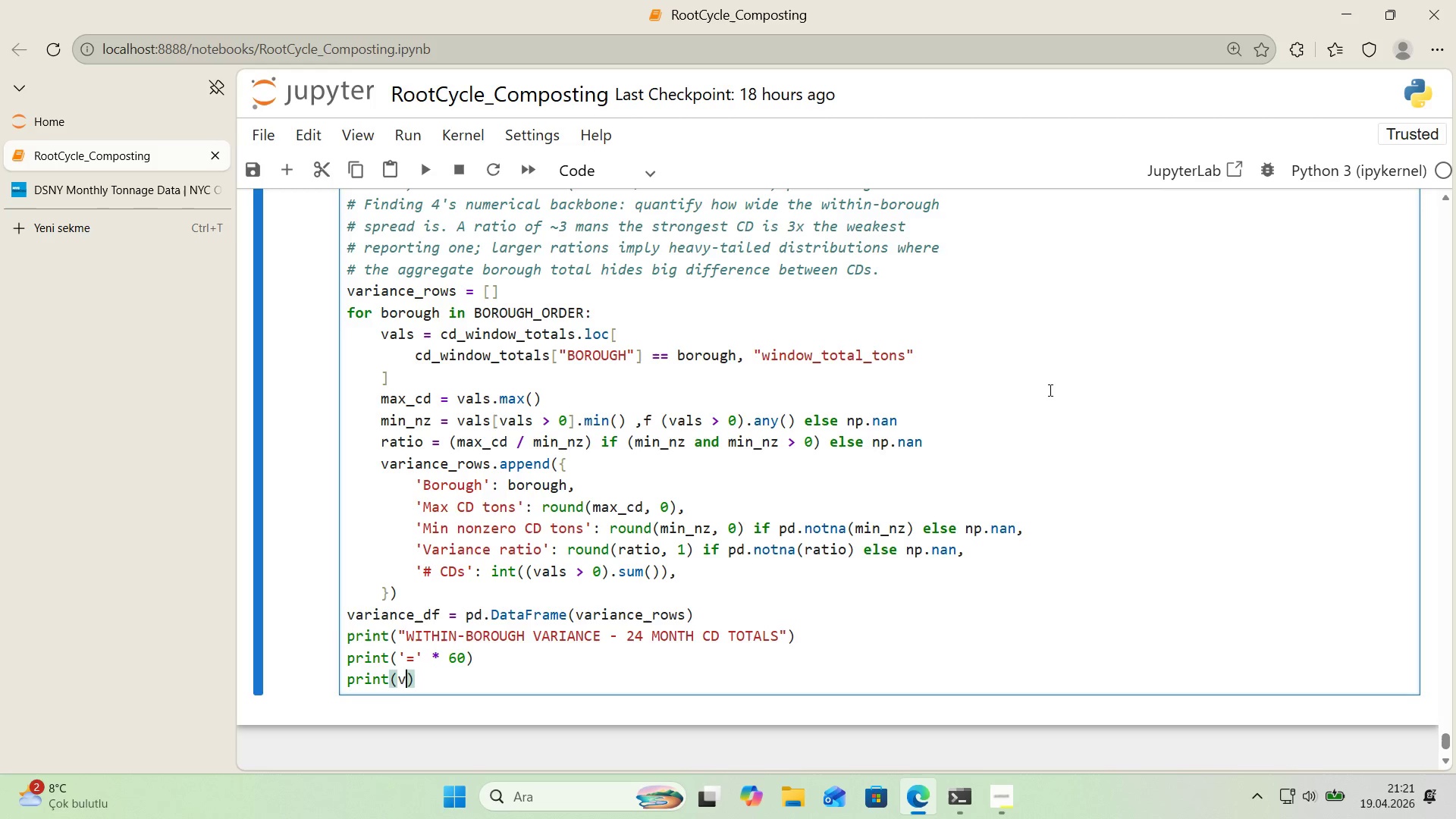 
type(var'ance_df.top_str'ng*()
 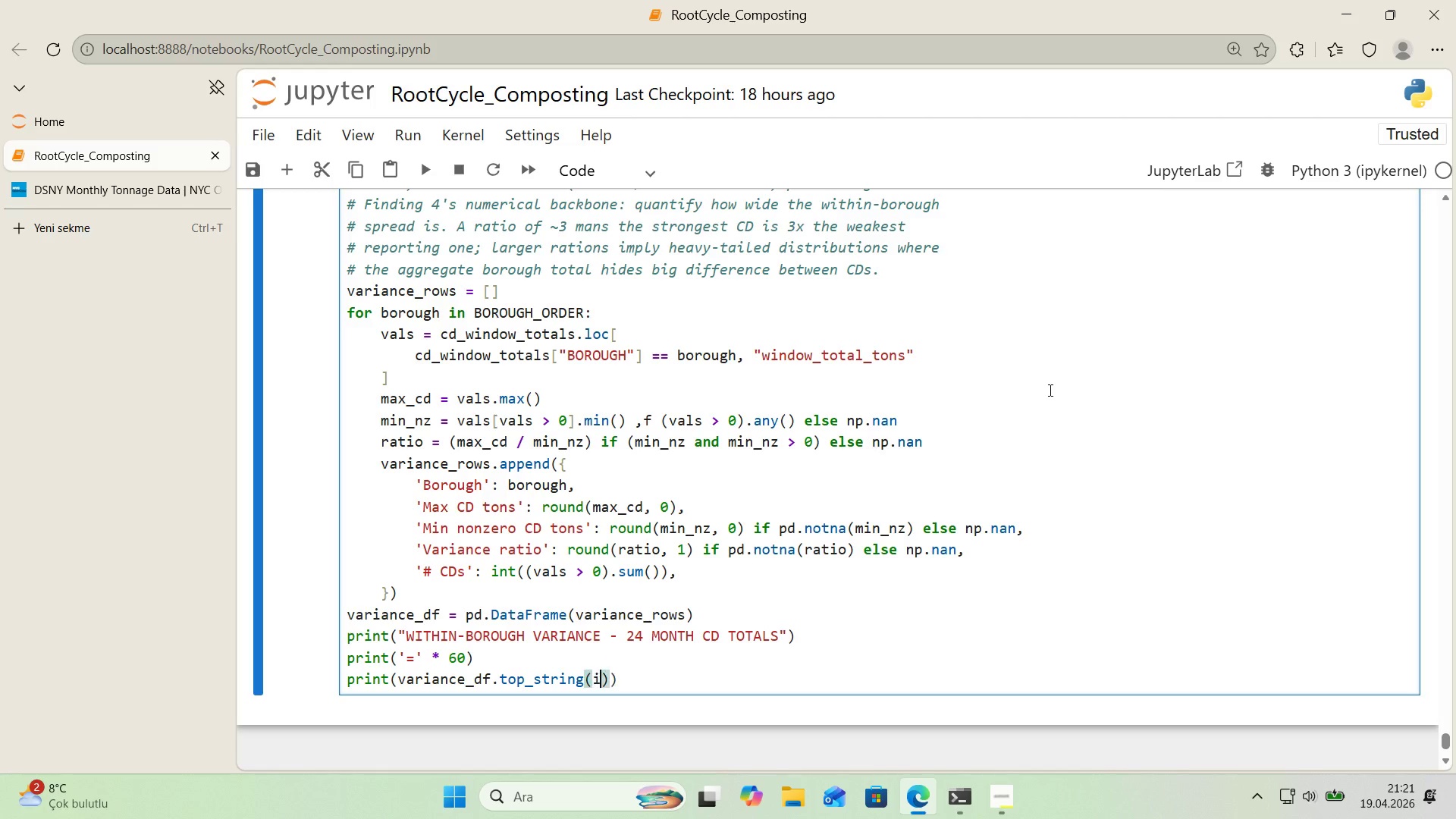 
 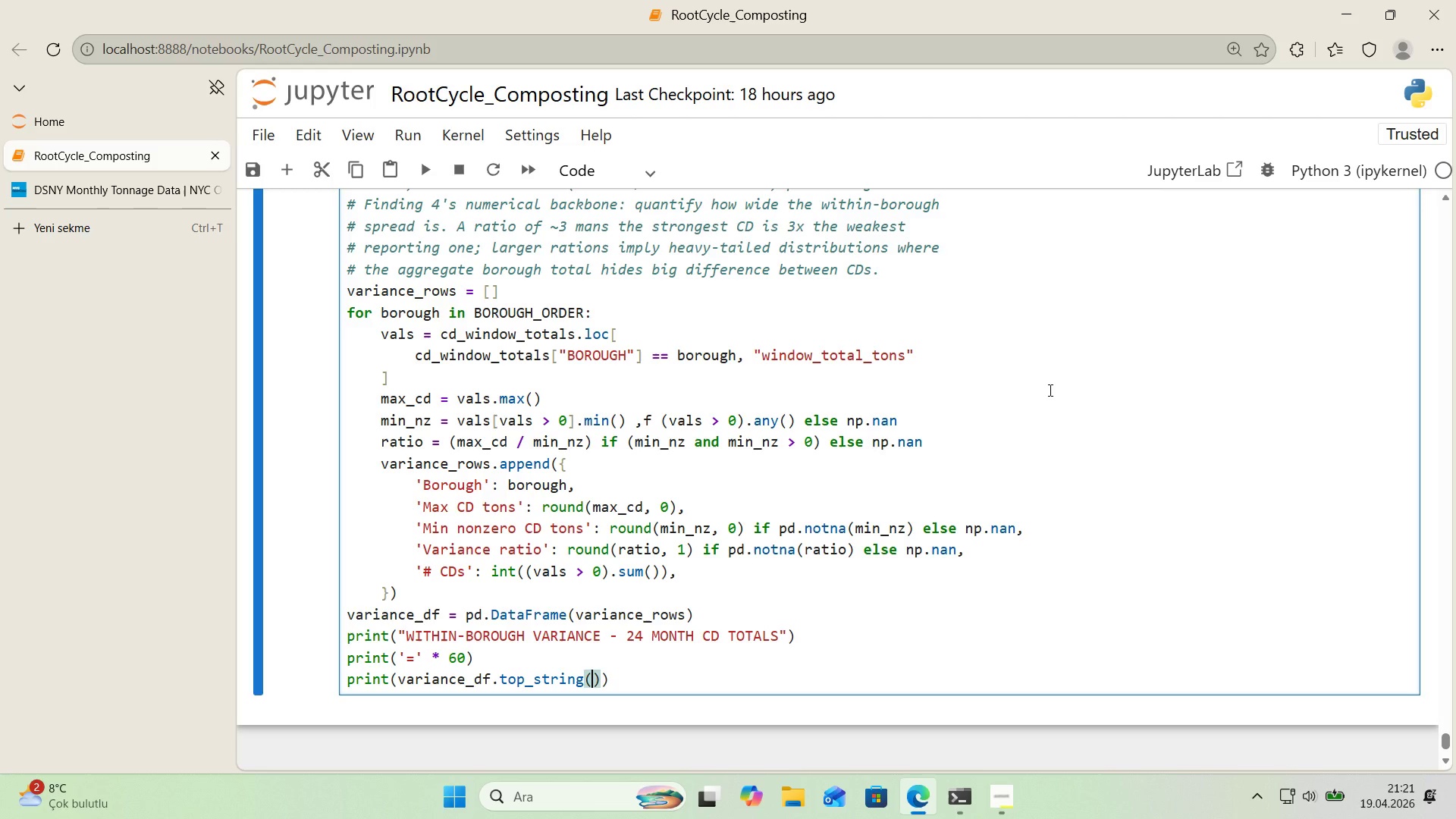 
key(ArrowLeft)
 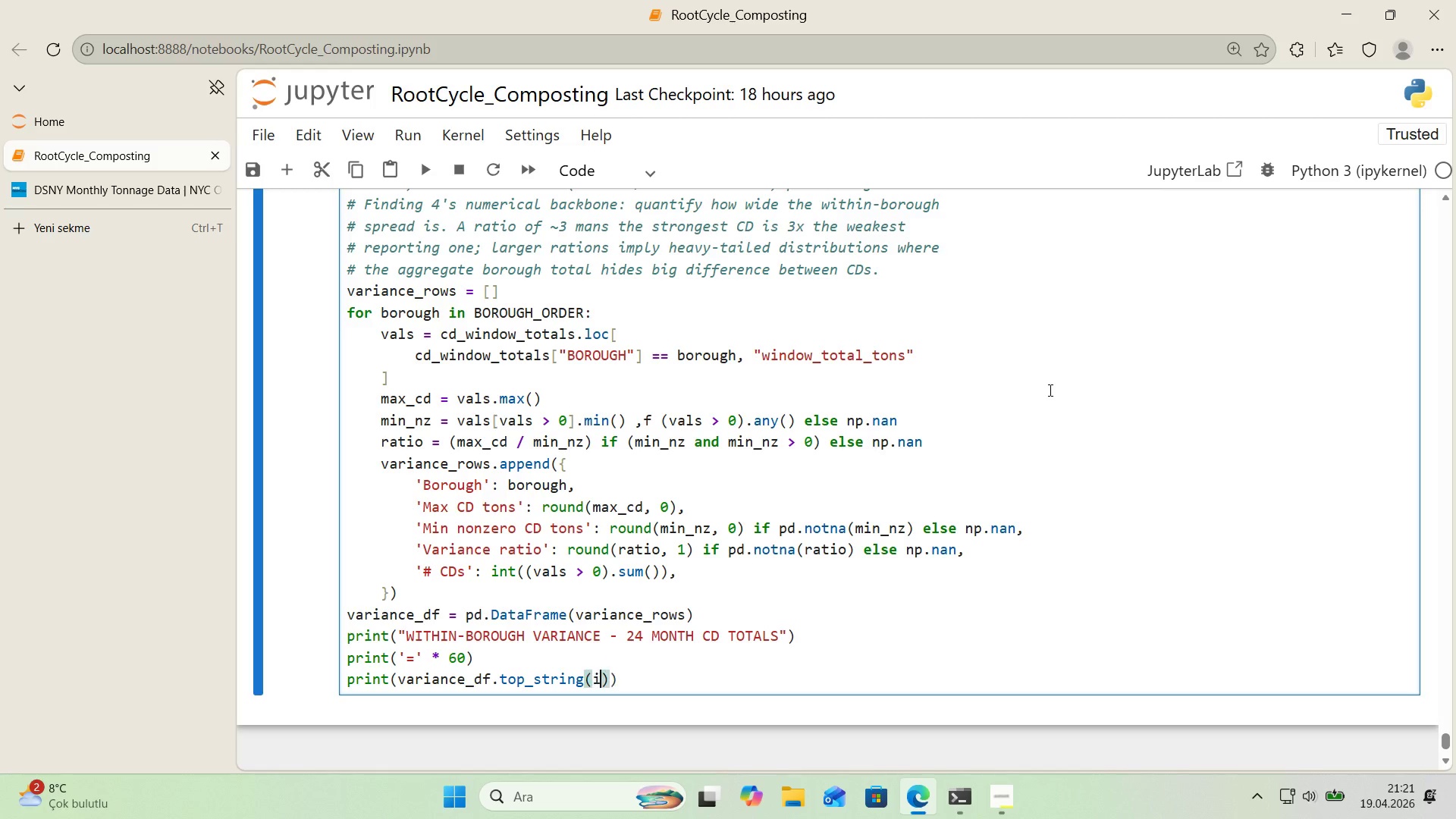 
type('ndex)False)
 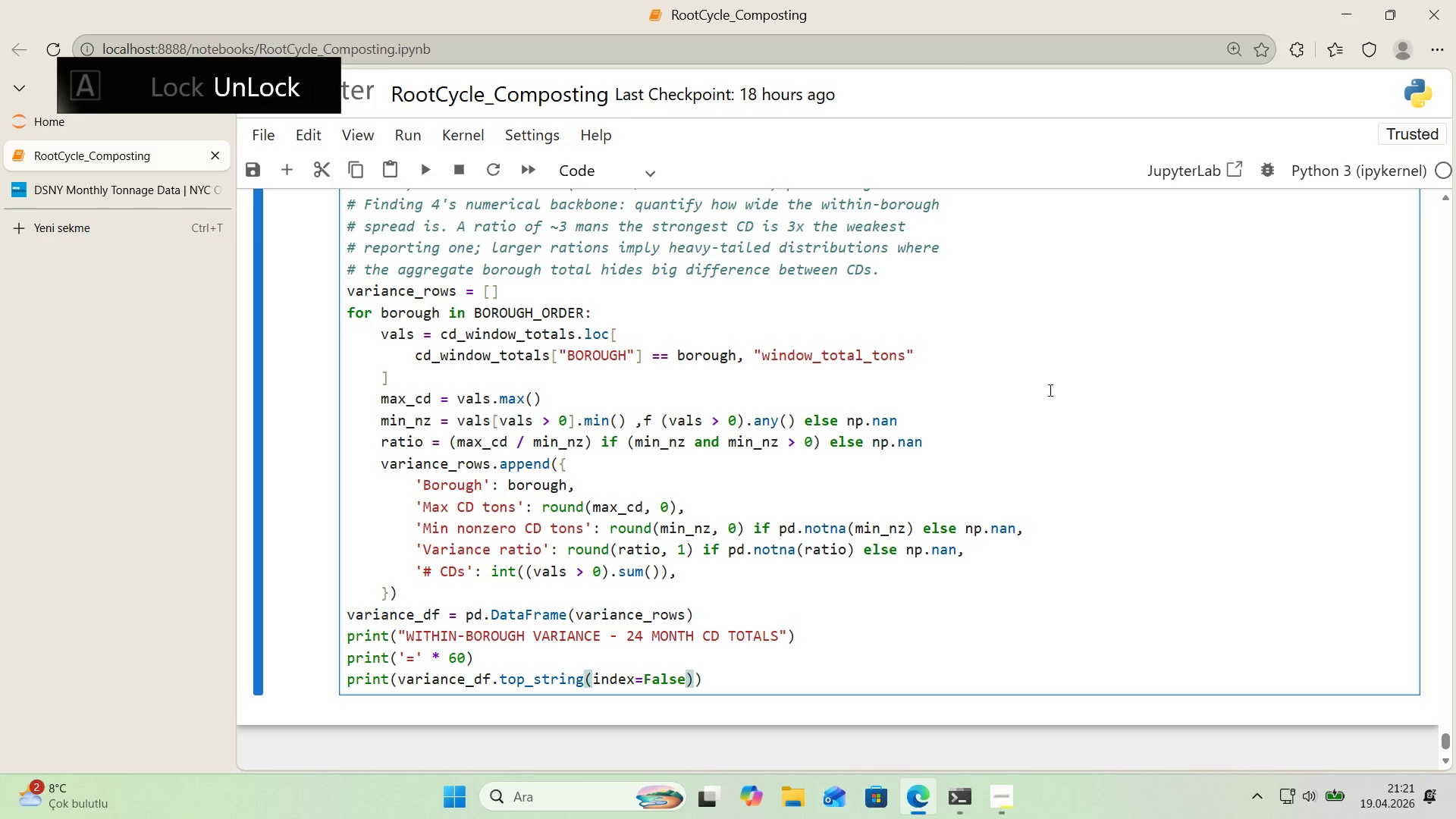 
key(ArrowRight)
 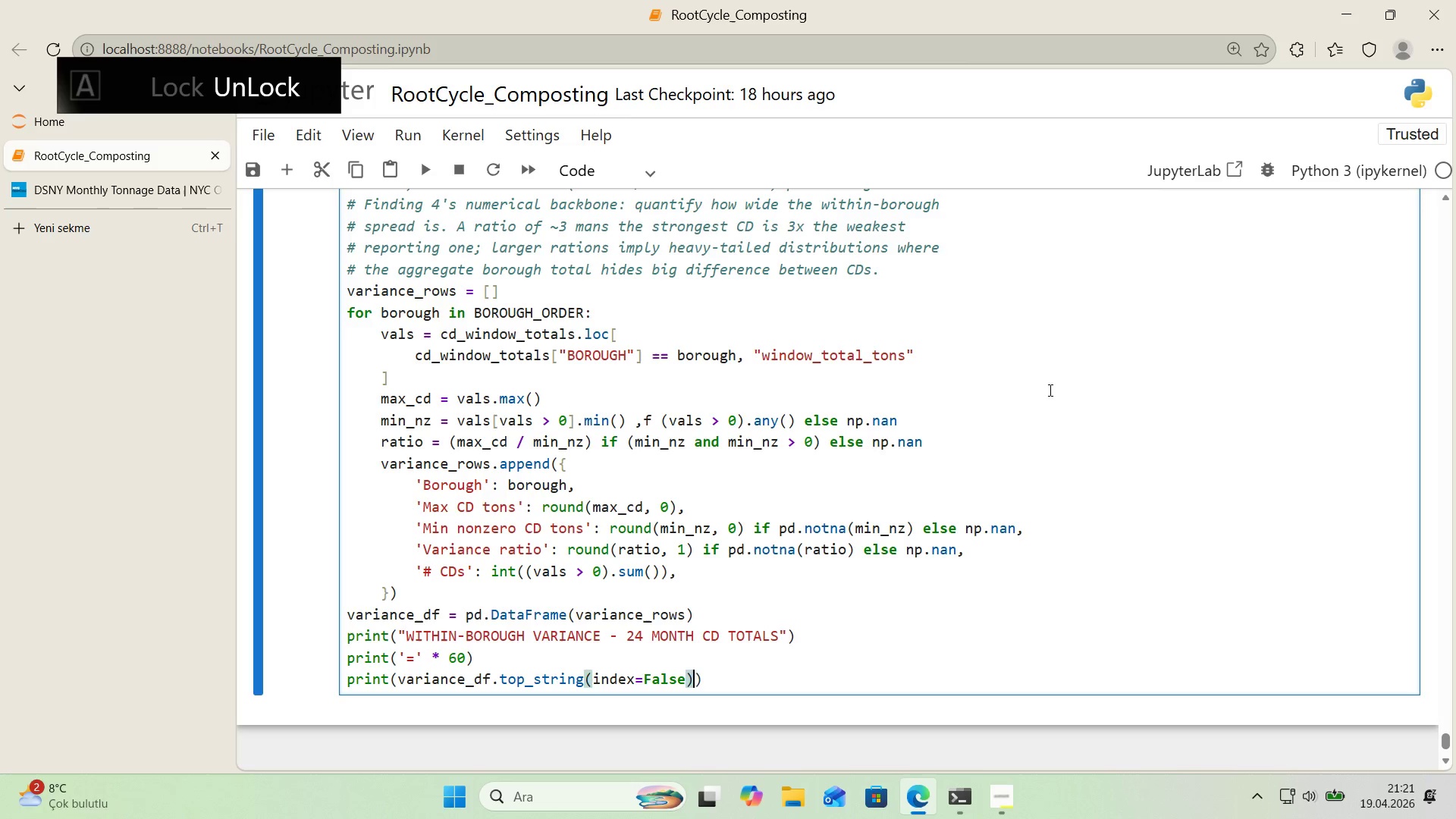 
key(ArrowRight)
 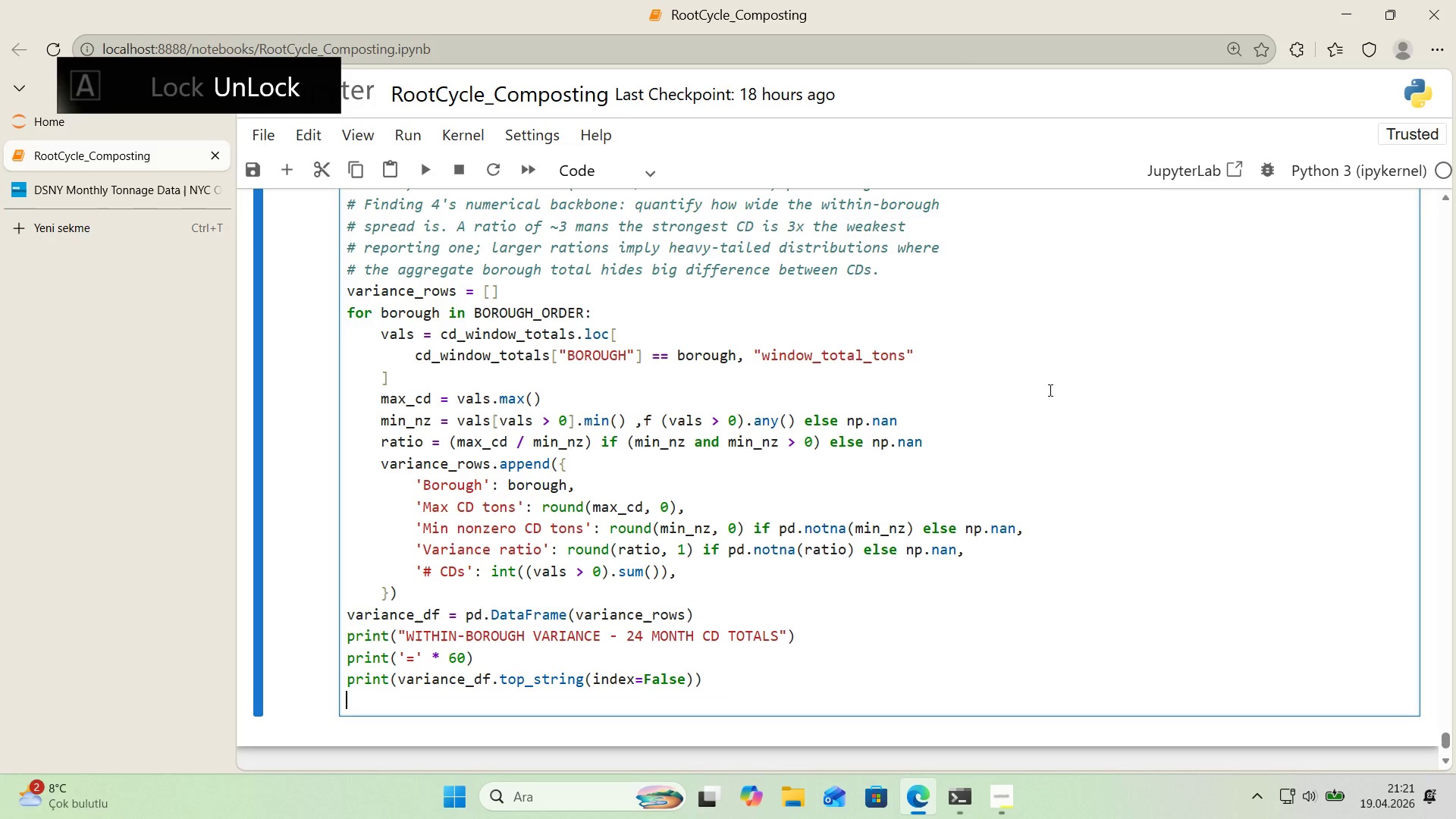 
key(Enter)
 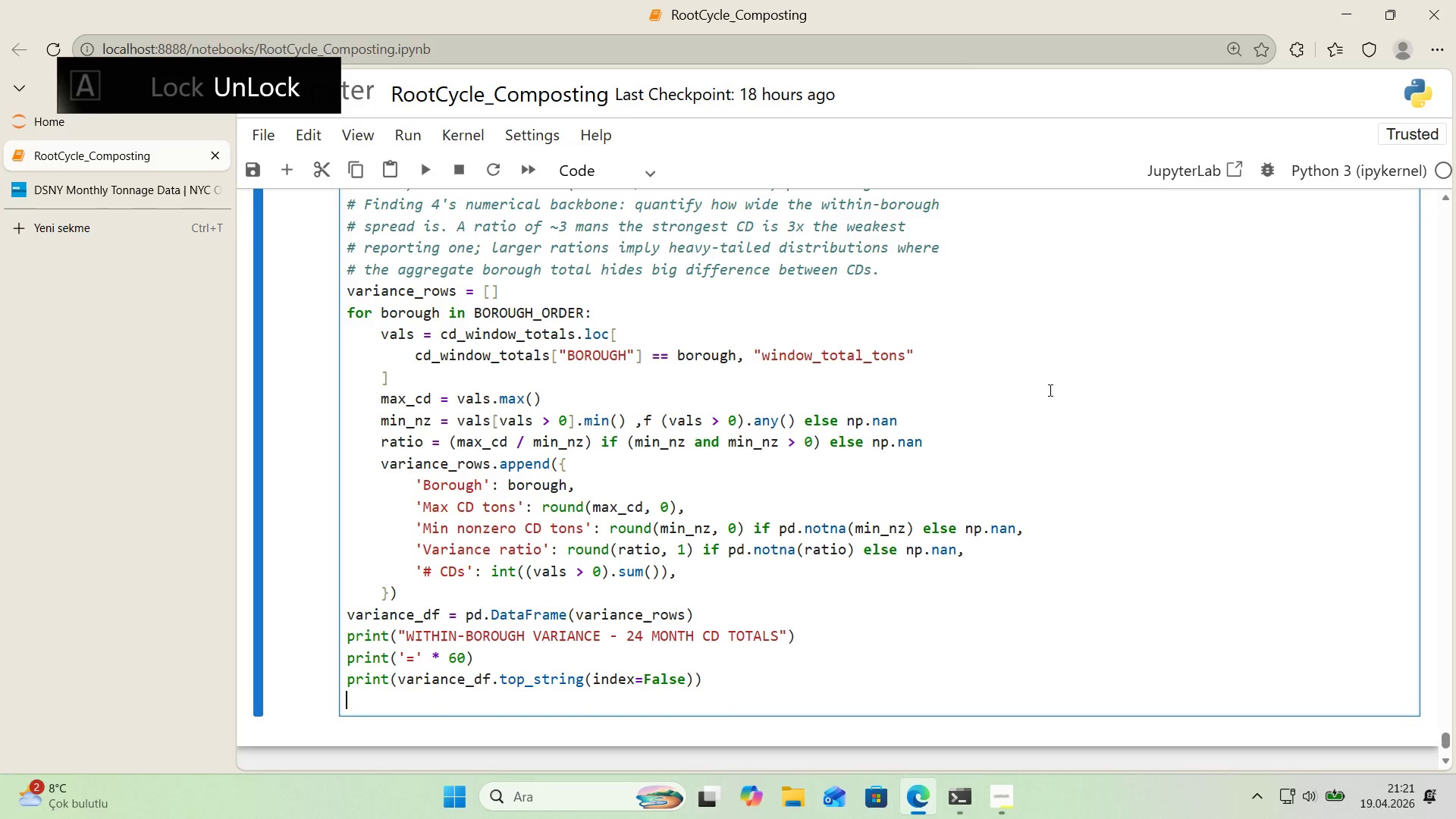 
key(Enter)
 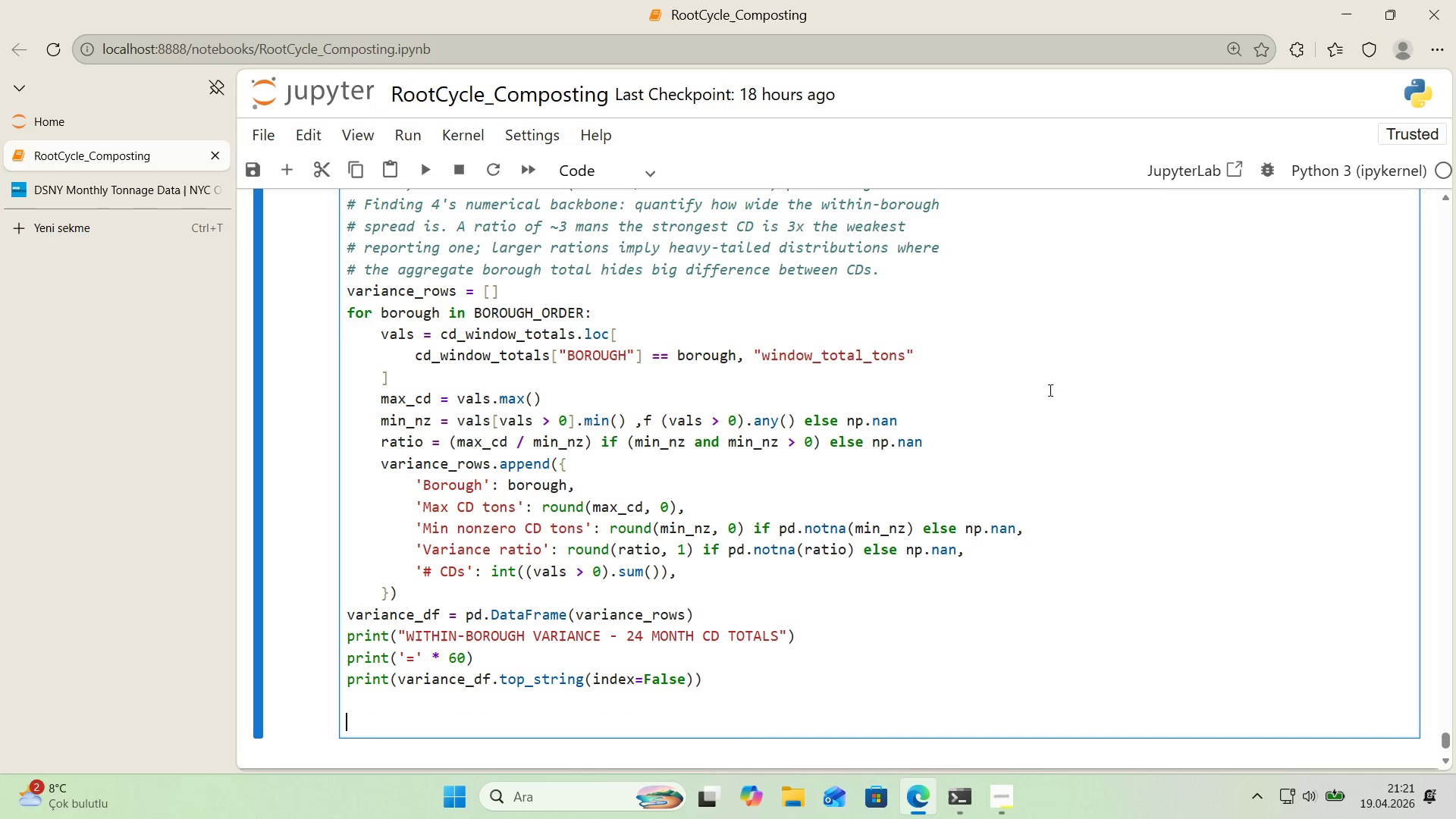 
key(Control+ControlLeft)
 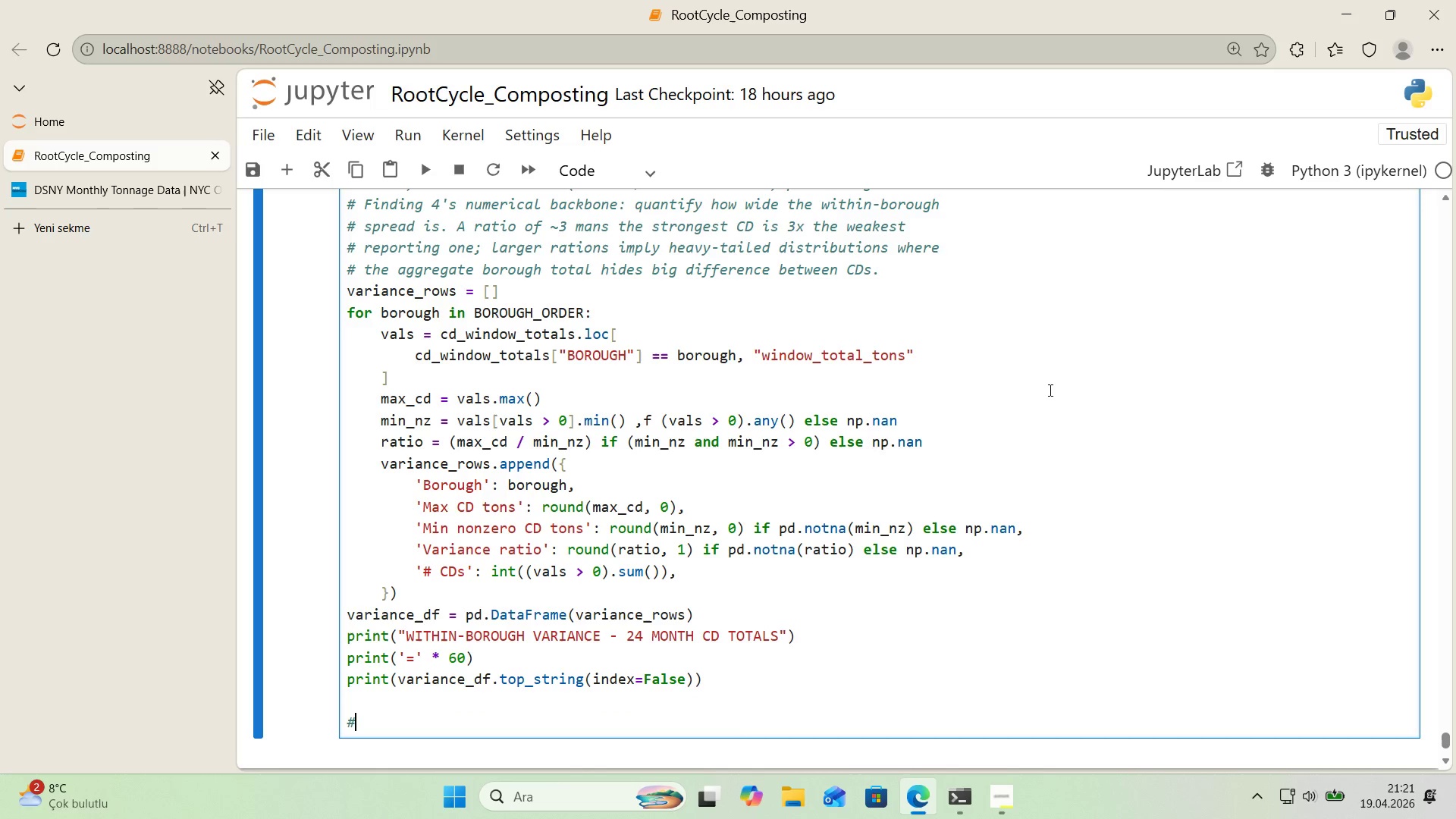 
key(Alt+Control+AltRight)
 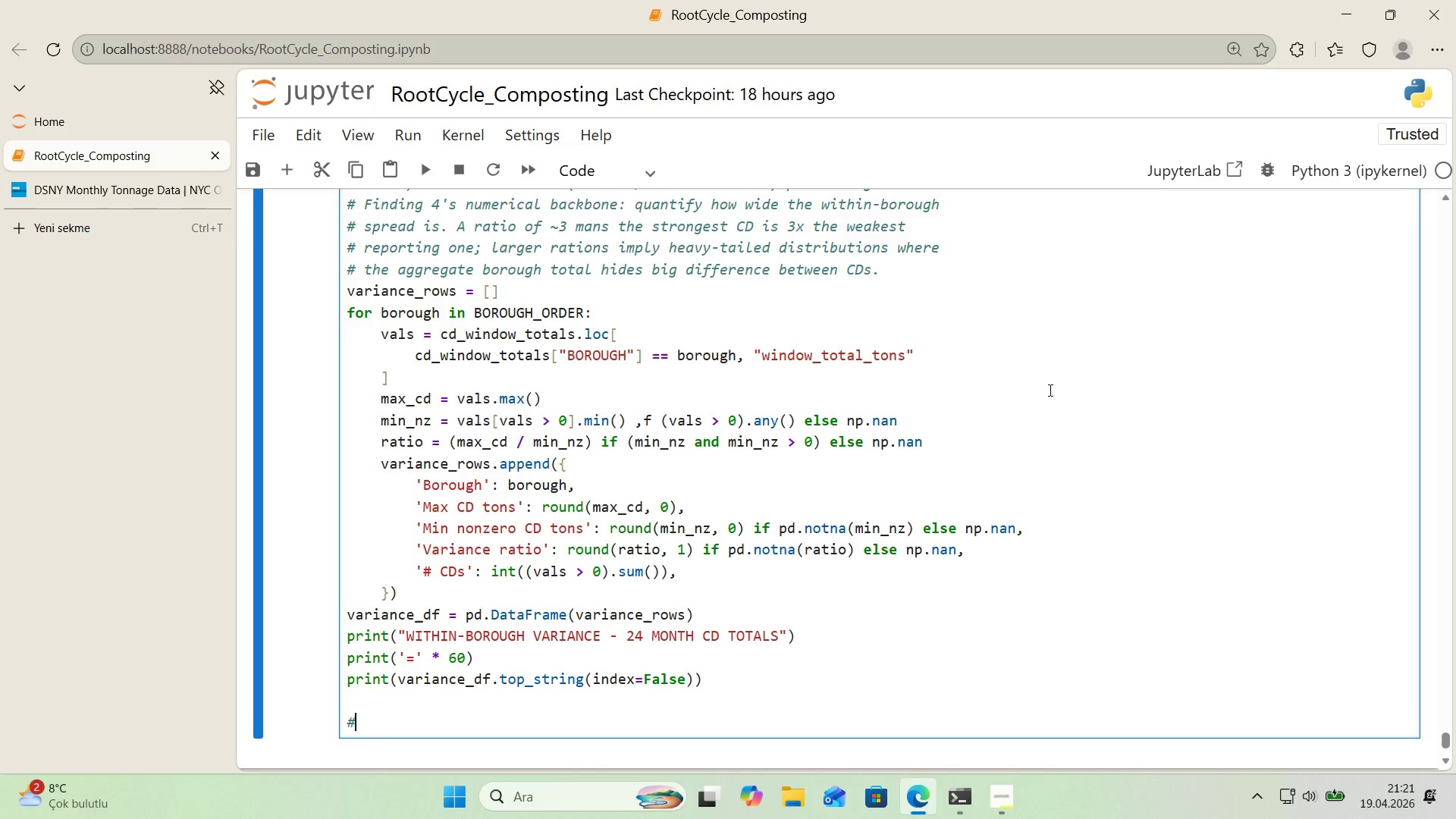 
key(Alt+Control+3)
 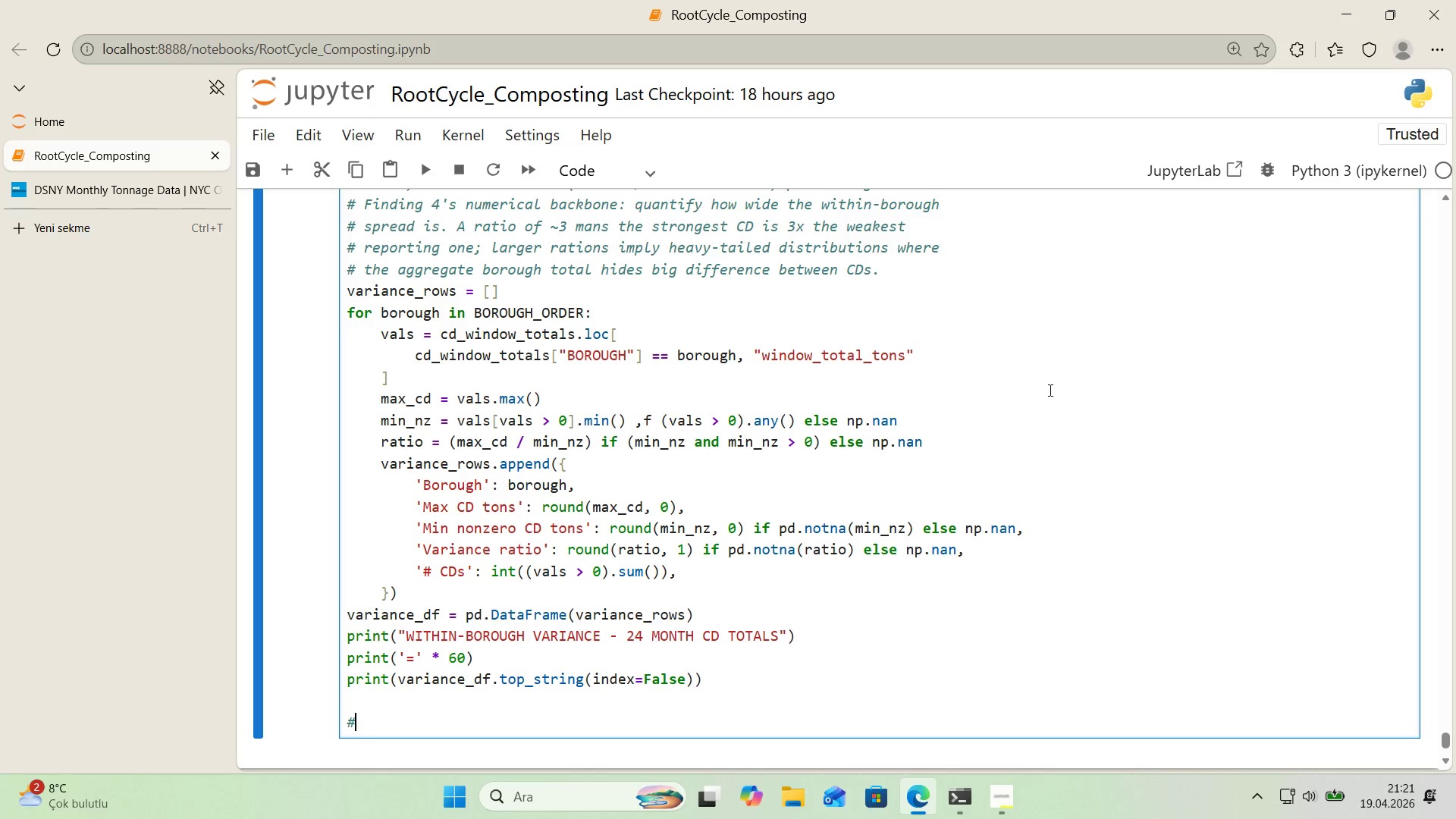 
type( --- 6( Layout + save+)
 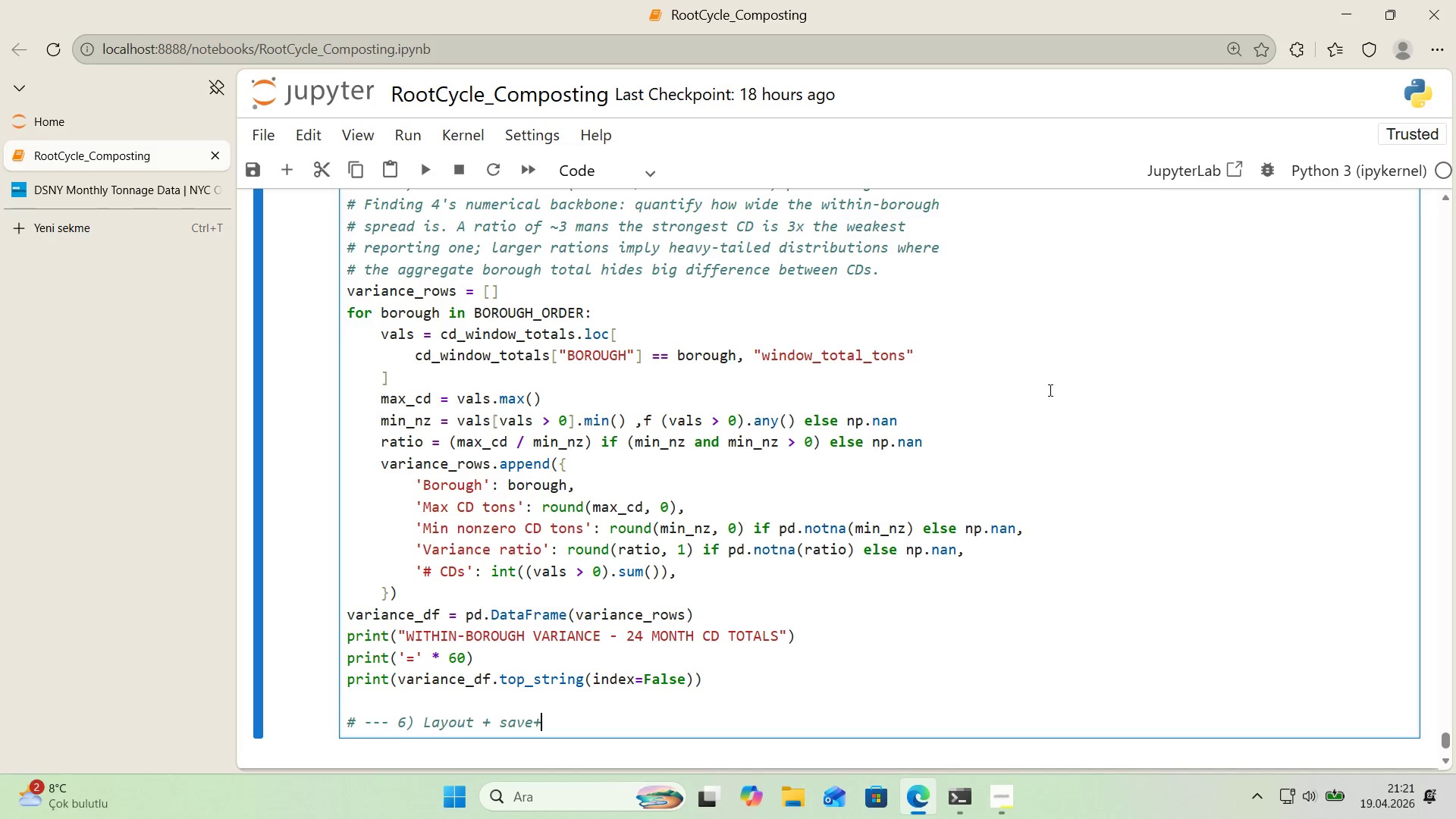 
key(ArrowLeft)
 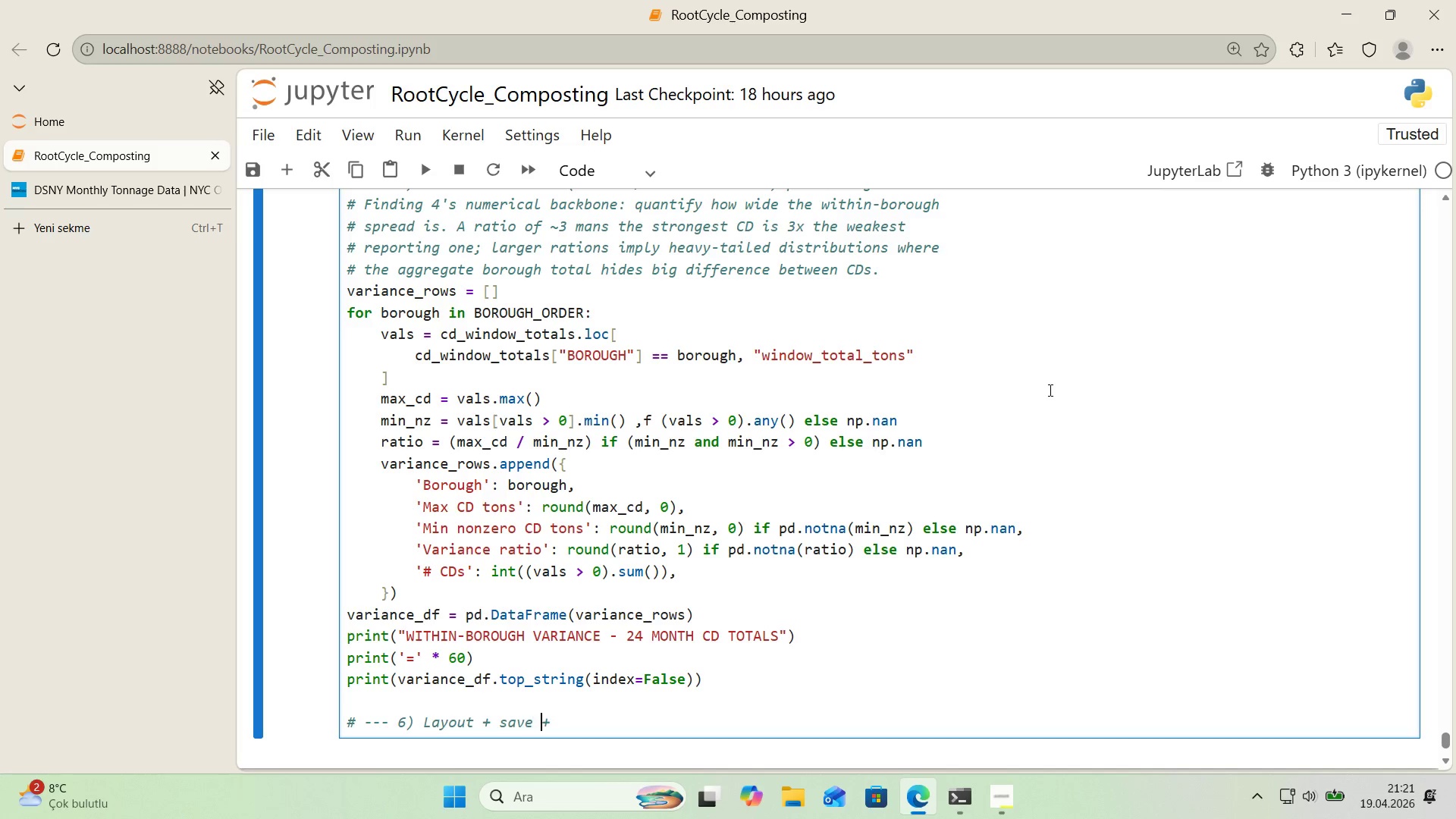 
key(Space)
 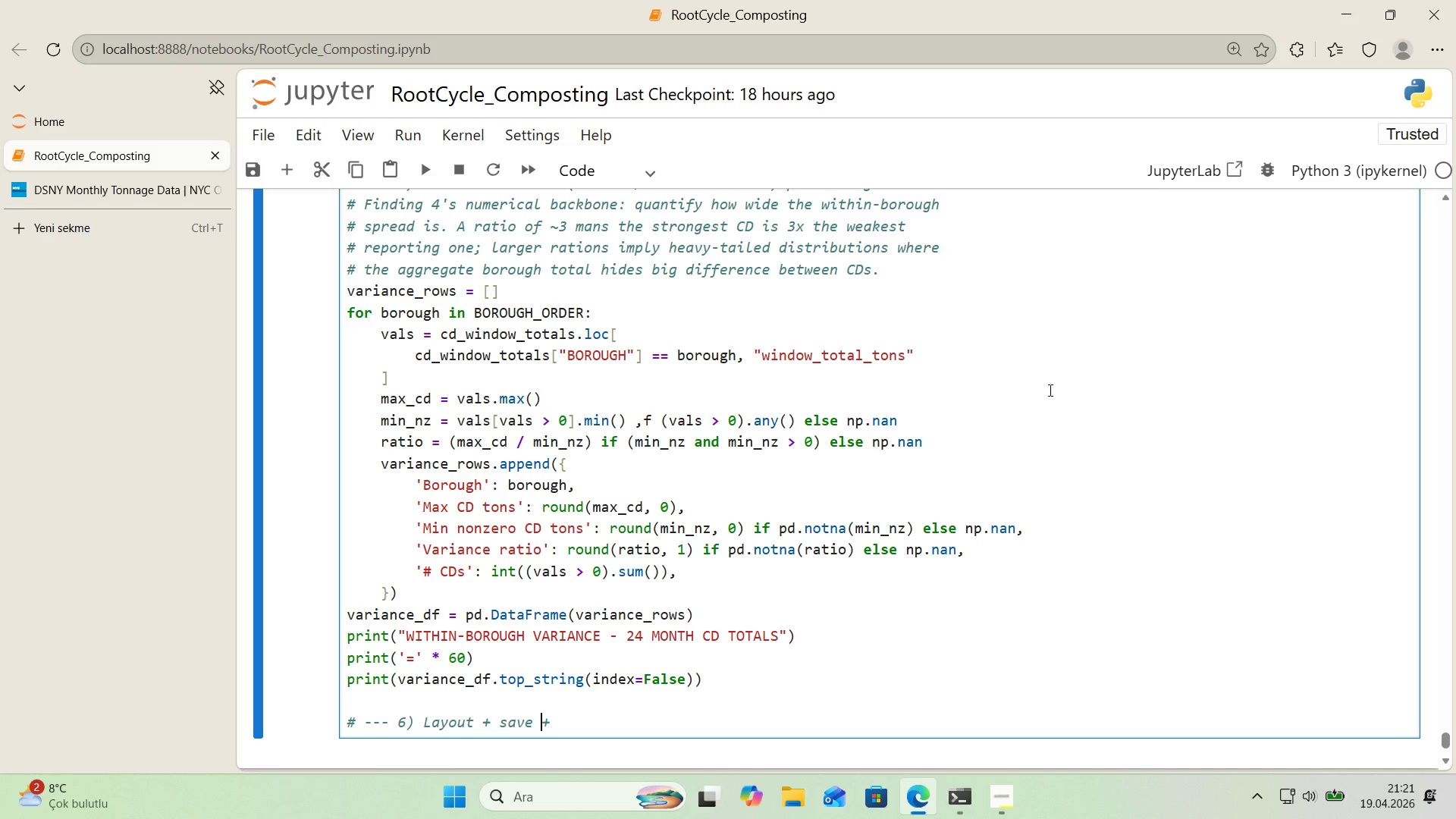 
key(ArrowRight)
 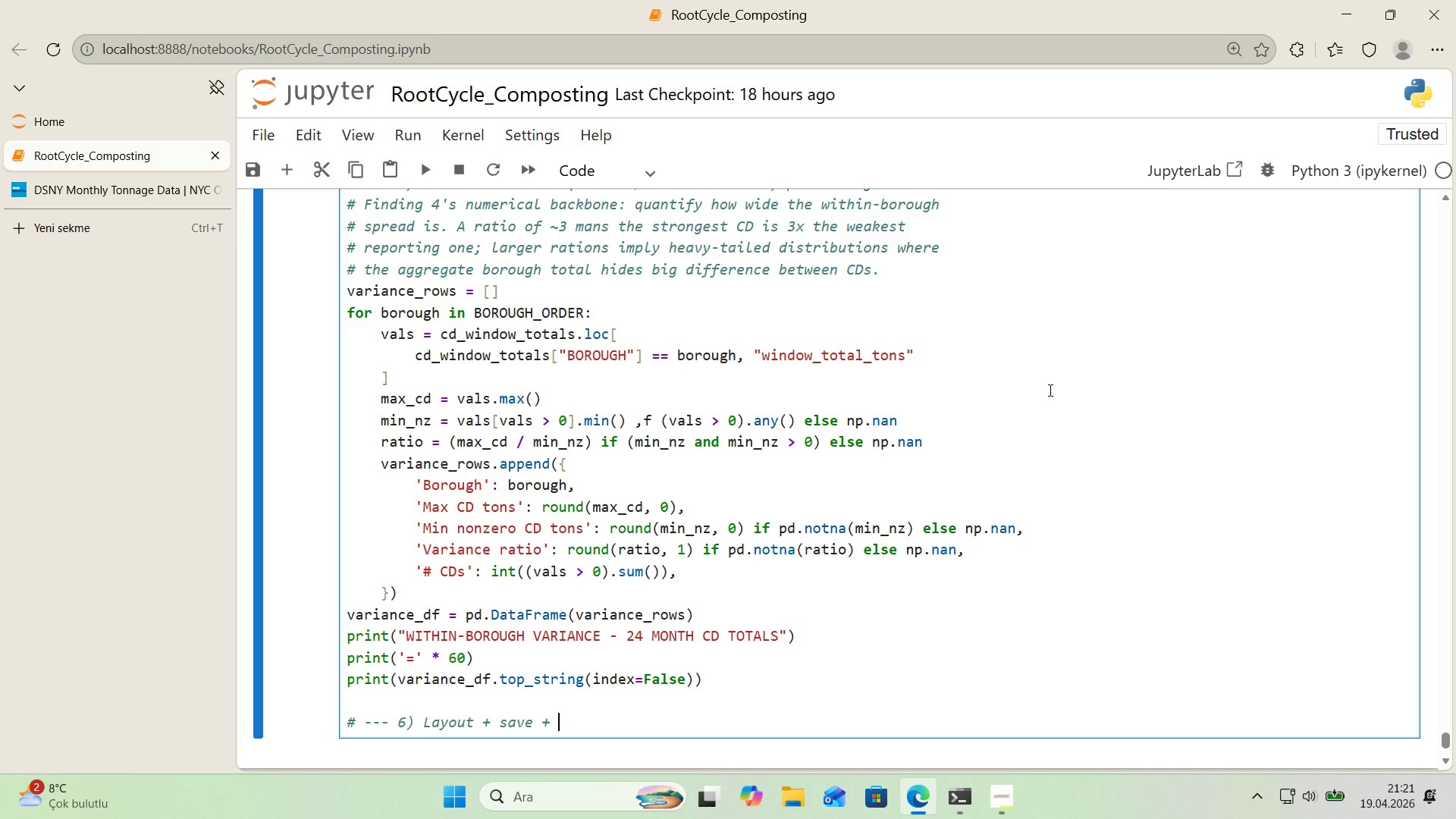 
type( show)
 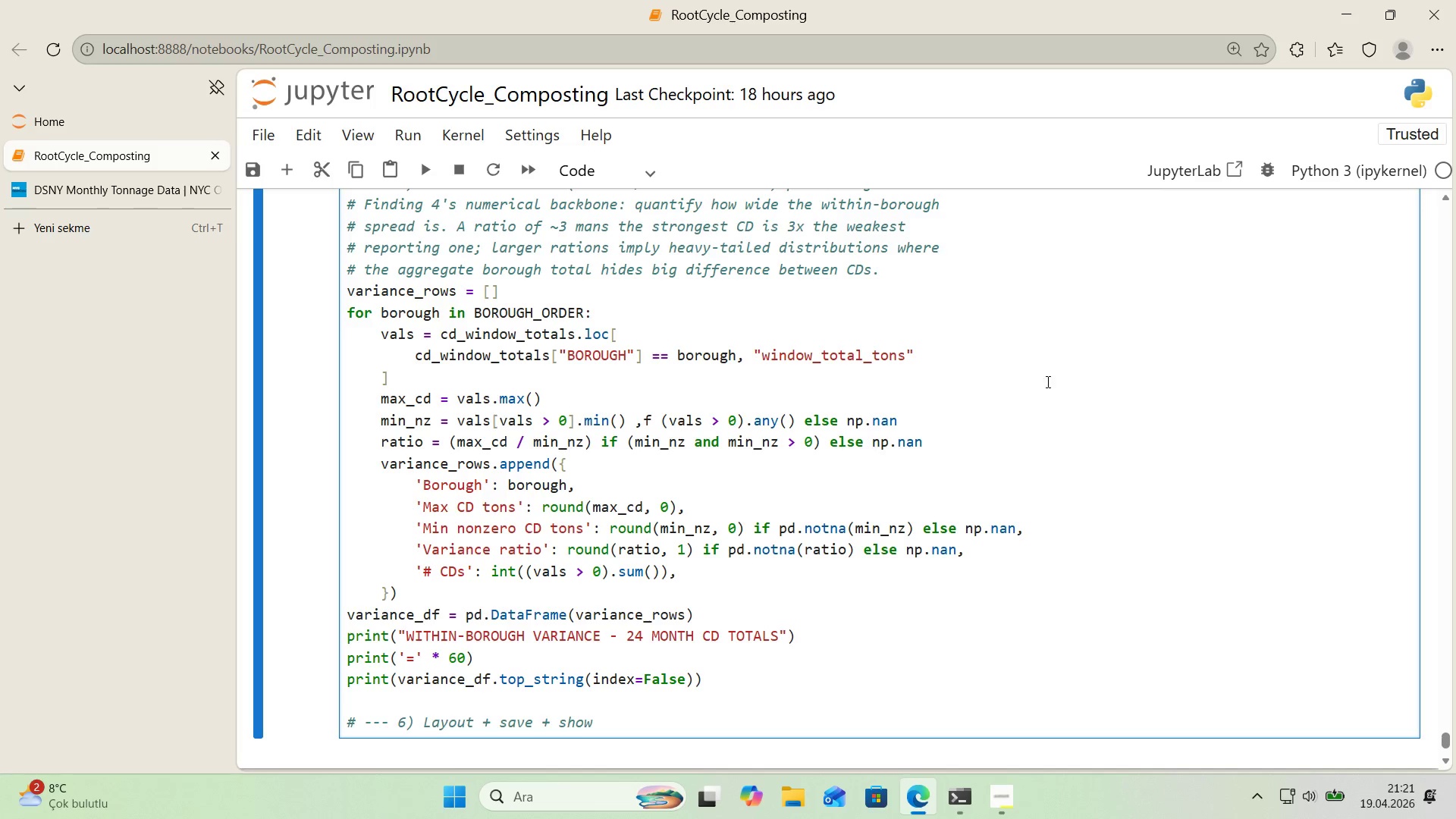 
scroll: coordinate [1040, 379], scroll_direction: down, amount: 1.0
 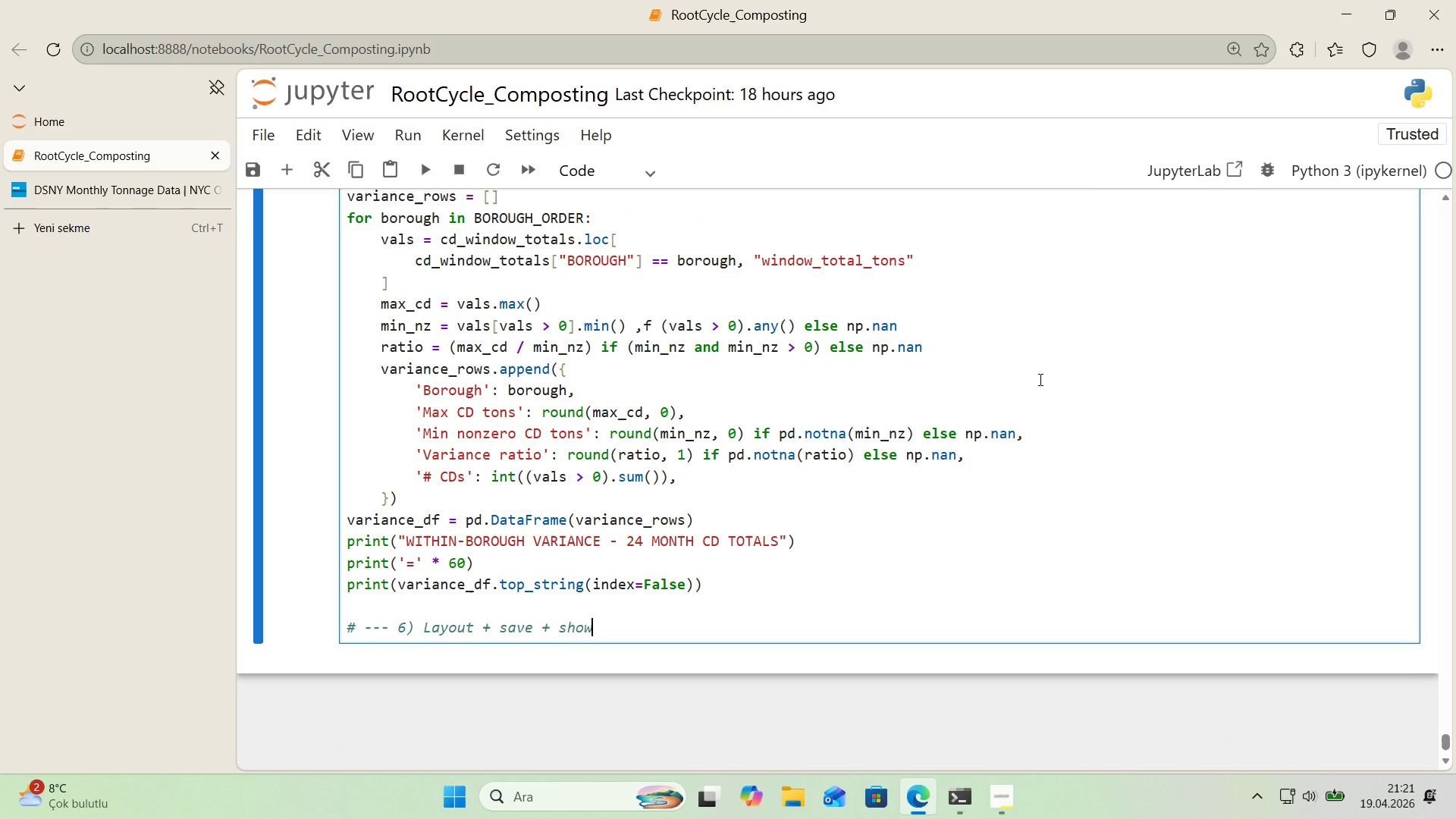 
key(Space)
 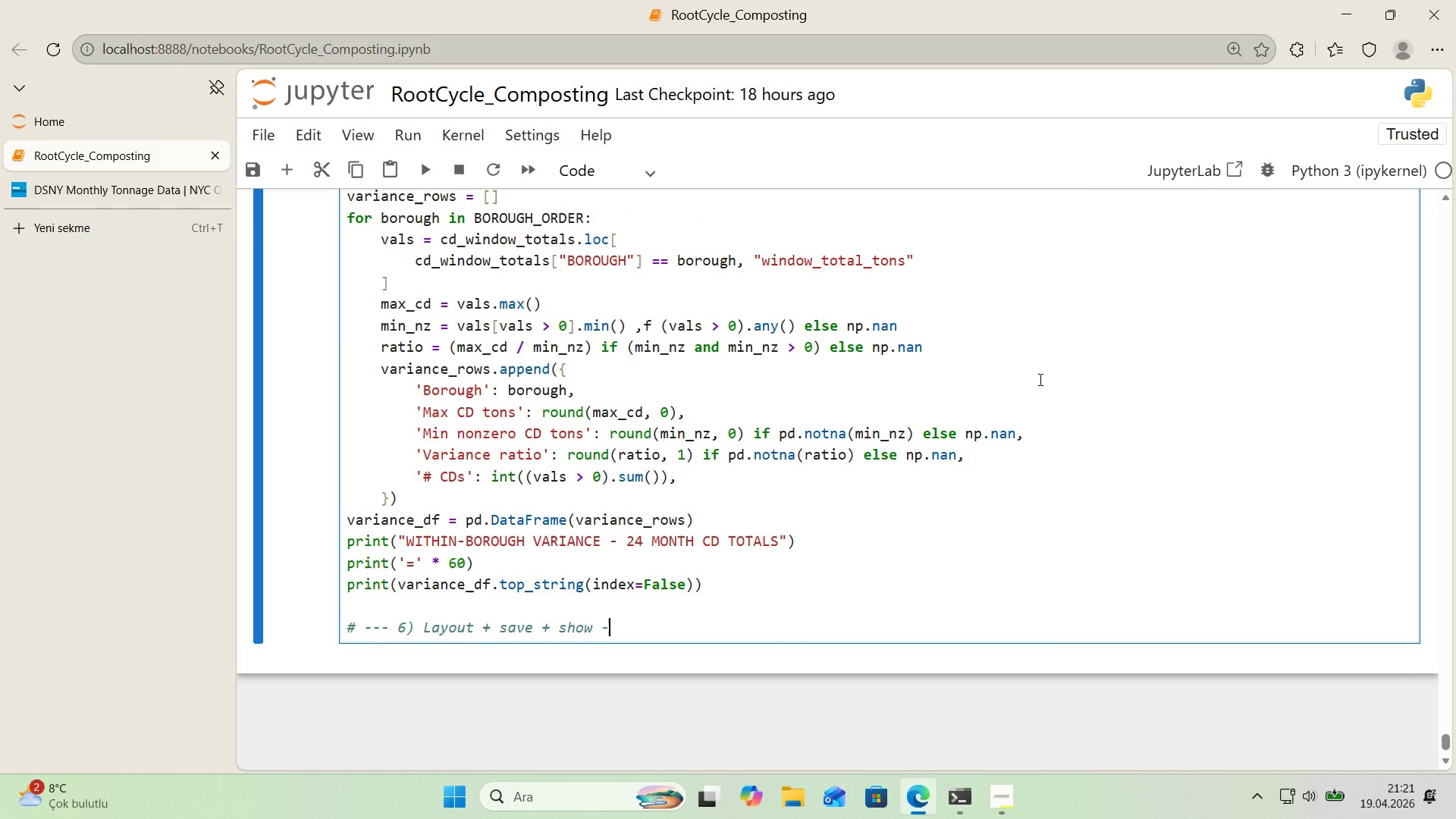 
key(NumpadSubtract)
 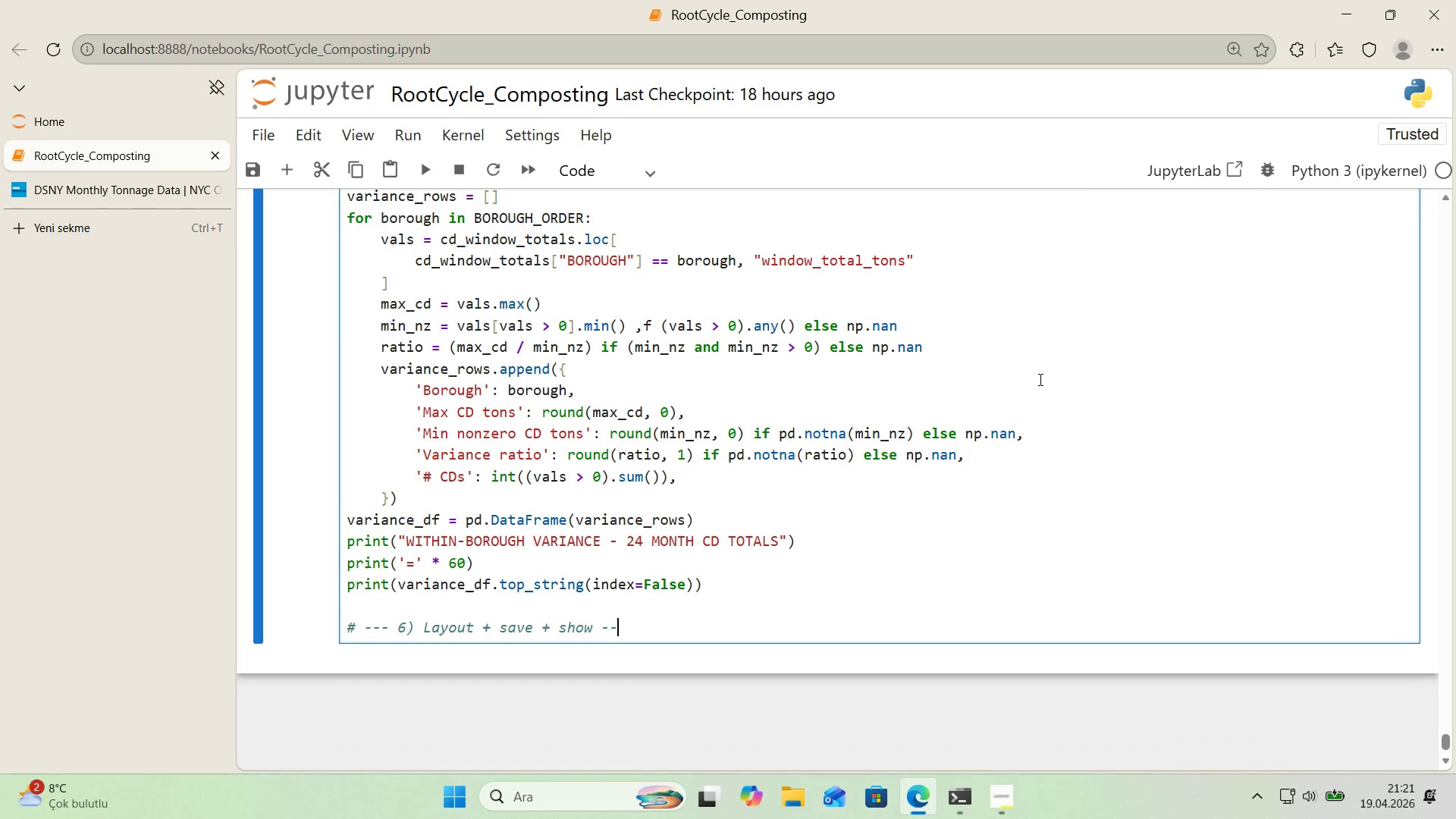 
key(NumpadSubtract)
 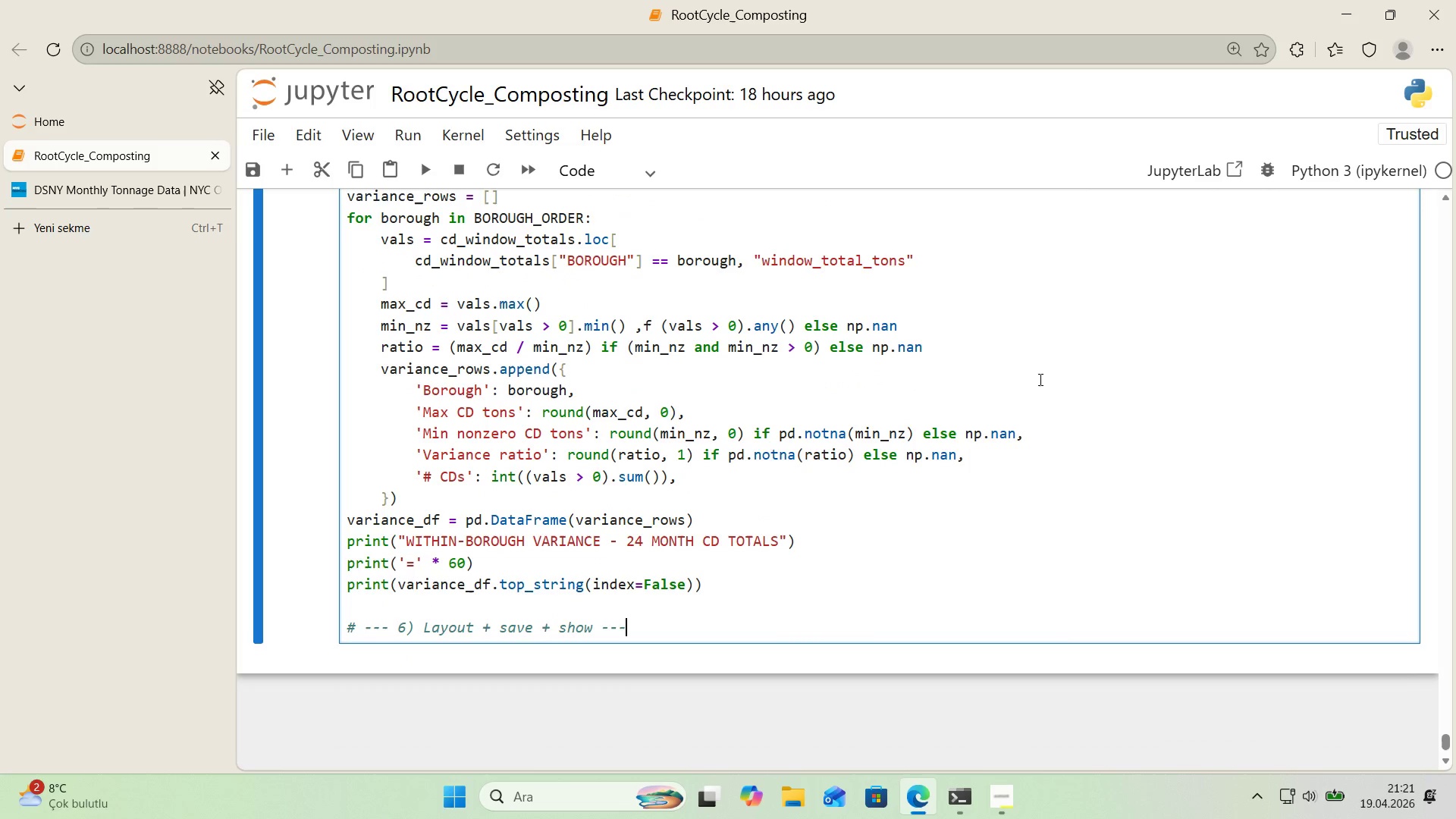 
key(NumpadSubtract)
 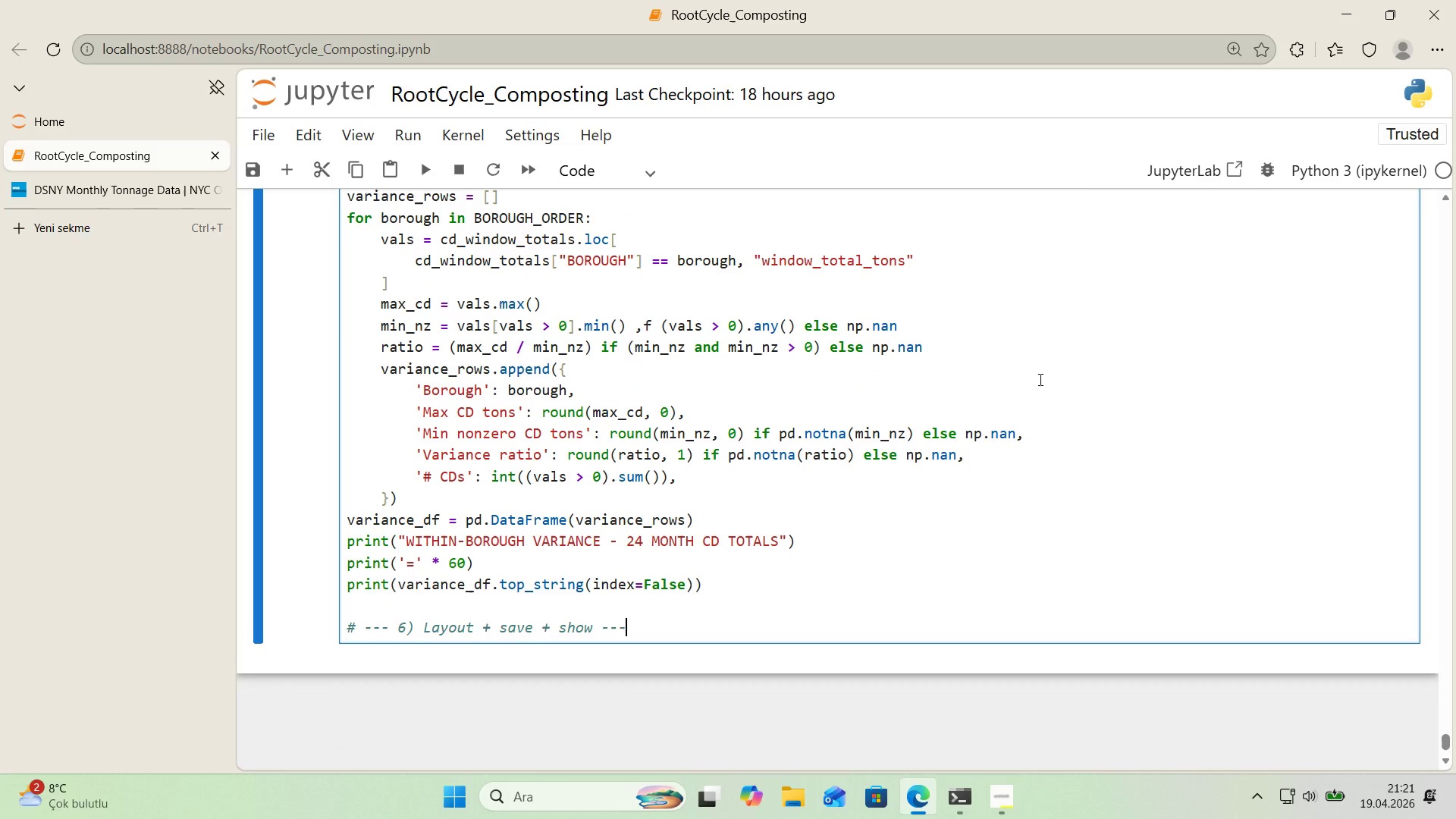 
key(Enter)
 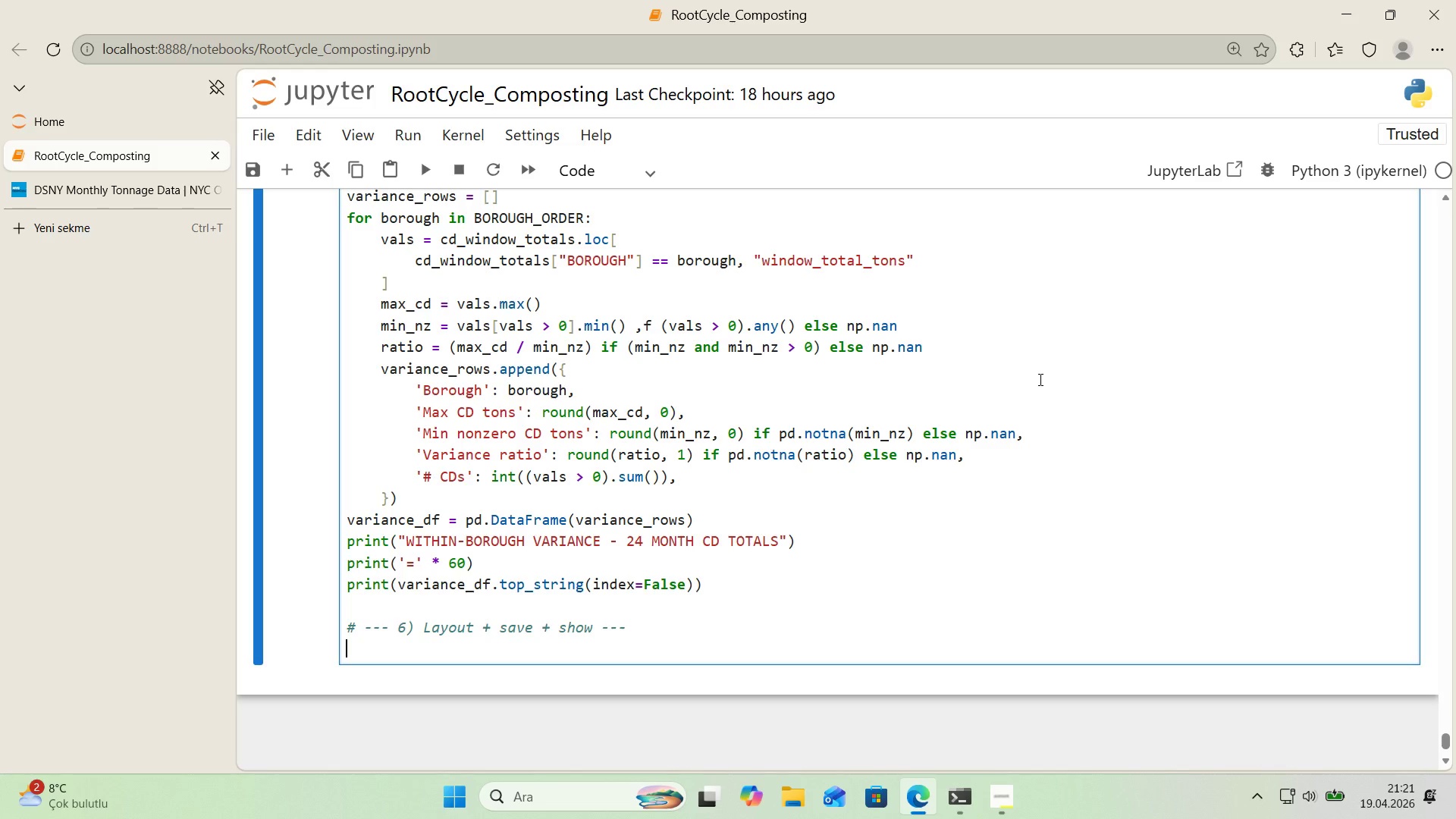 
type(f'g2.update_layout*()
 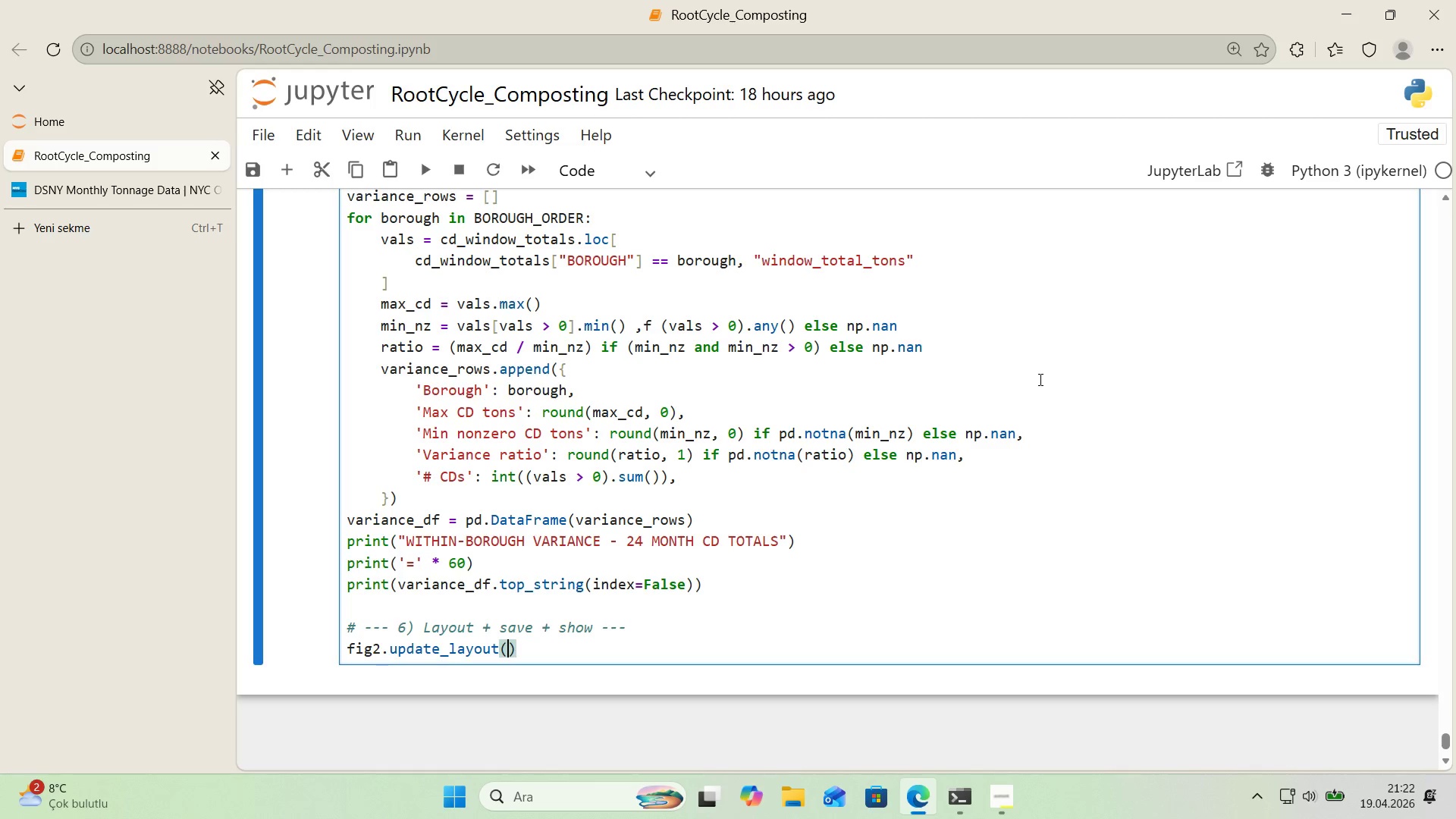 
 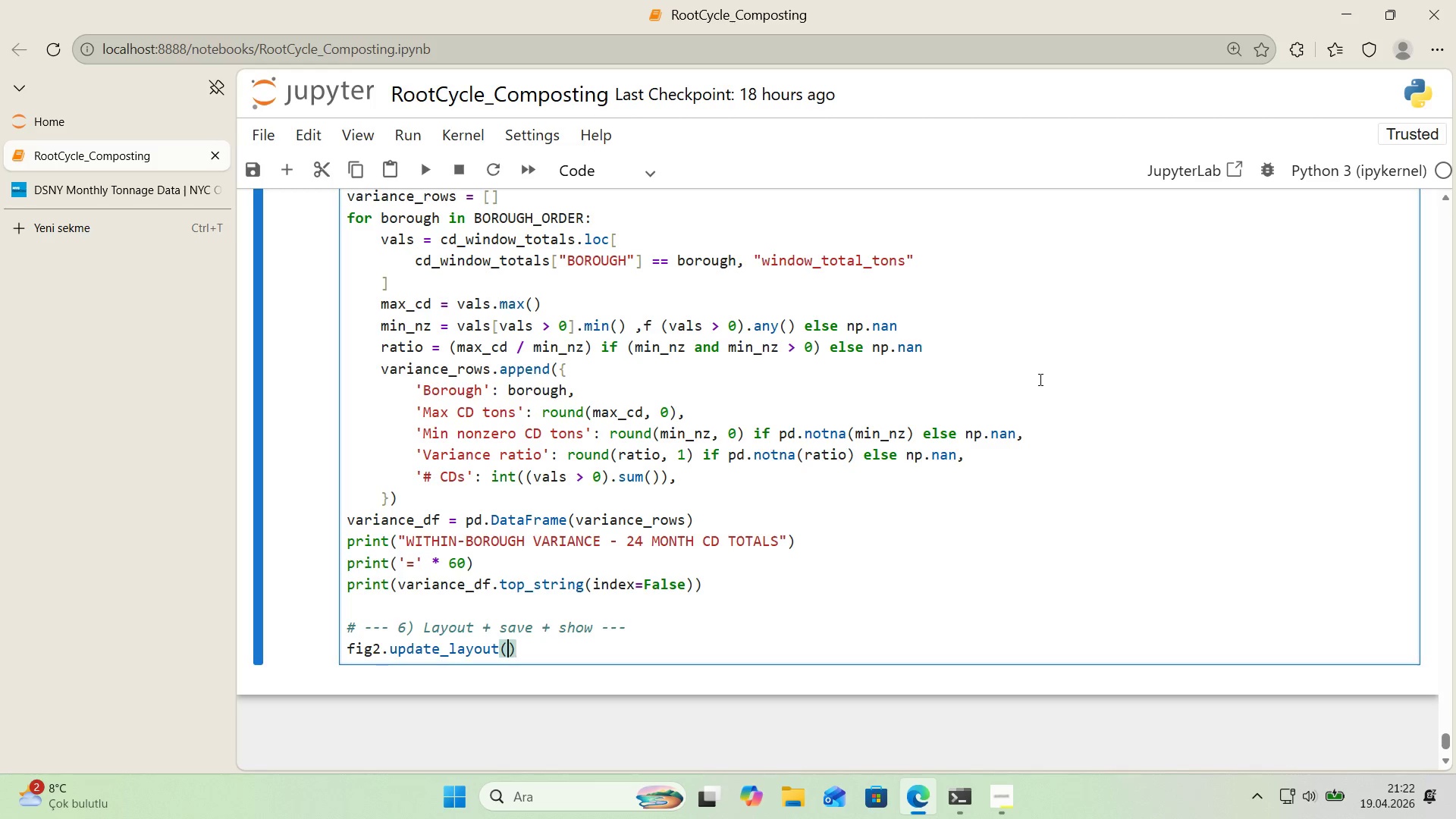 
key(ArrowLeft)
 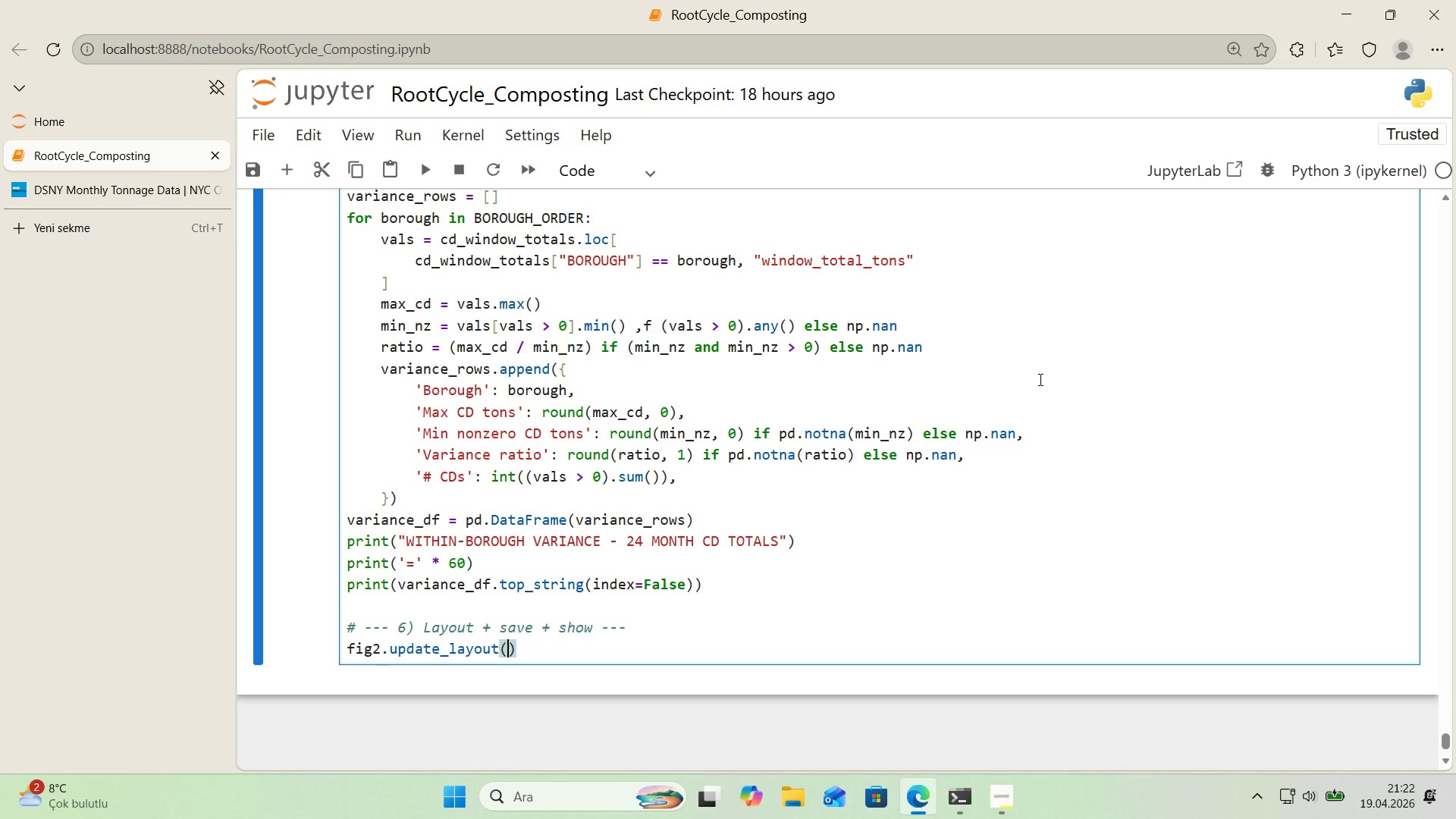 
key(Enter)
 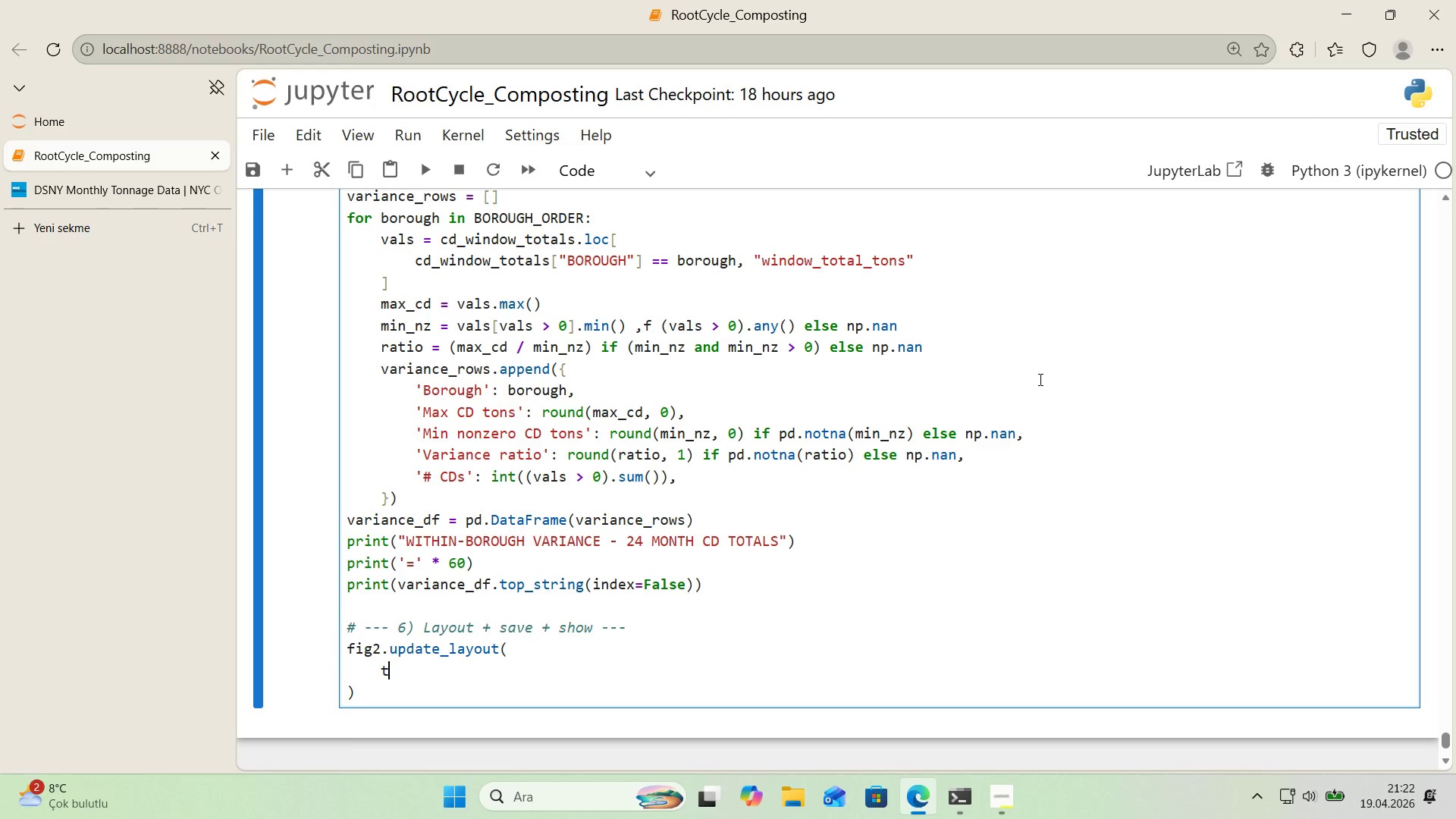 
type(t'tle ))
key(Backspace)
key(Backspace)
type()f@@)
 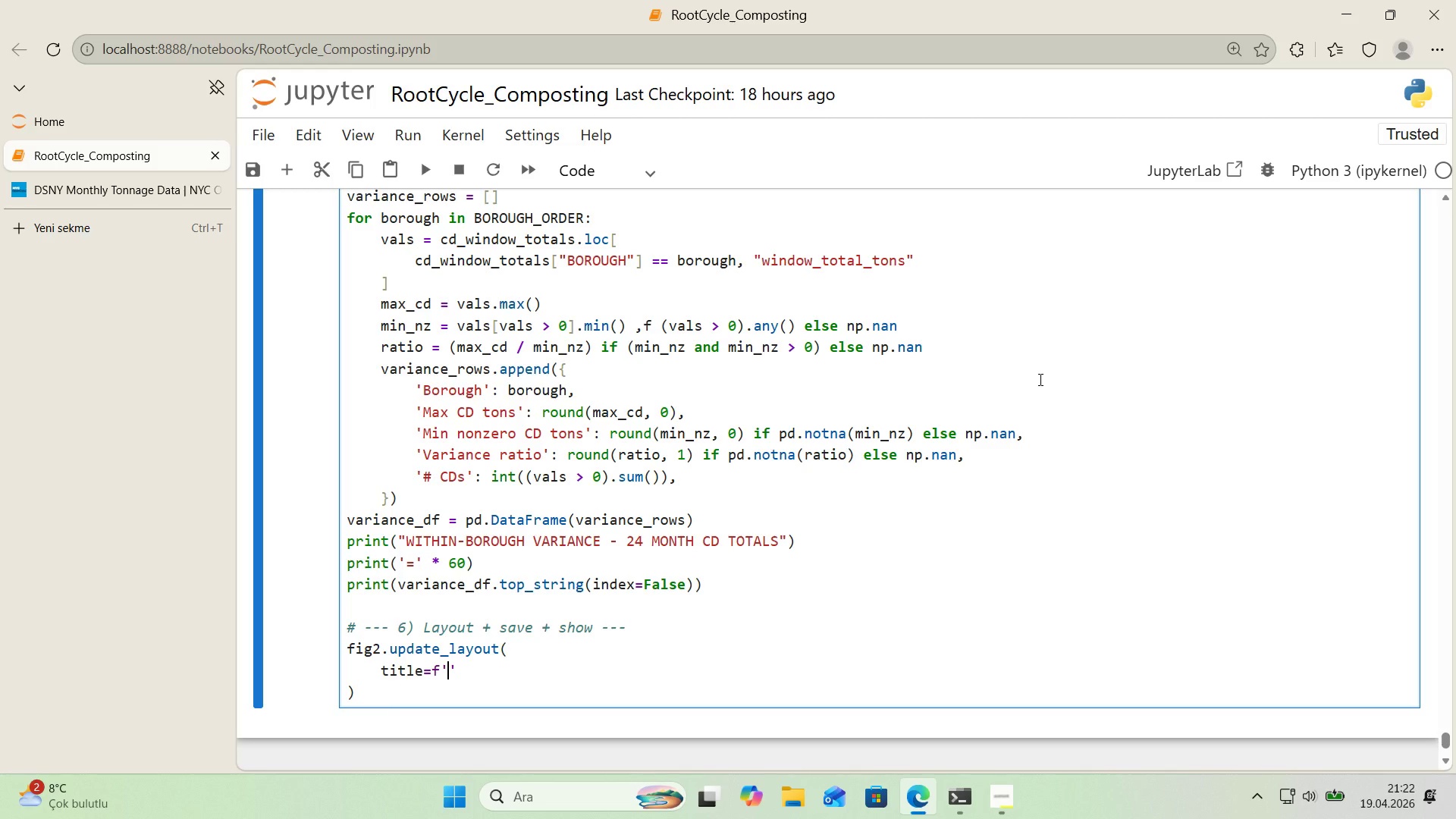 
 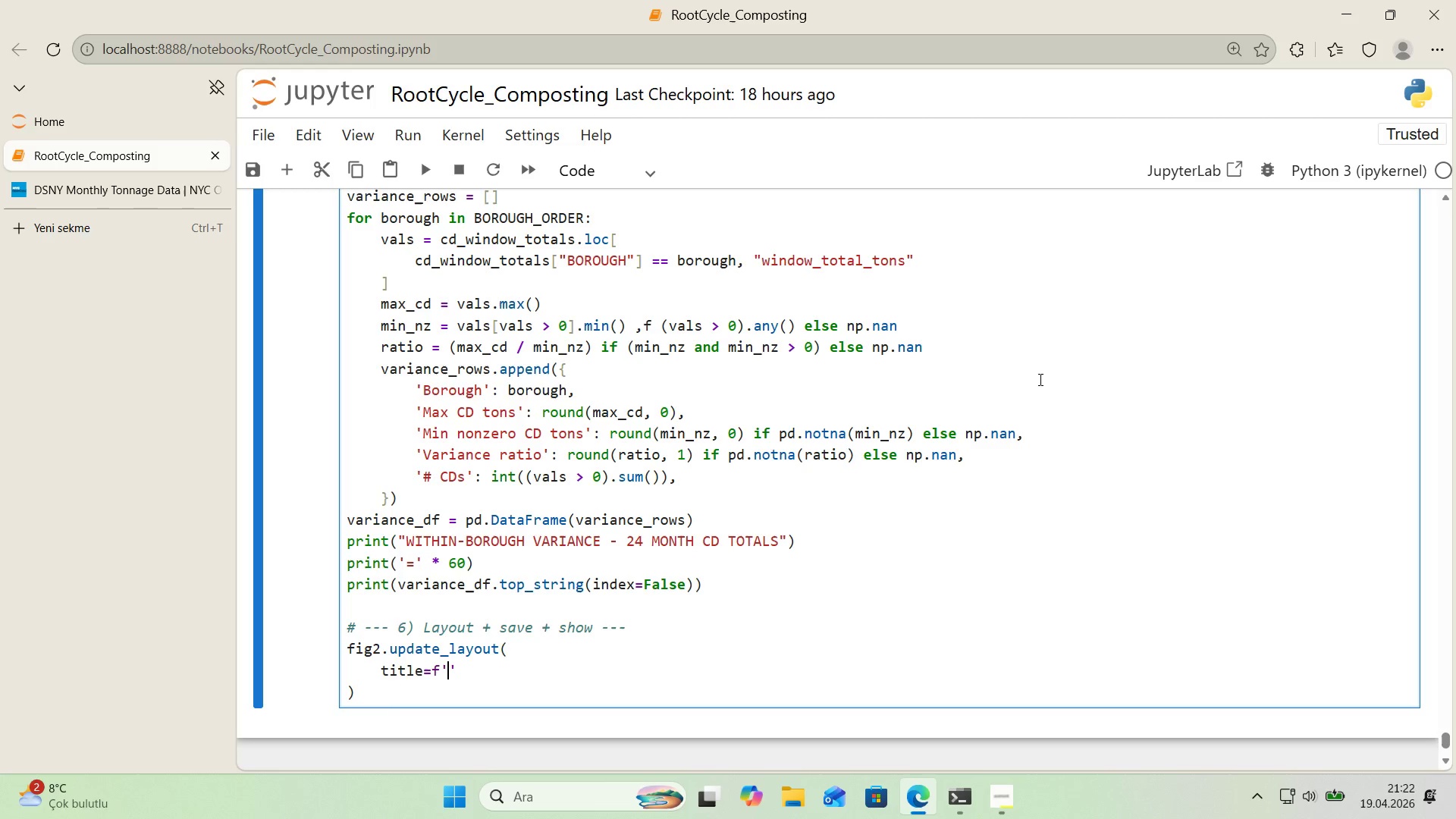 
key(ArrowLeft)
 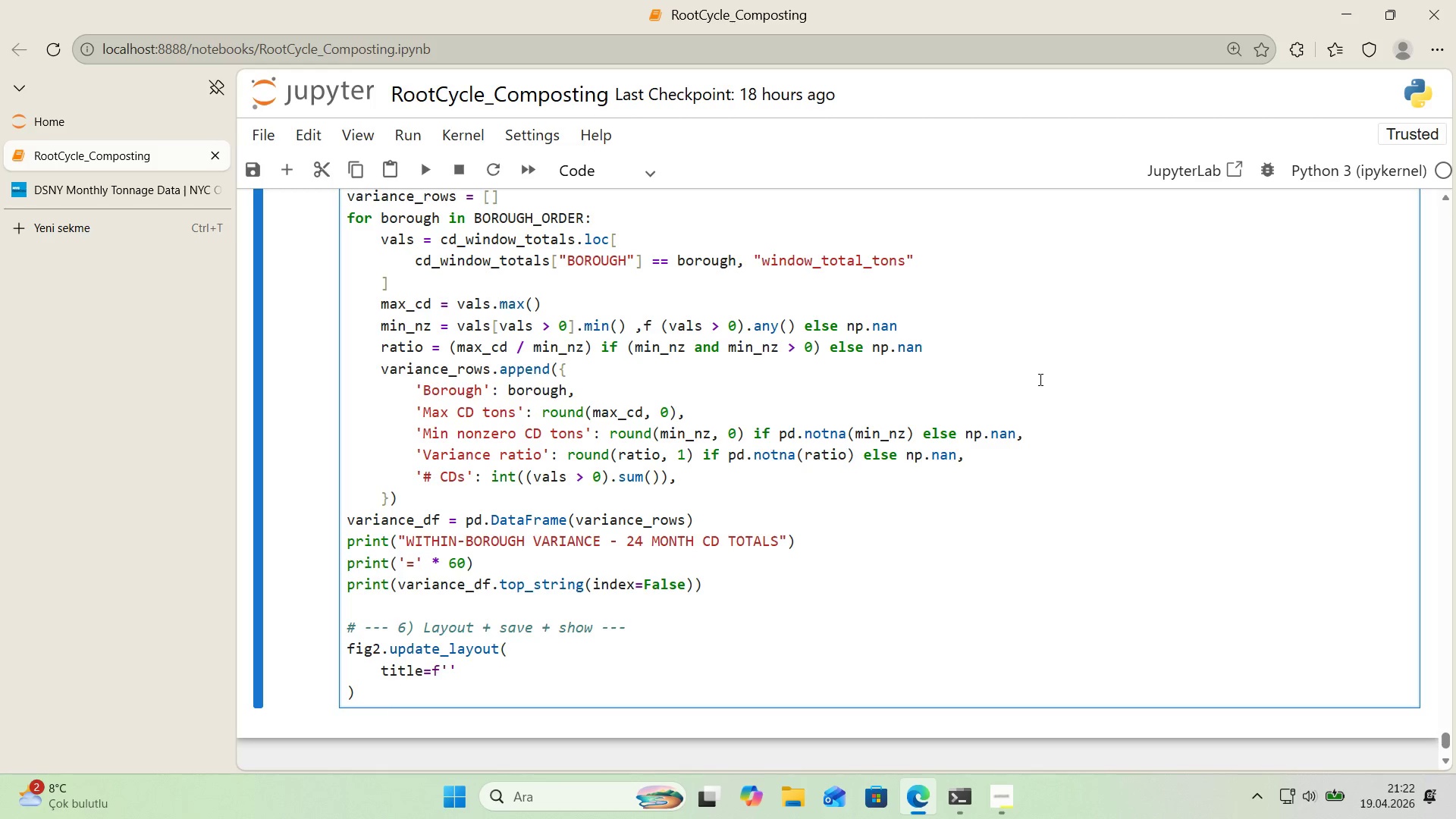 
type(Commun'ty-D'str'ct Dr'll )
key(Backspace)
key(Backspace)
type(l-down - )
 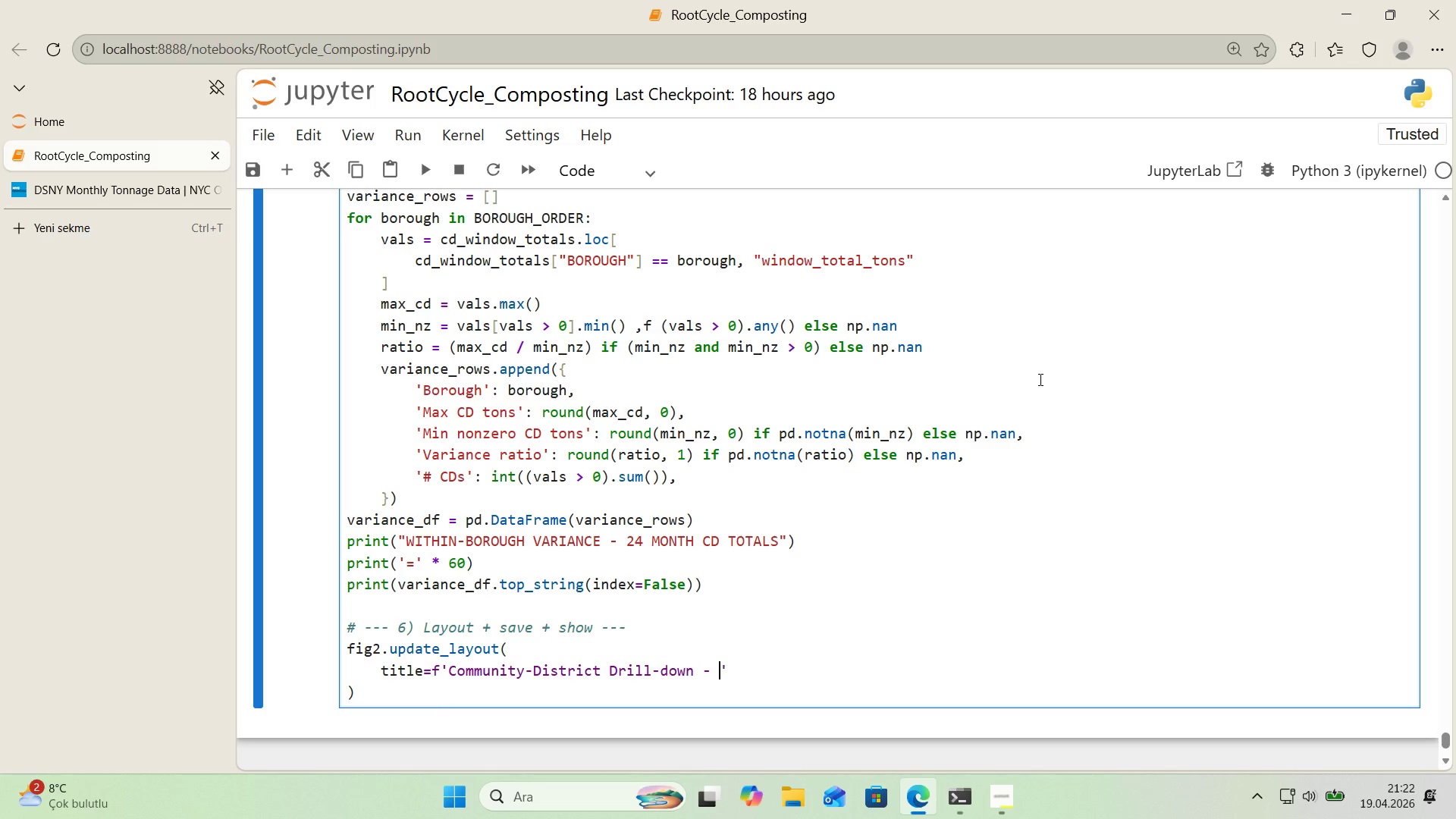 
key(Alt+Control+7)
 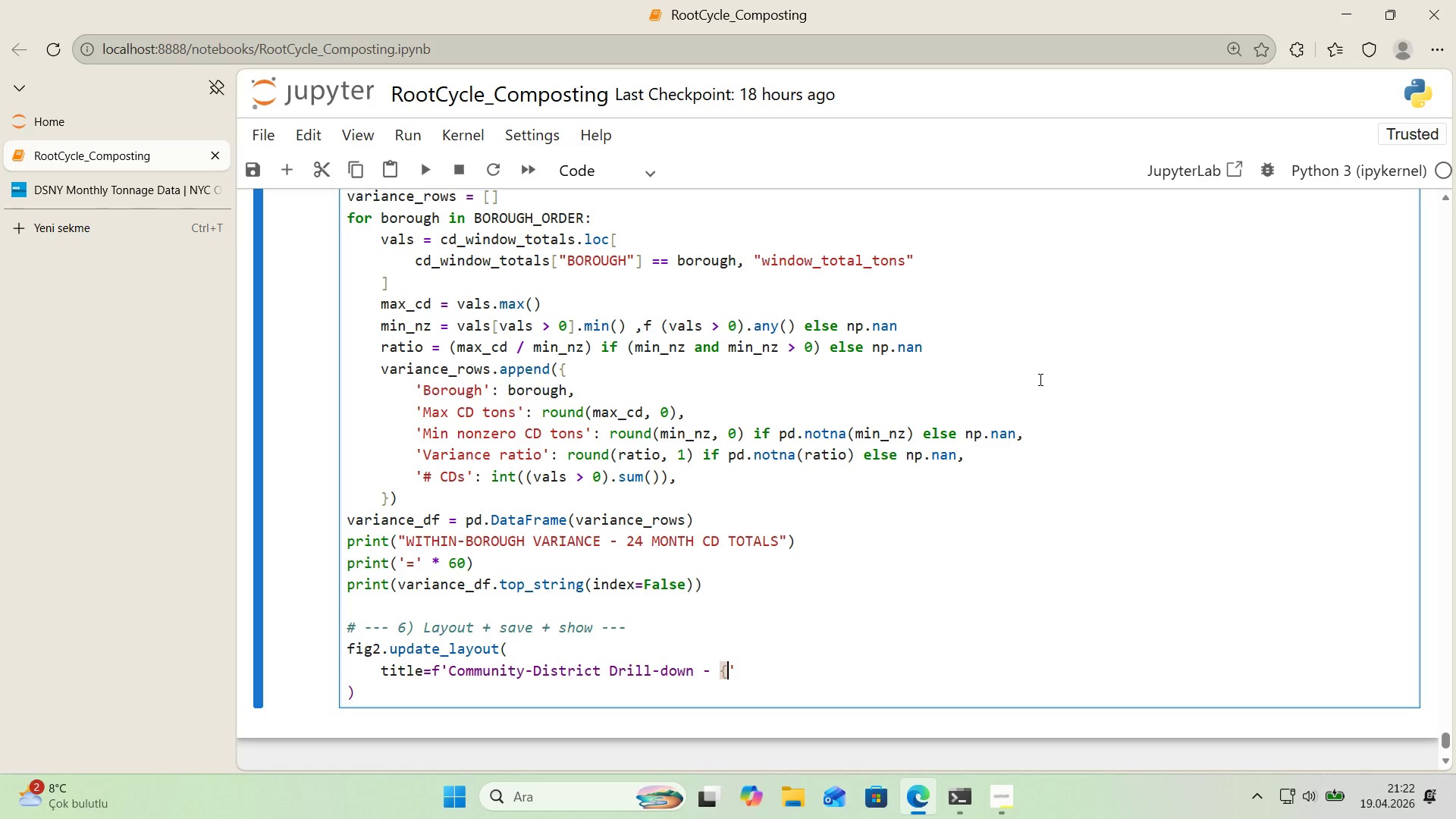 
key(Alt+Control+0)
 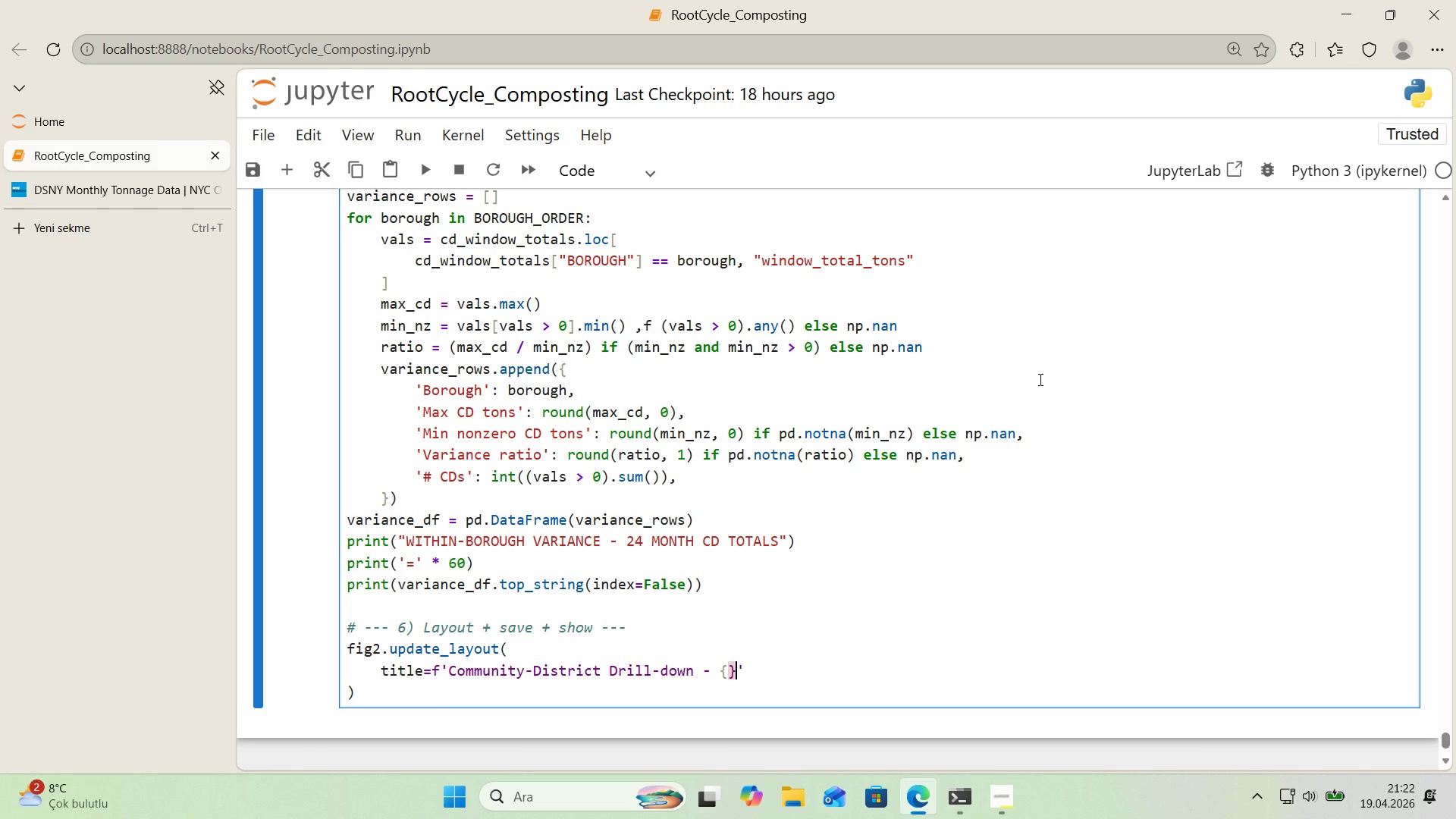 
key(ArrowLeft)
 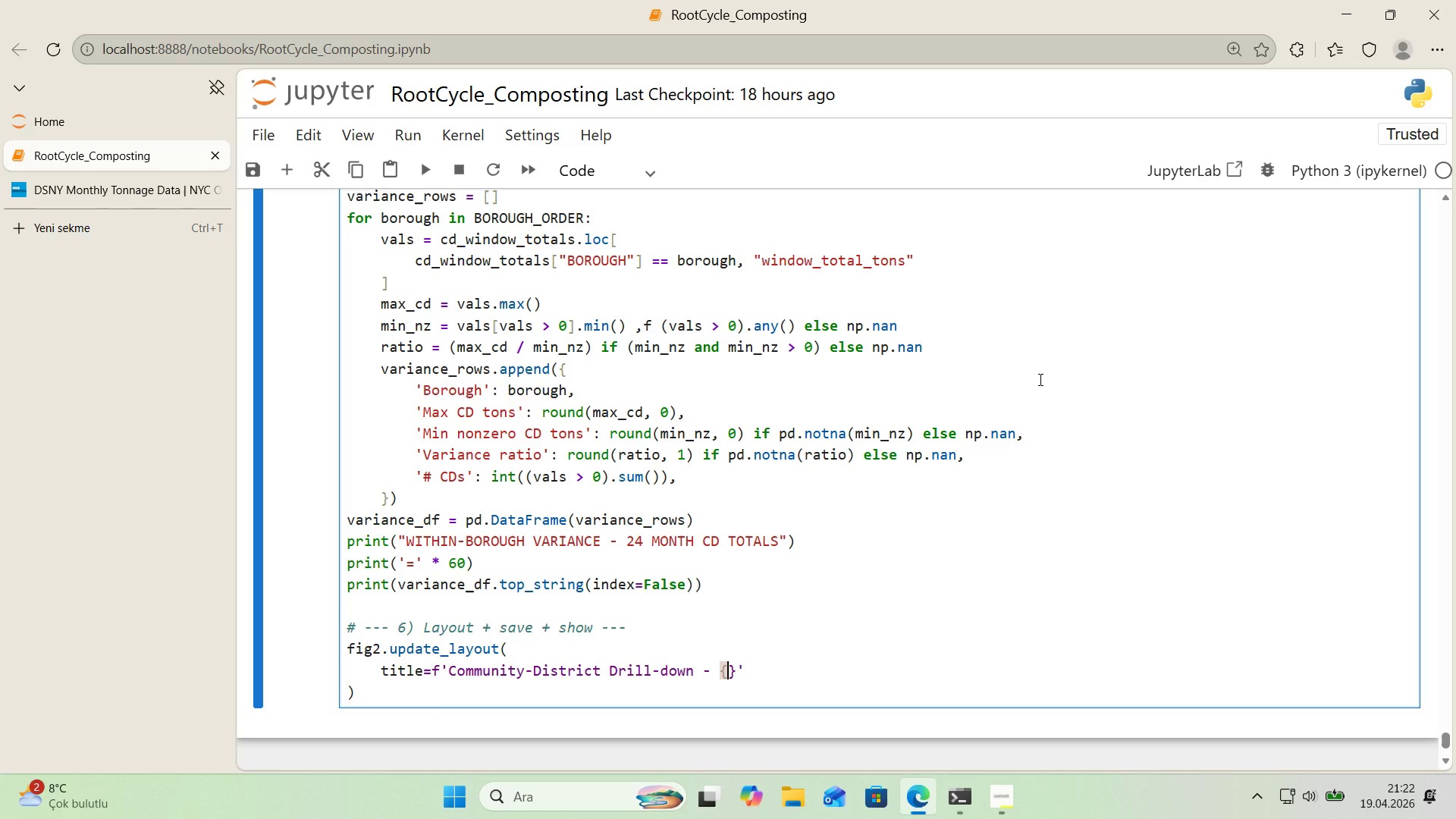 
type(Bo)
key(Backspace)
type(OROUGH_ORDER)
 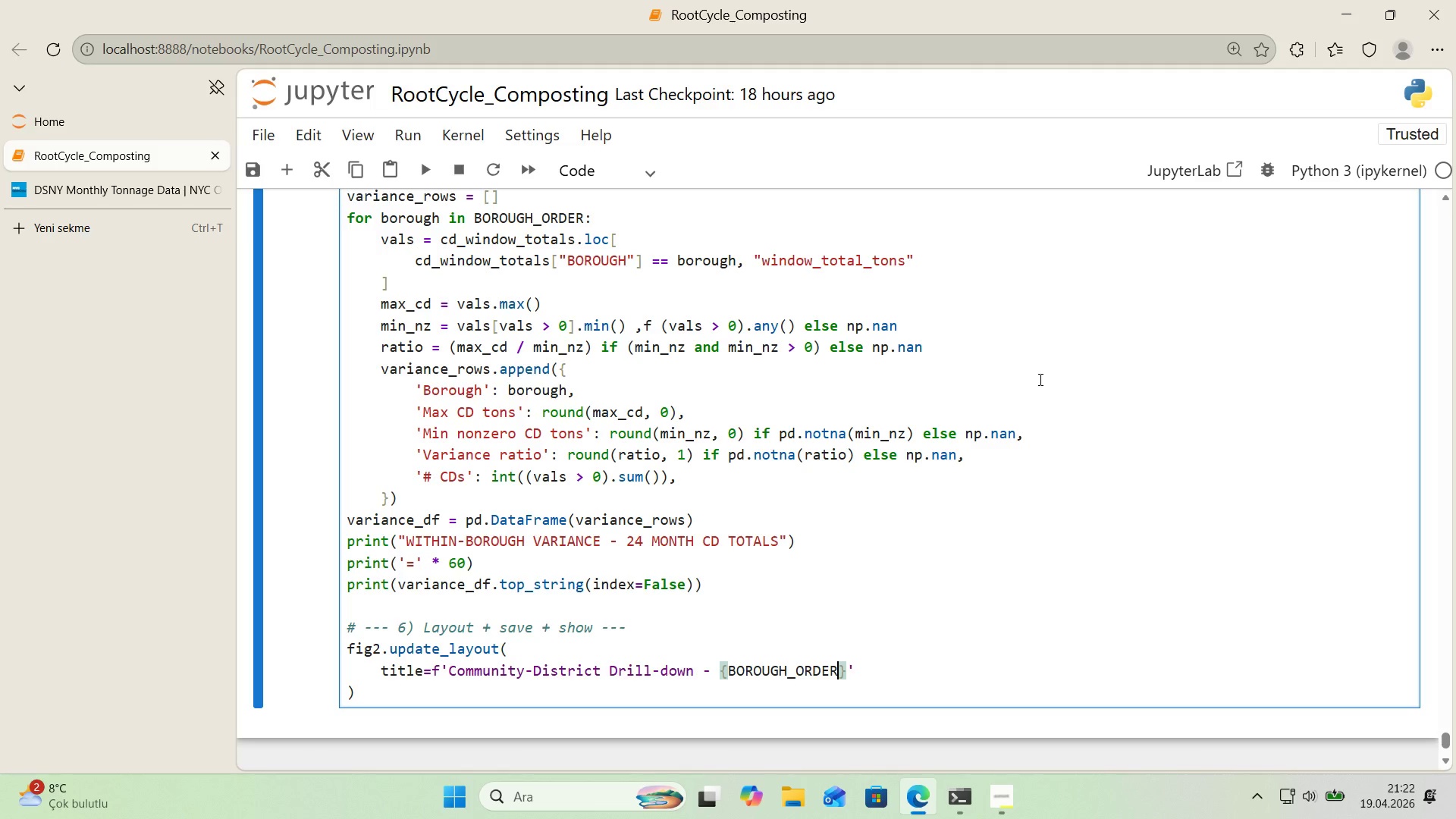 
key(Alt+Control+8)
 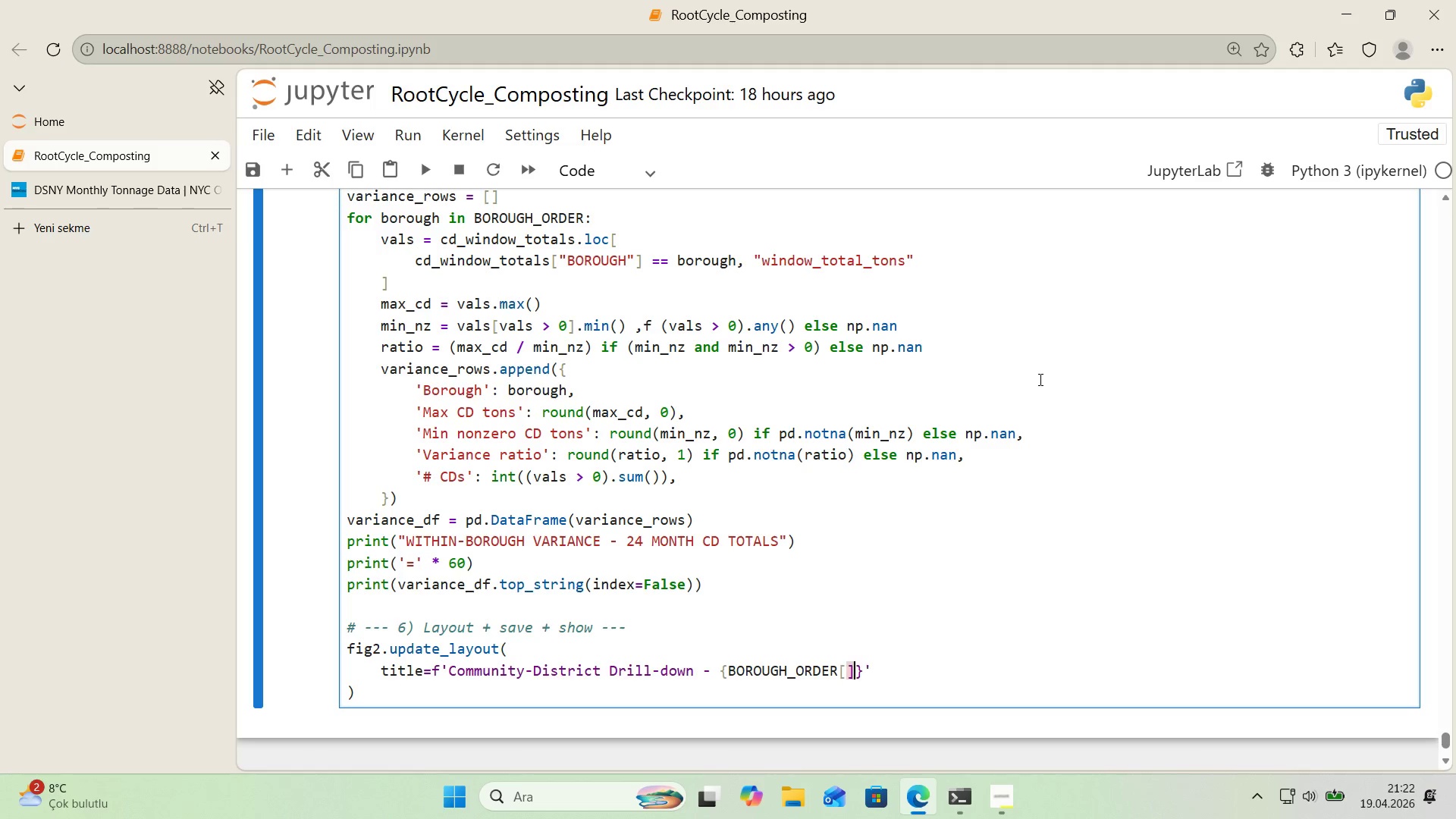 
key(Alt+Control+9)
 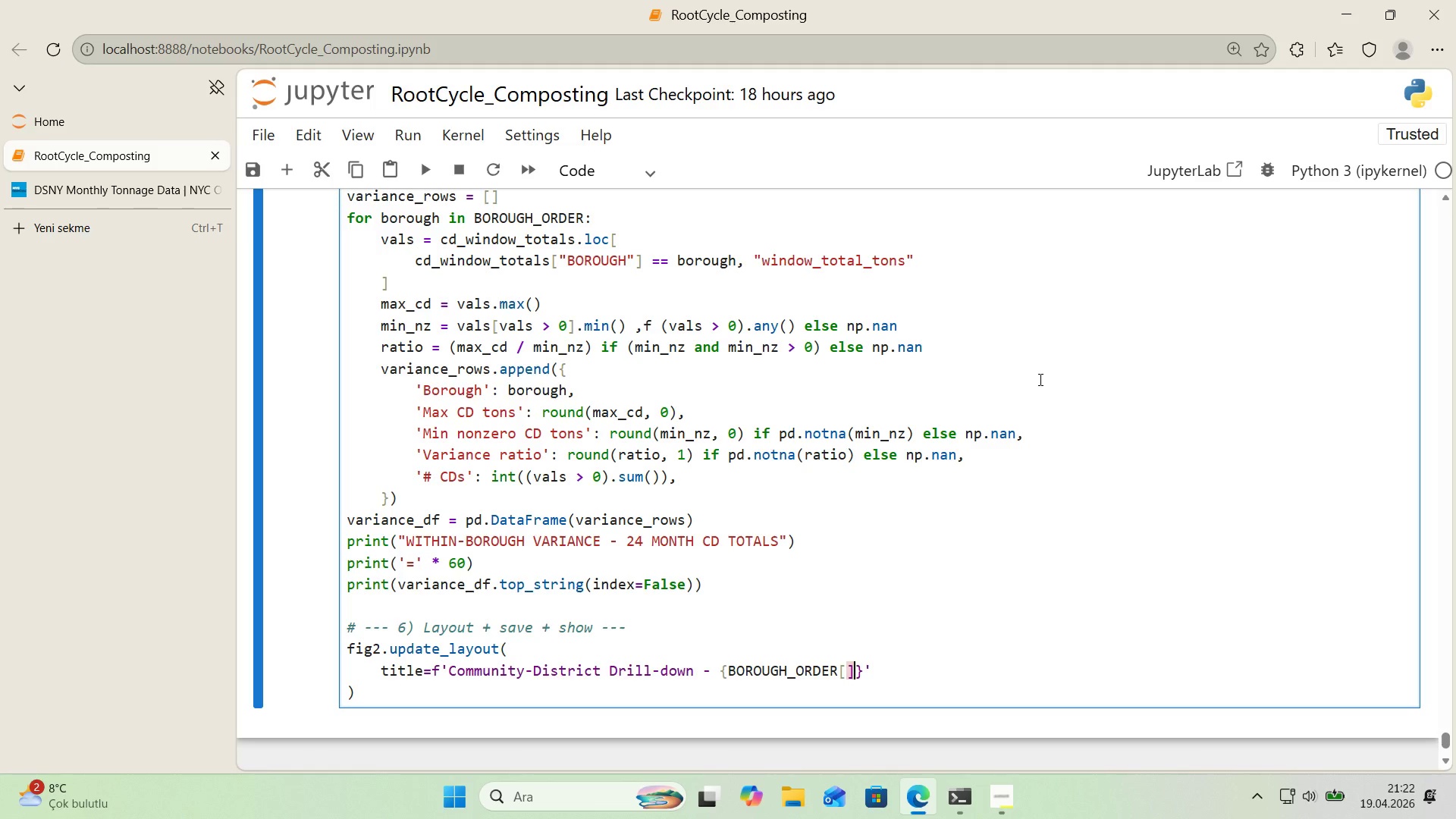 
key(ArrowLeft)
 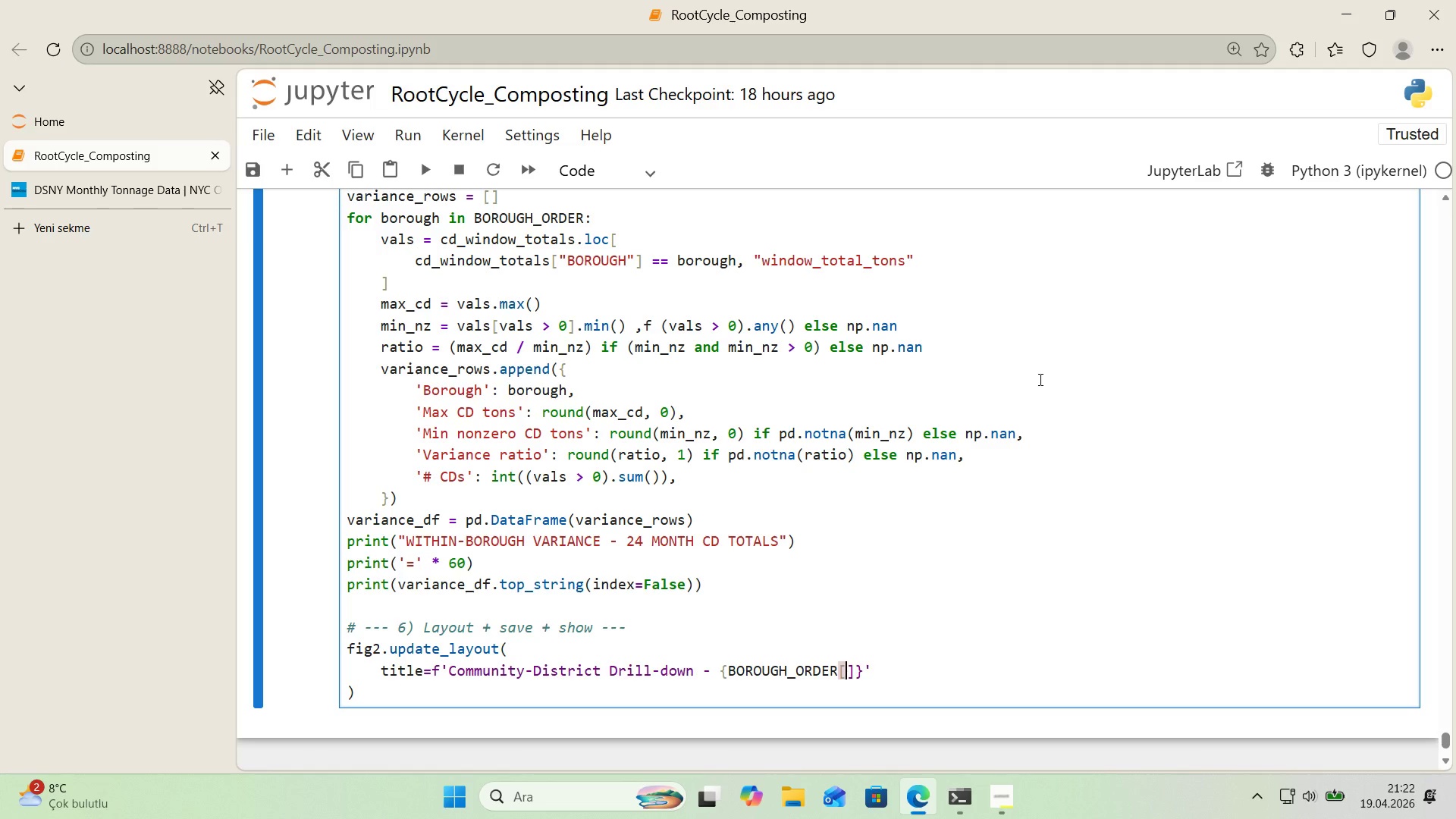 
key(0)
 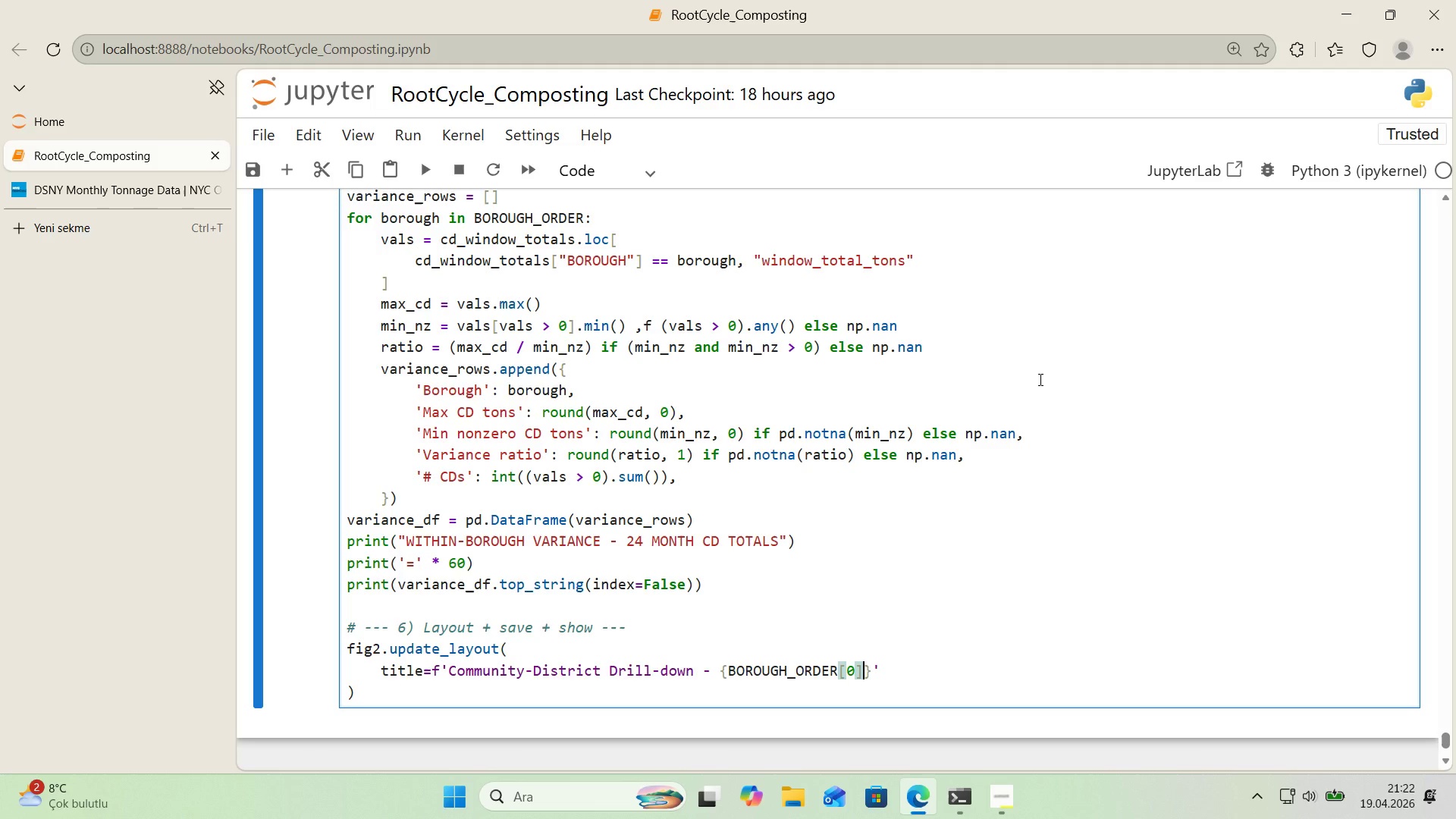 
key(ArrowRight)
 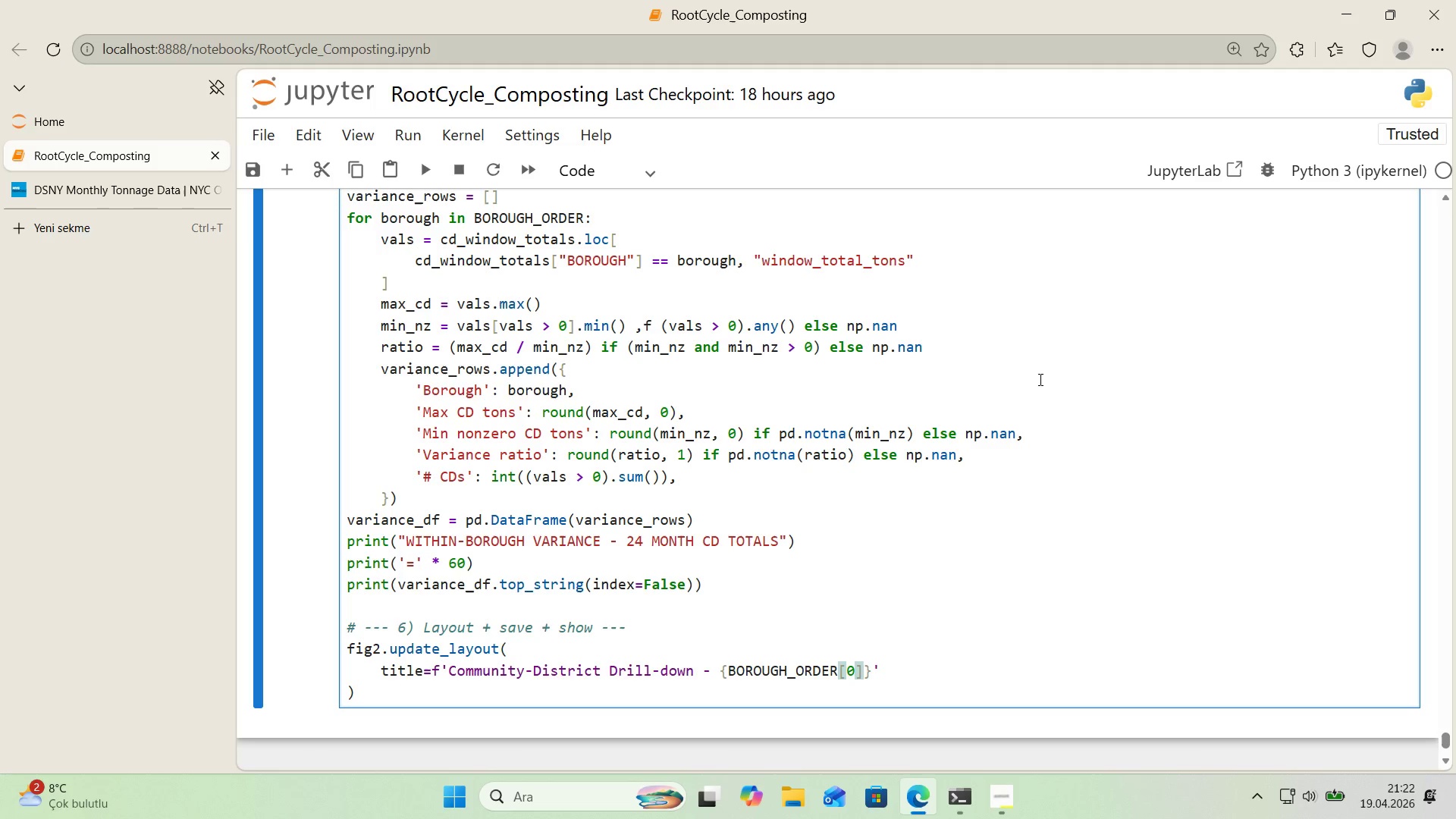 
key(ArrowRight)
 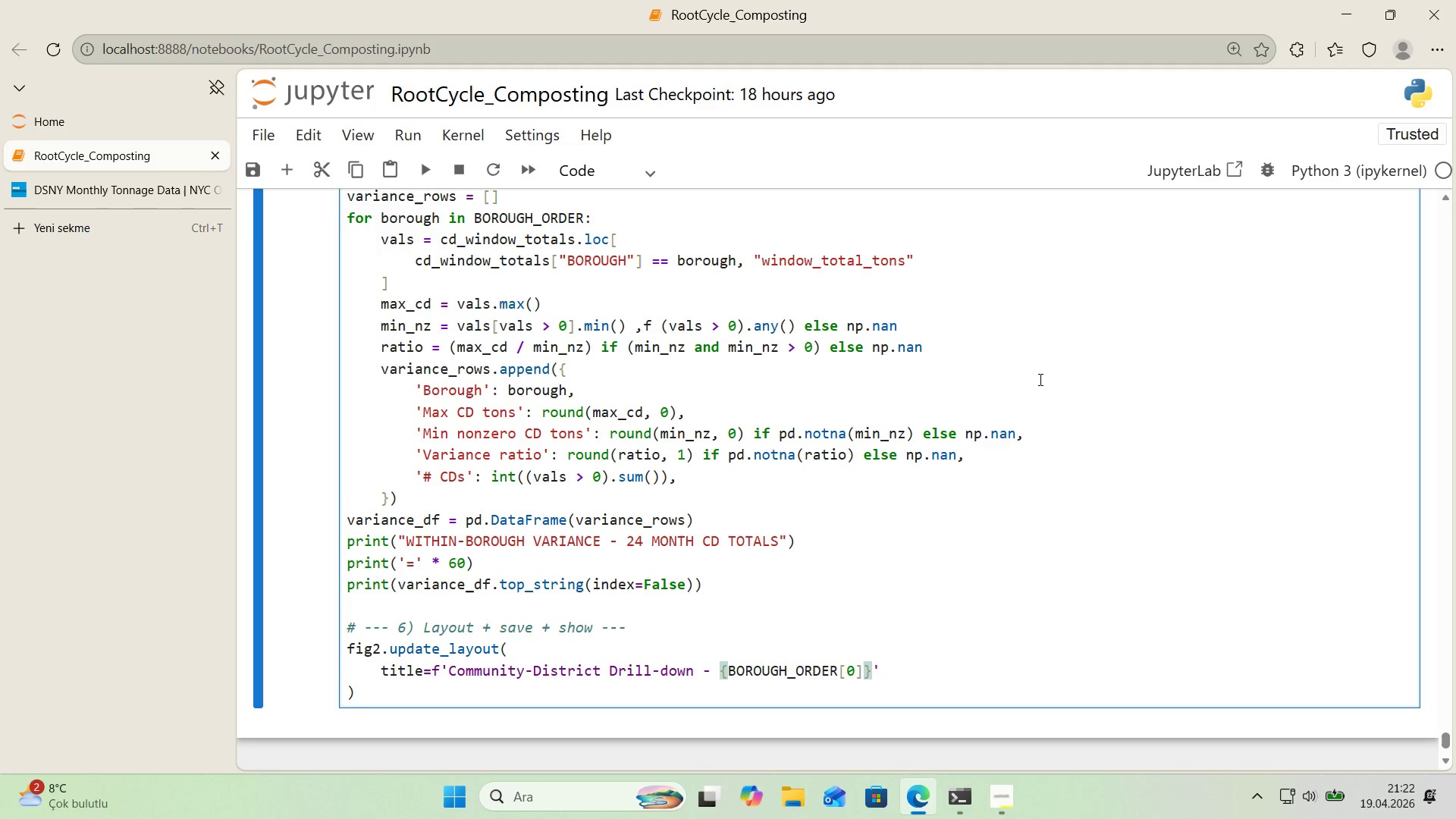 
key(ArrowRight)
 